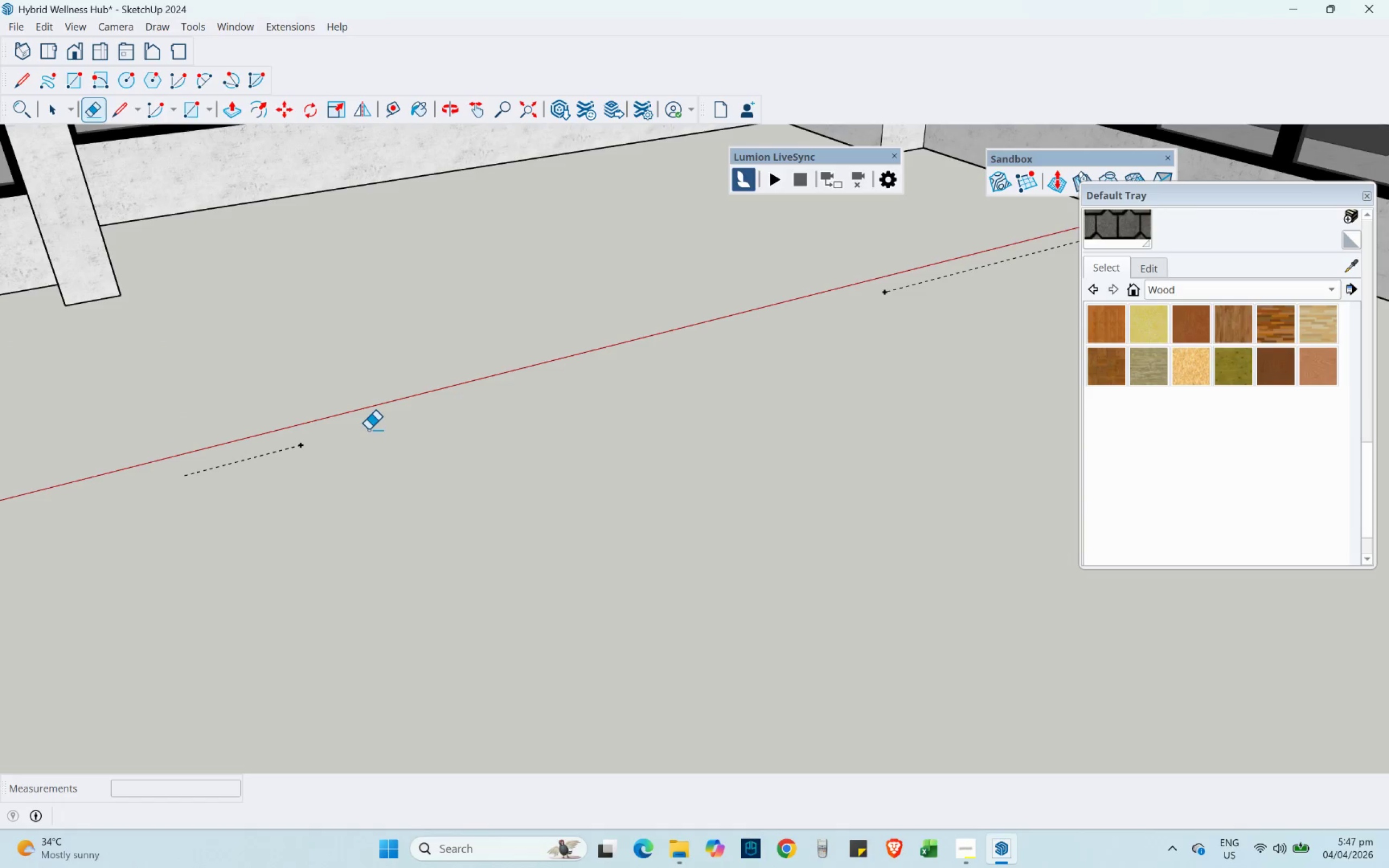 
key(Control+ControlLeft)
 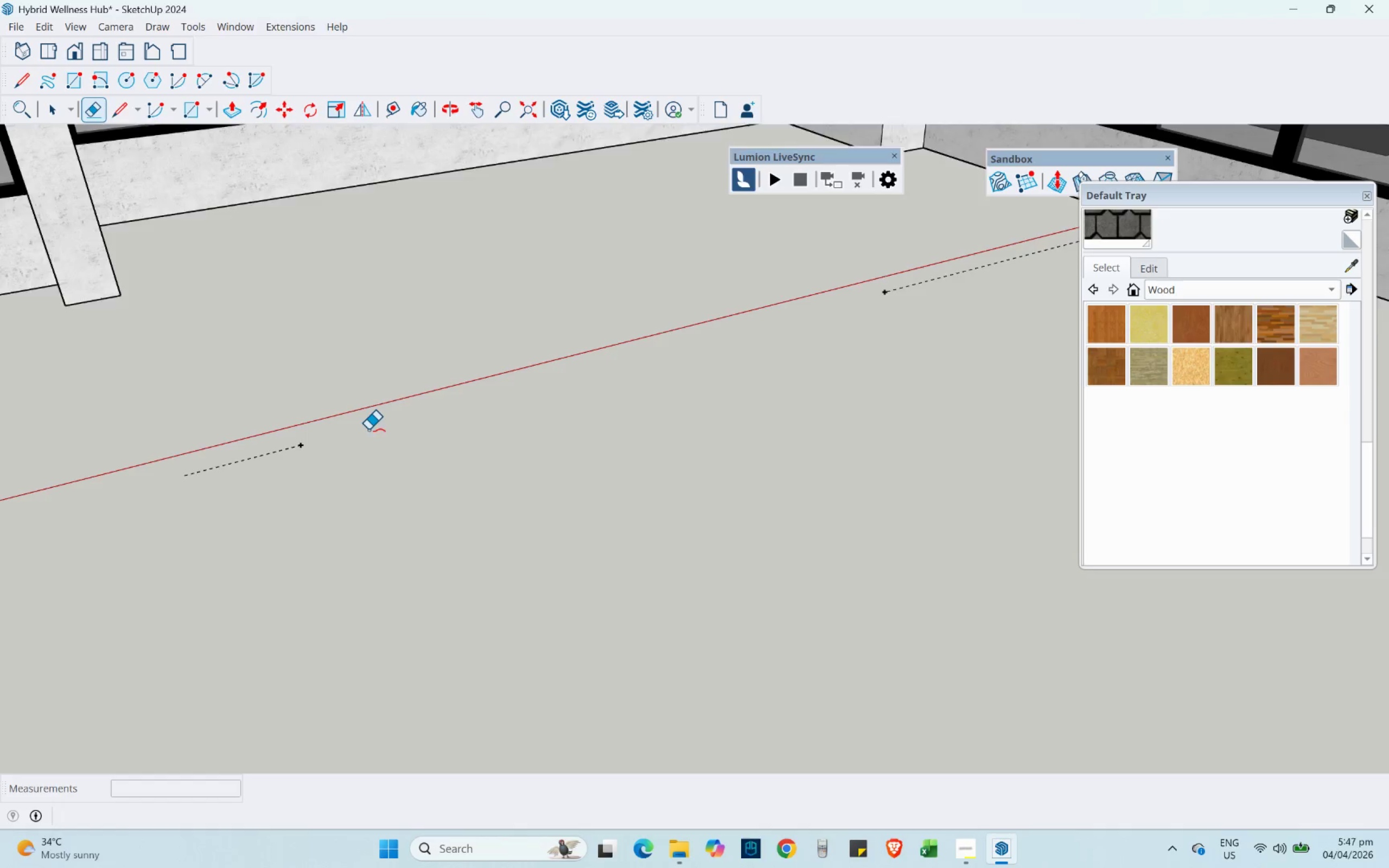 
key(Control+Z)
 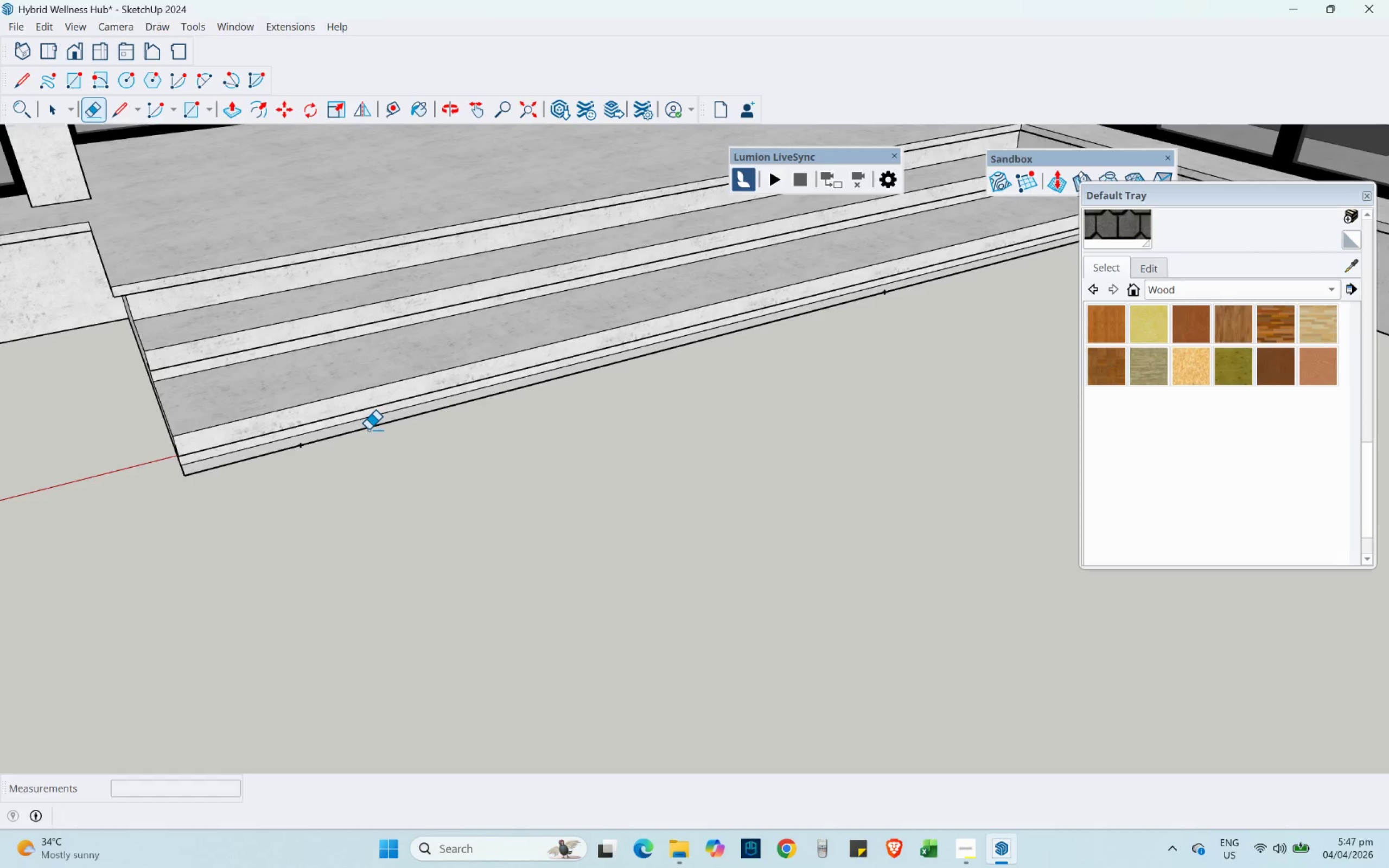 
left_click([368, 430])
 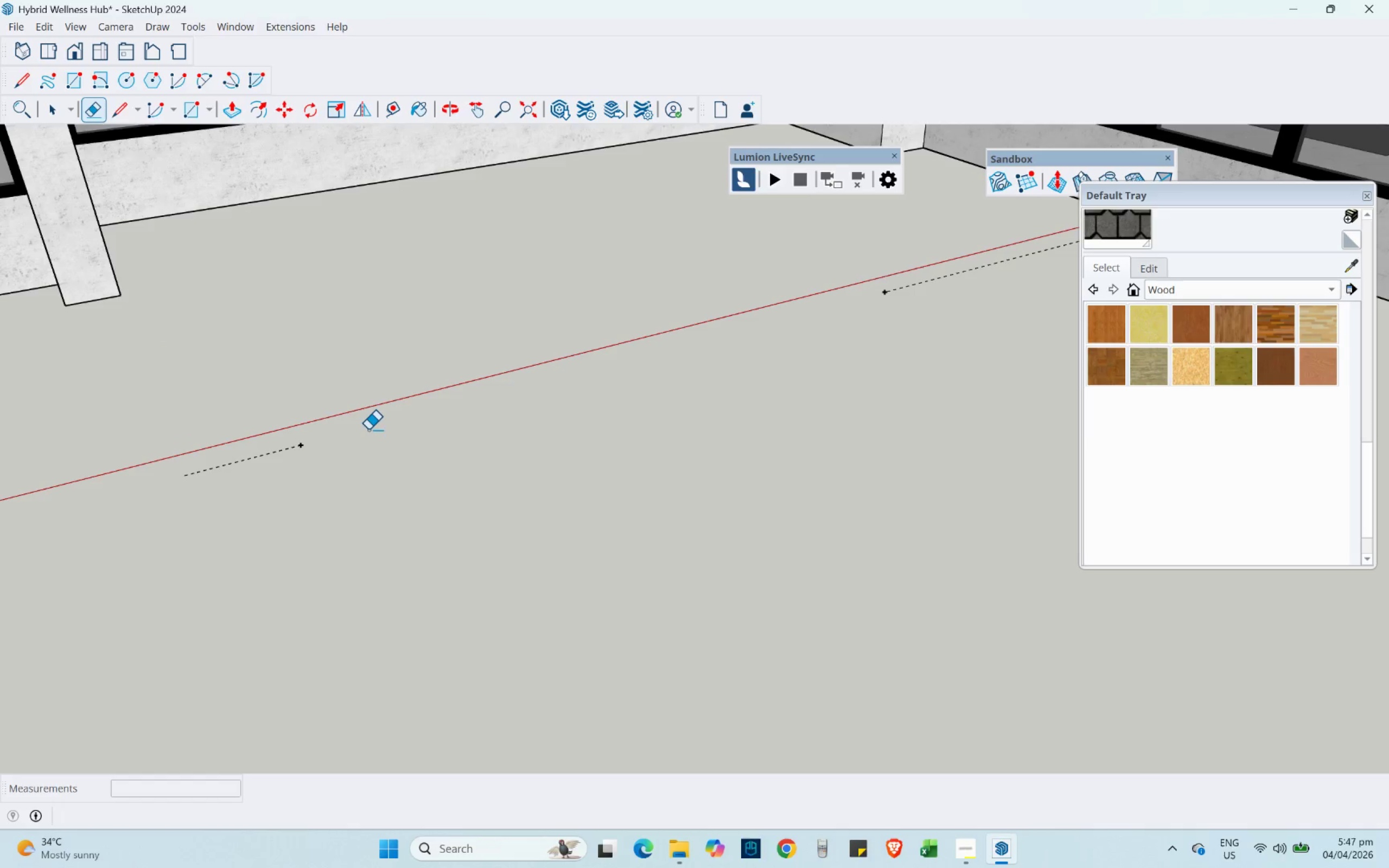 
key(Control+ControlLeft)
 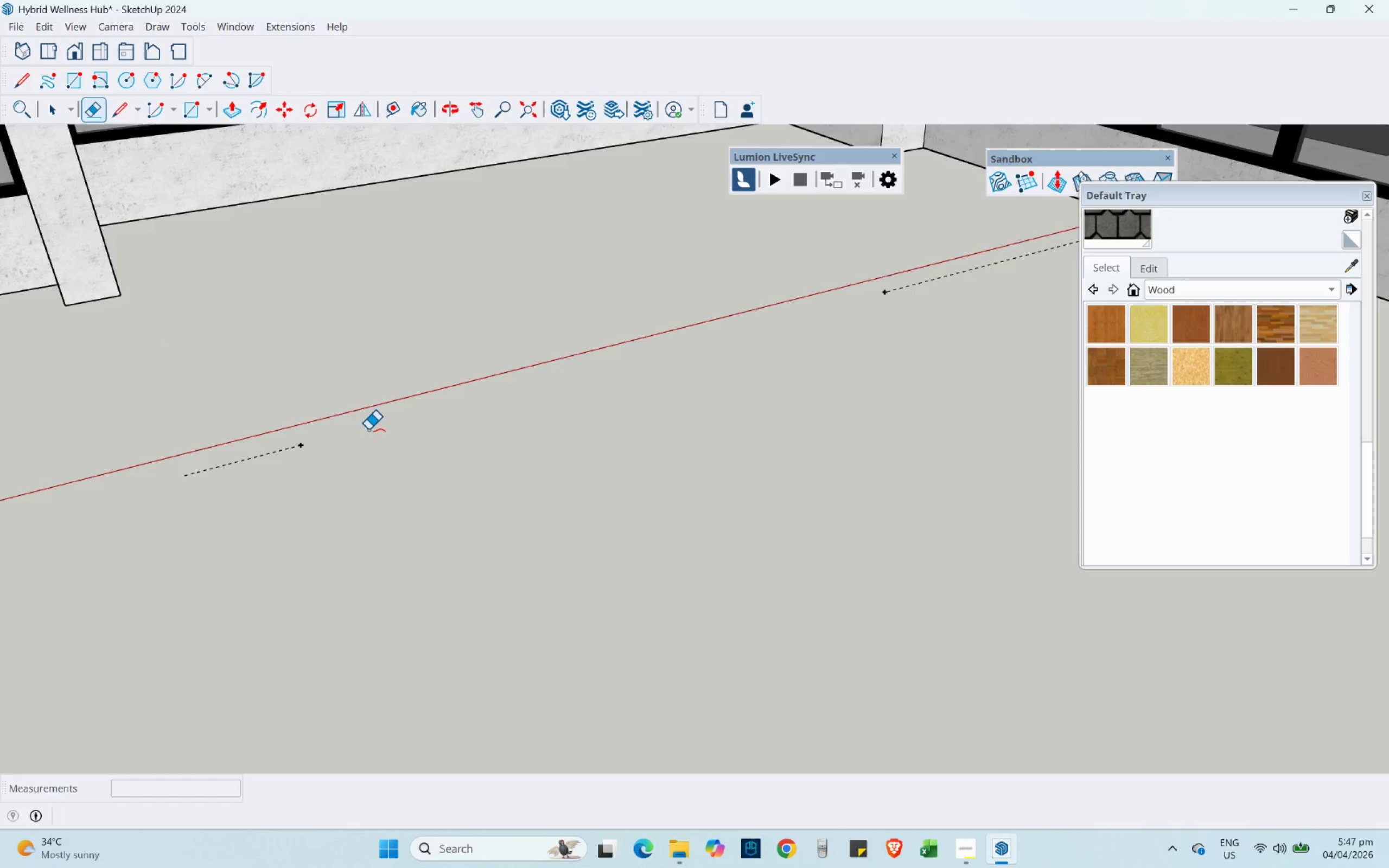 
key(Control+Z)
 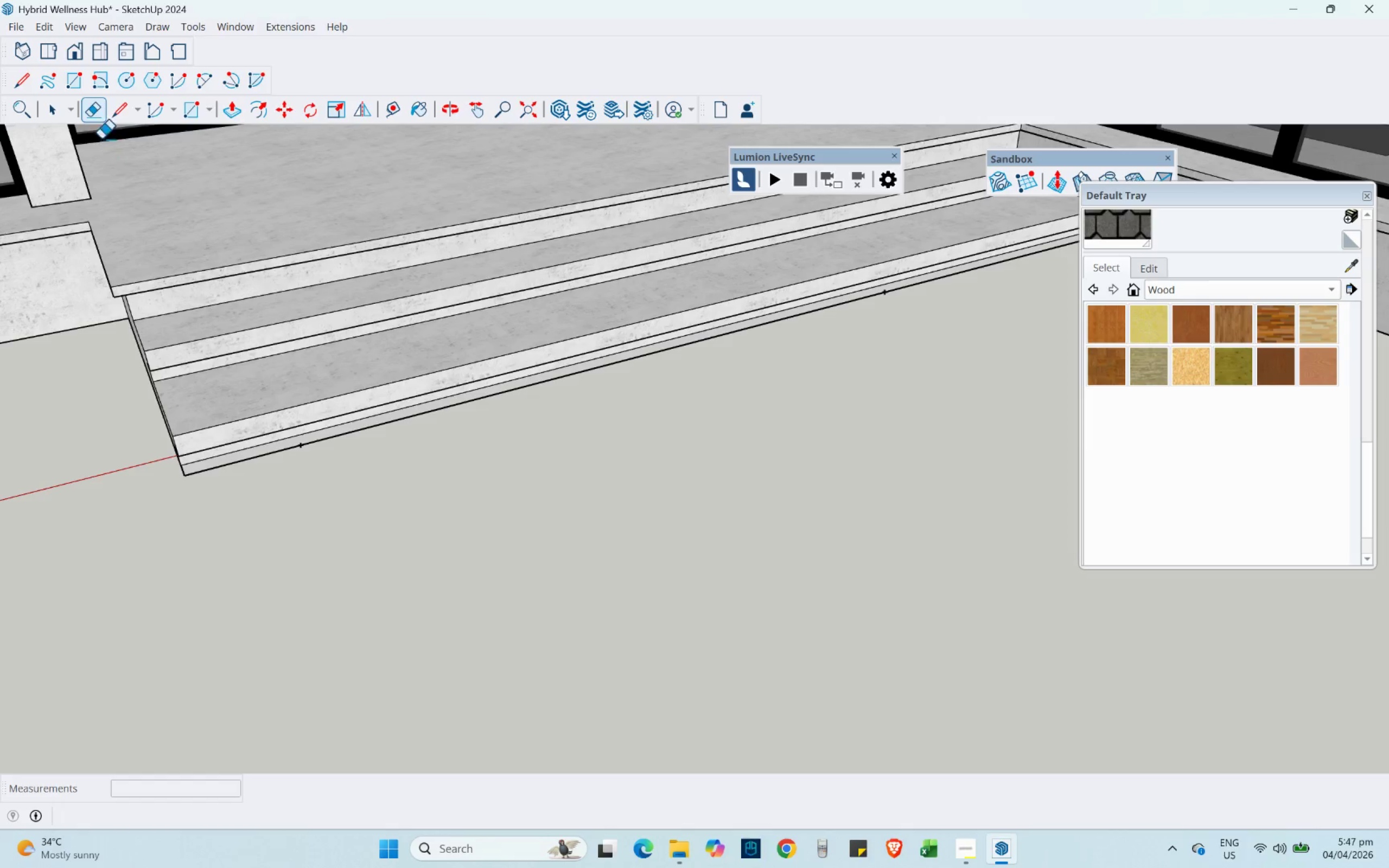 
left_click([50, 116])
 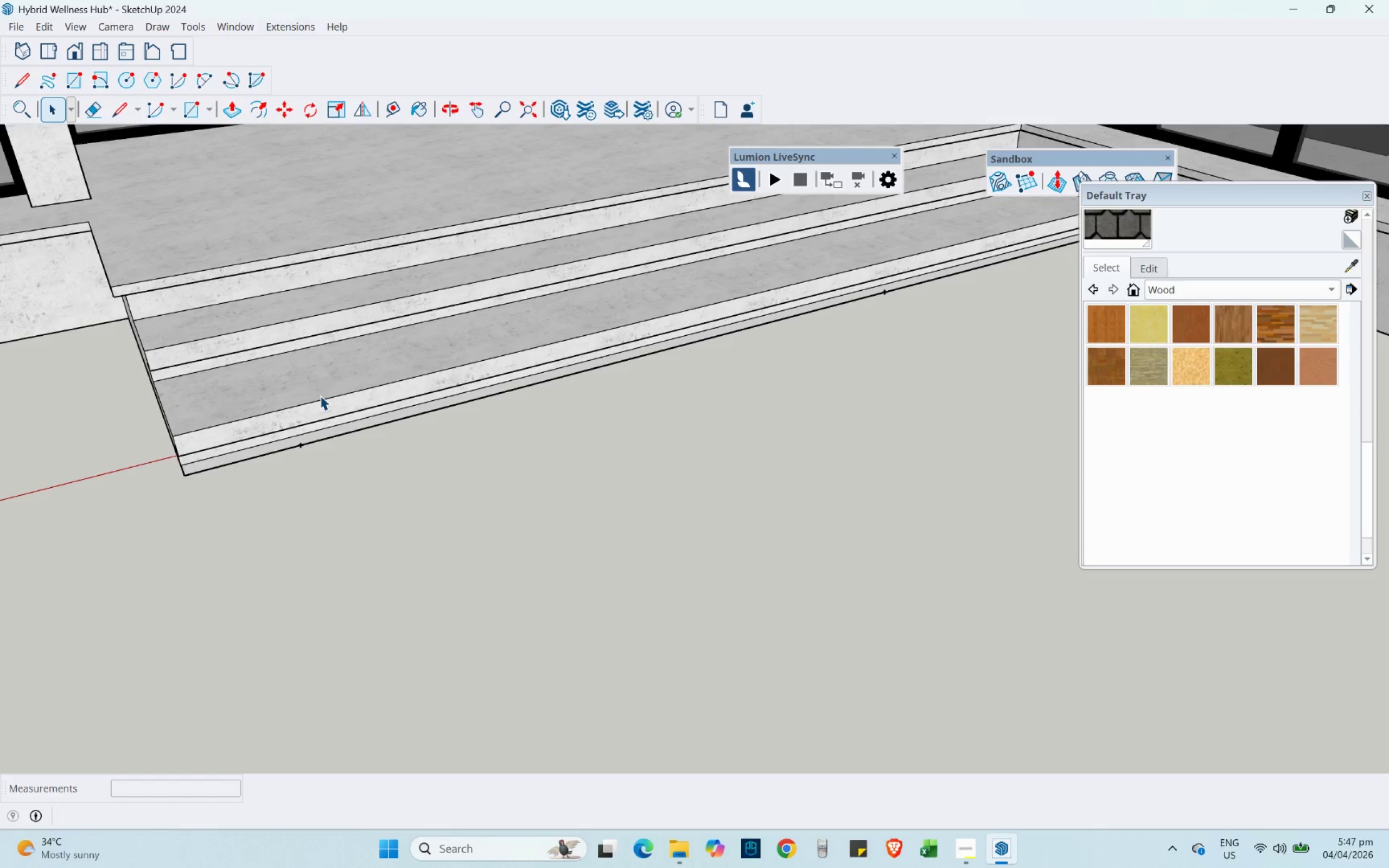 
double_click([319, 393])
 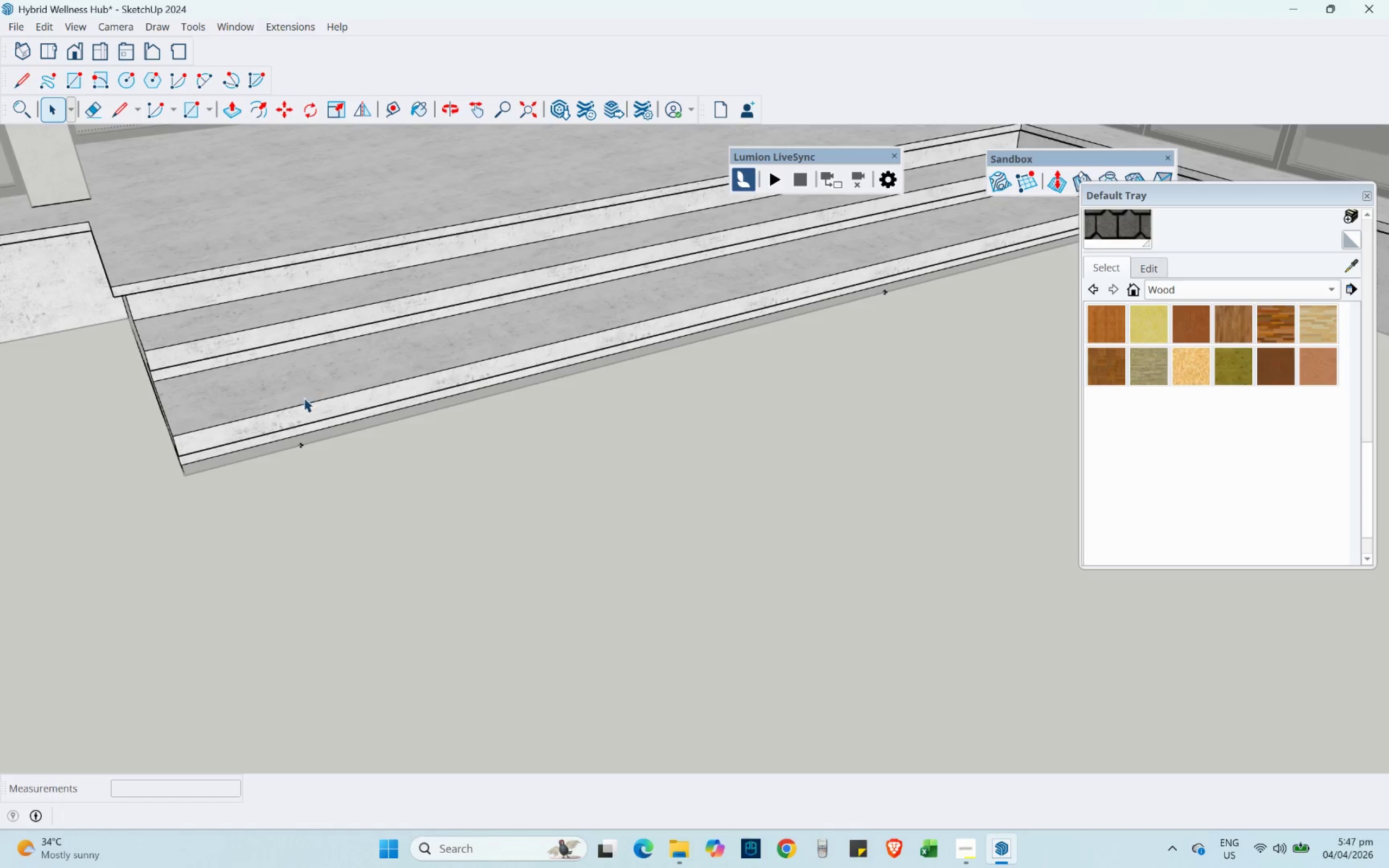 
scroll: coordinate [228, 423], scroll_direction: up, amount: 11.0
 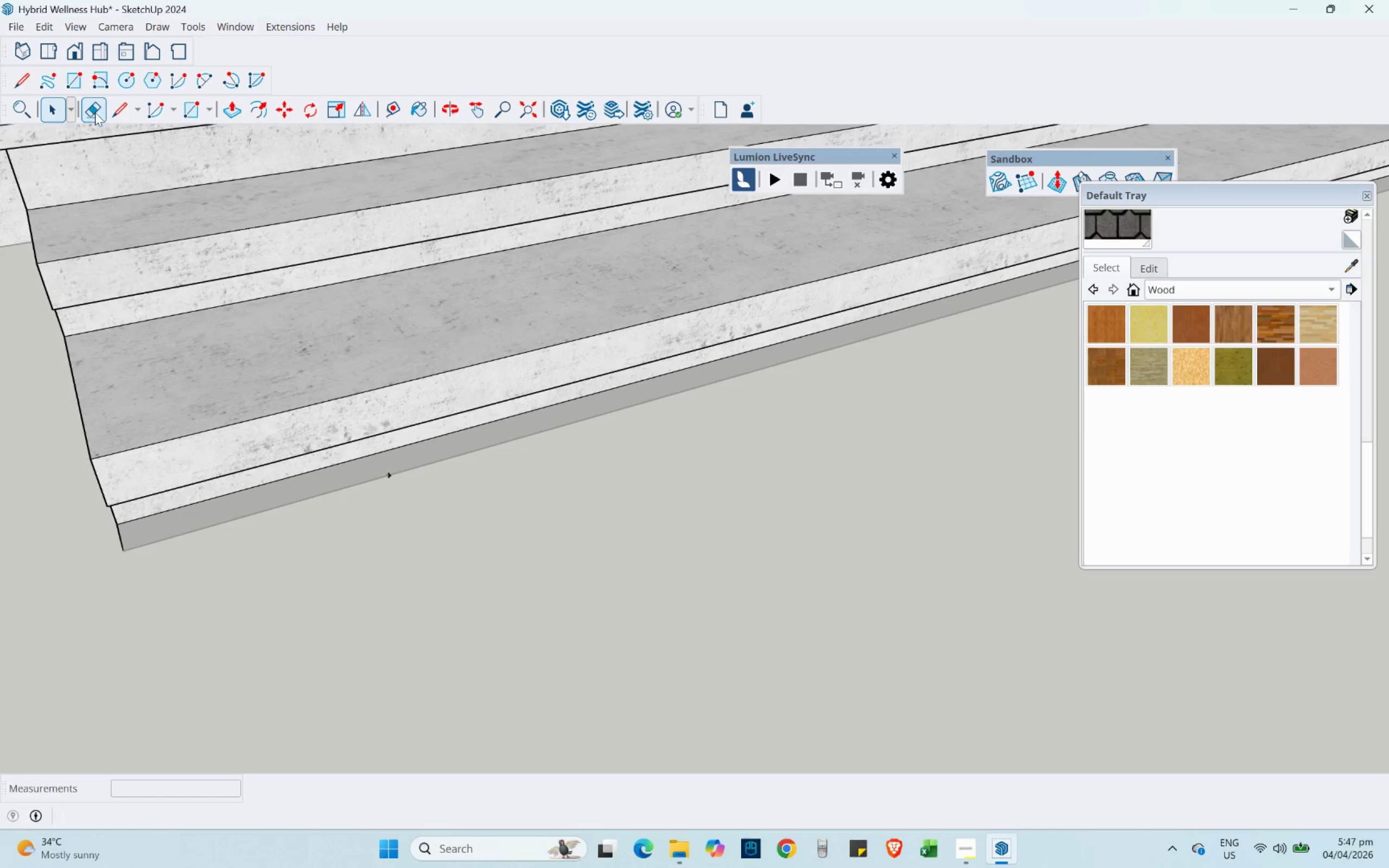 
left_click_drag(start_coordinate=[117, 537], to_coordinate=[132, 540])
 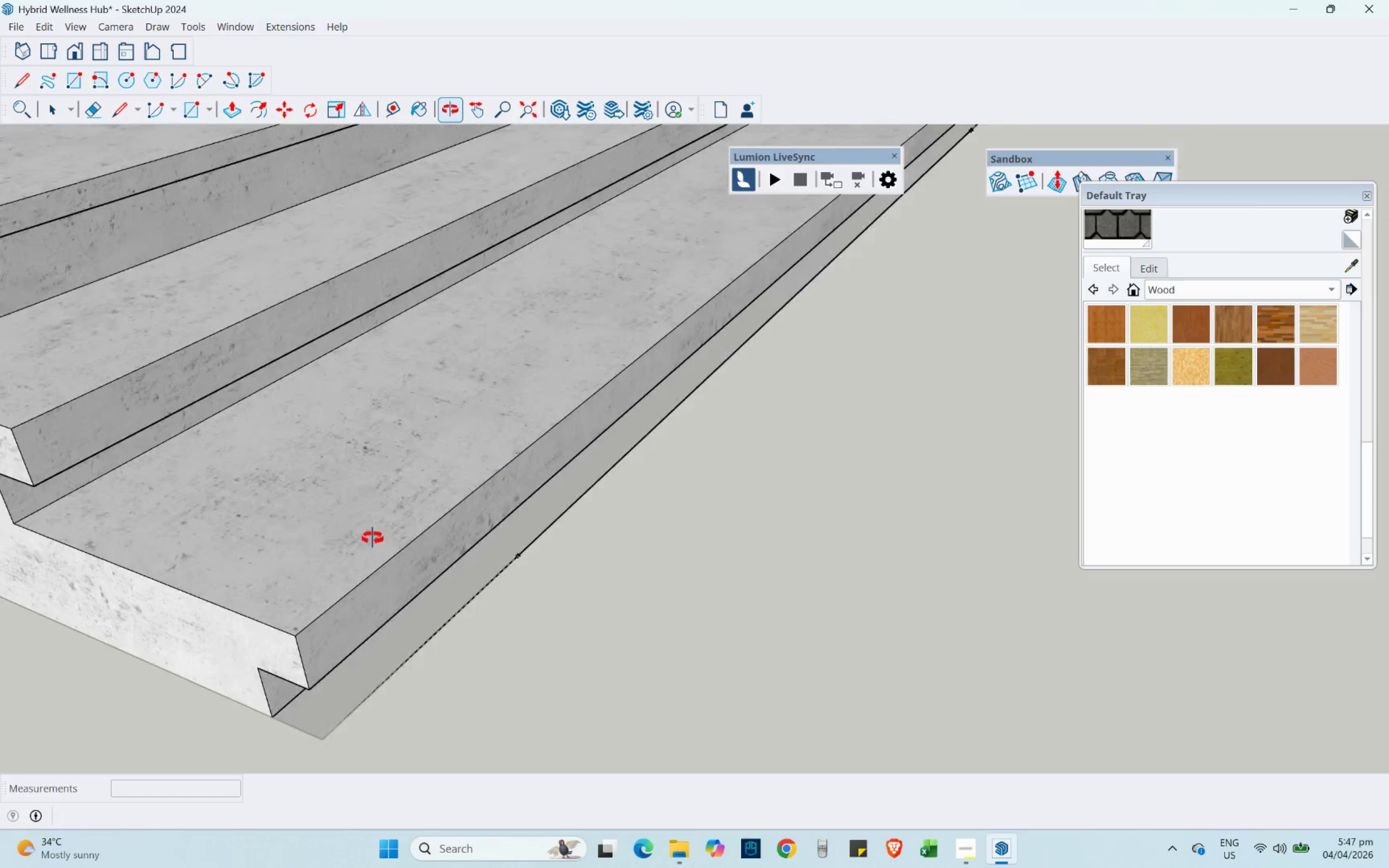 
hold_key(key=ShiftLeft, duration=1.28)
 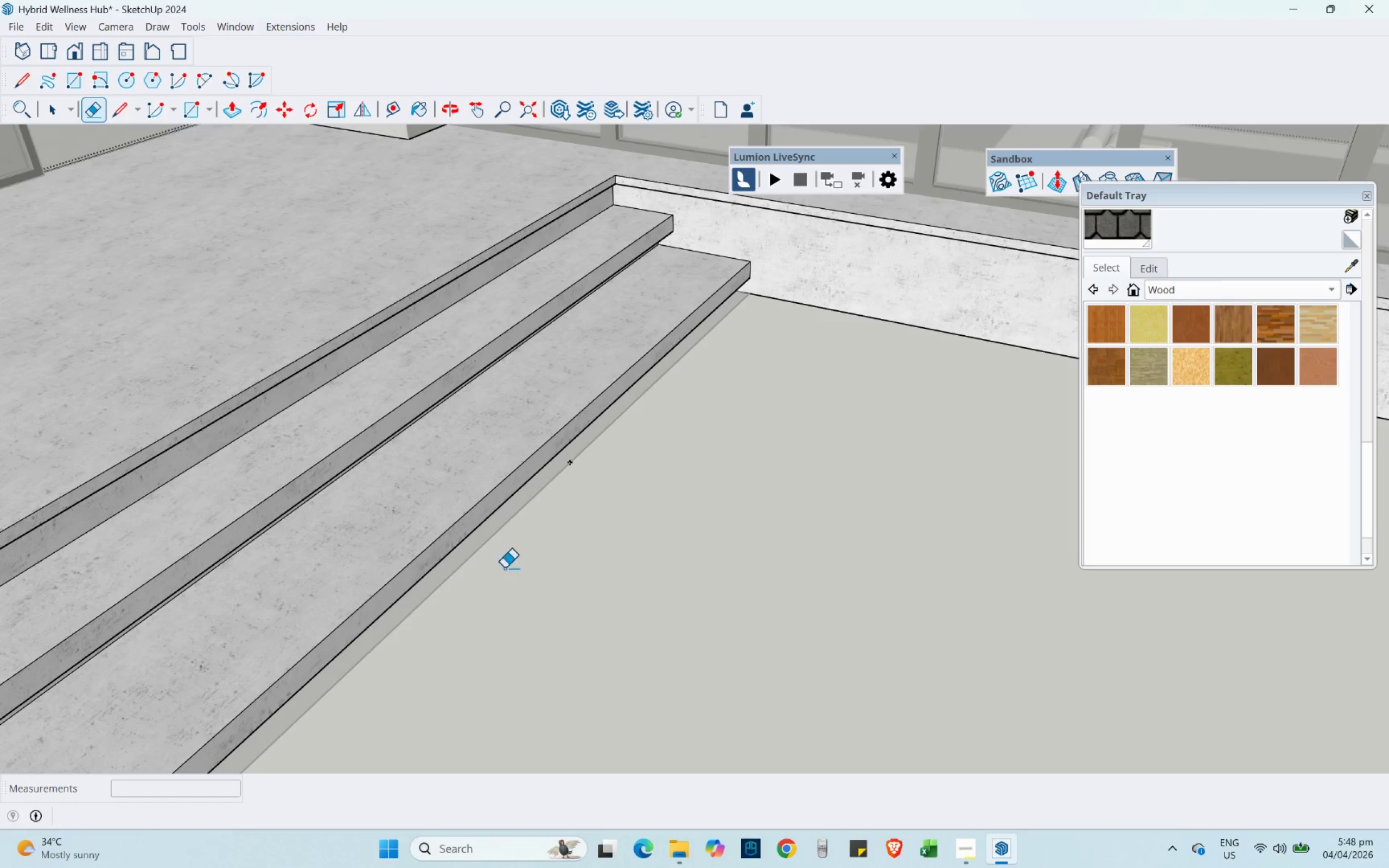 
scroll: coordinate [871, 344], scroll_direction: down, amount: 2.0
 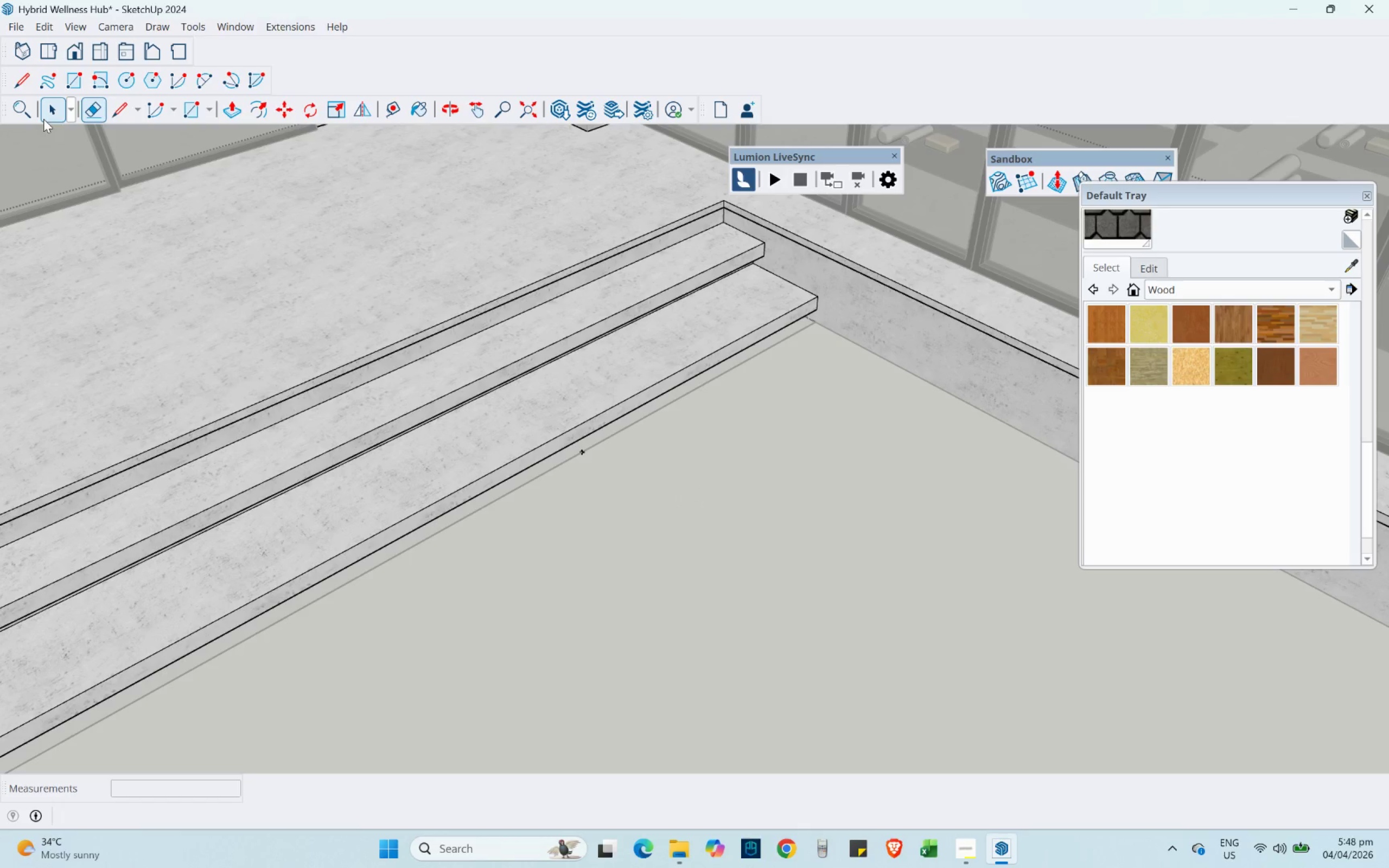 
left_click_drag(start_coordinate=[518, 704], to_coordinate=[514, 700])
 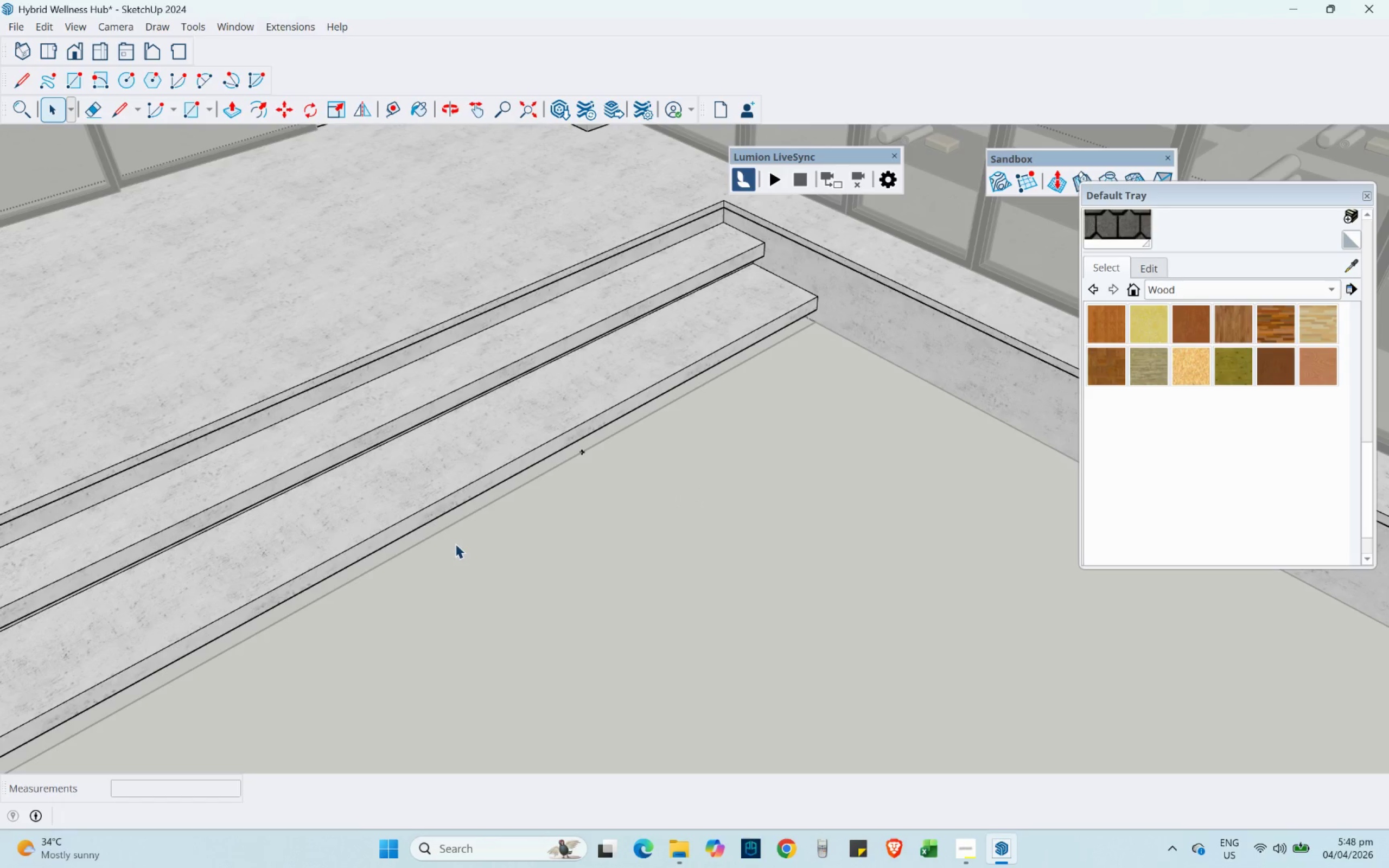 
scroll: coordinate [550, 393], scroll_direction: down, amount: 4.0
 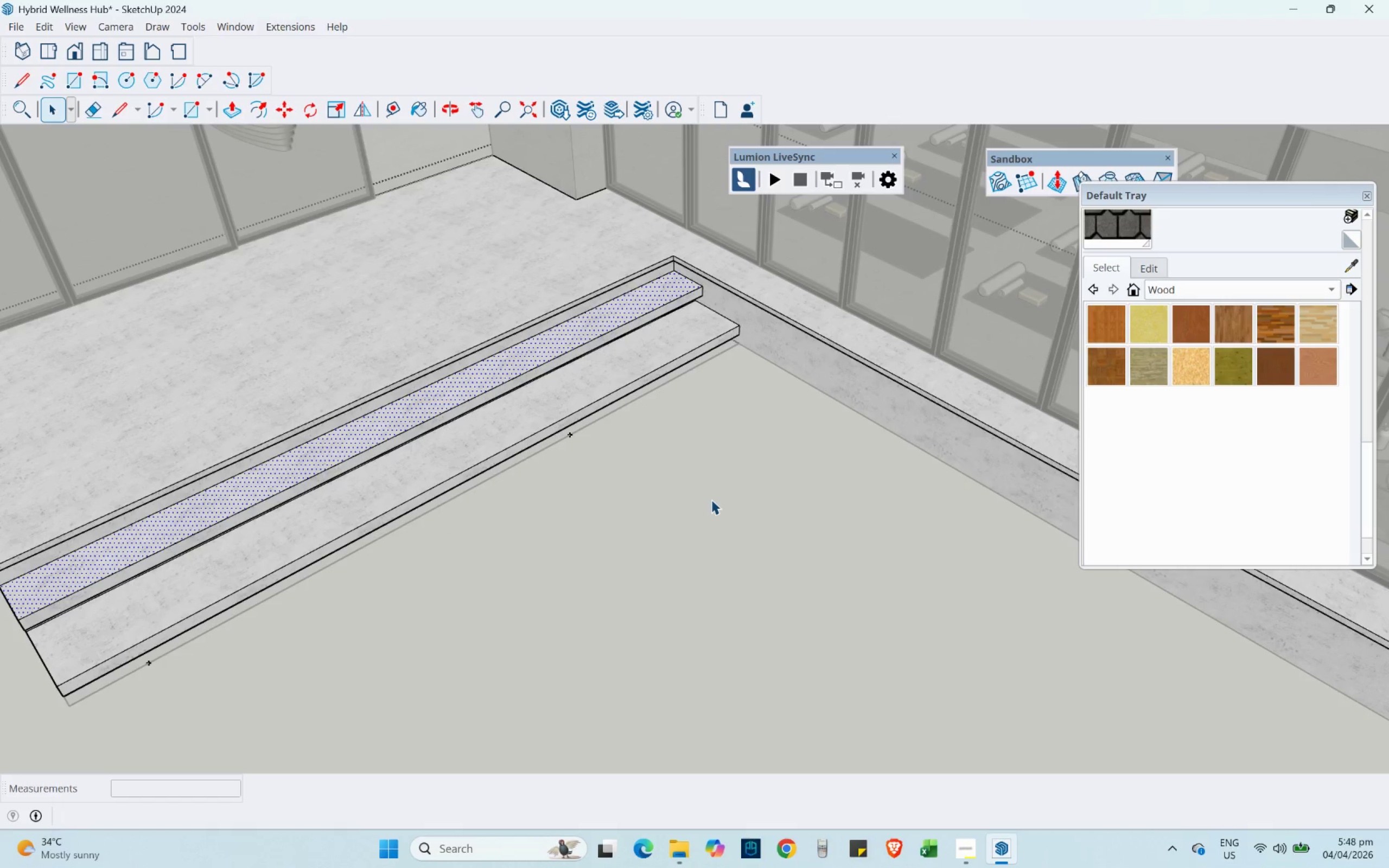 
key(Escape)
 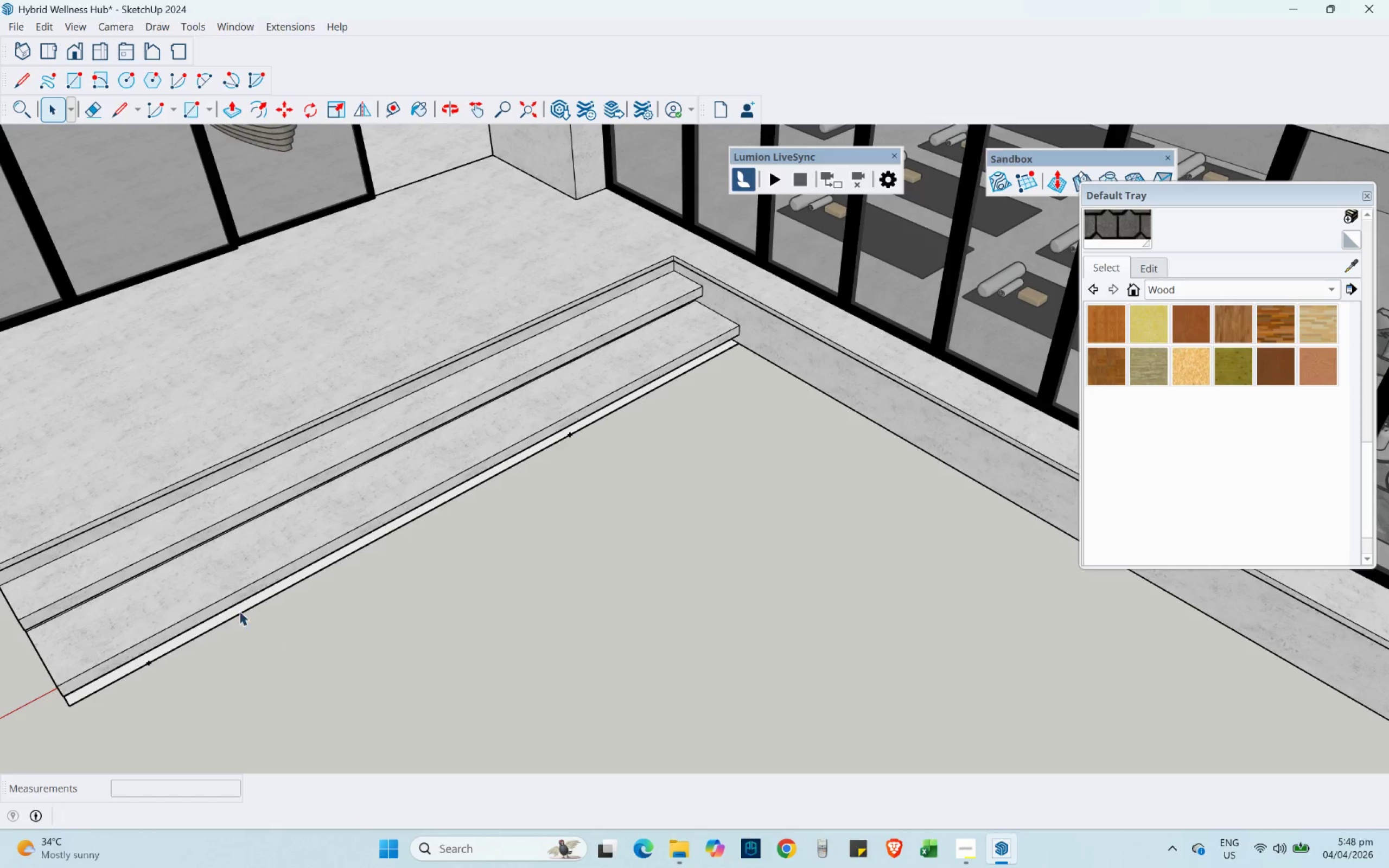 
left_click([239, 616])
 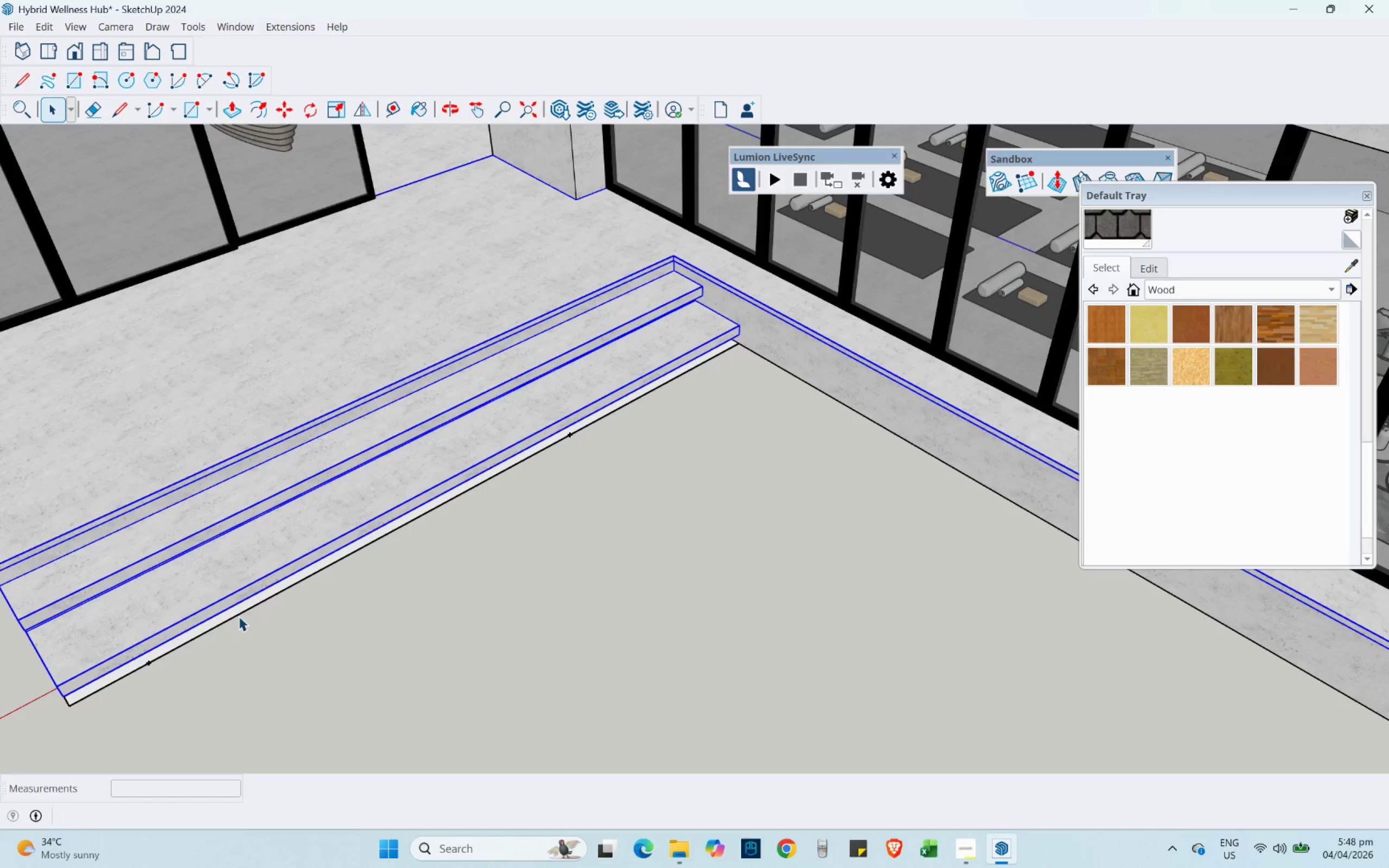 
left_click([239, 616])
 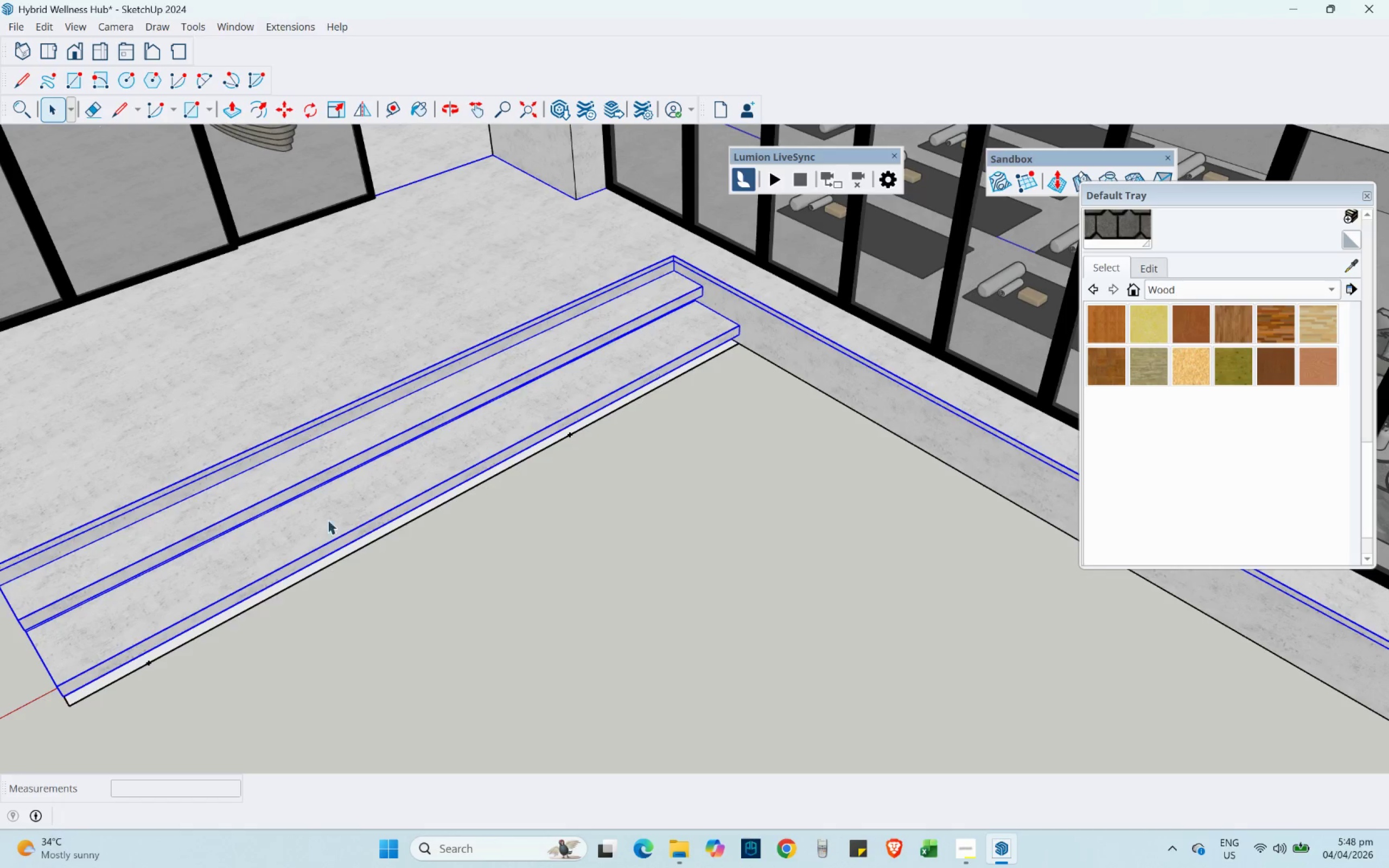 
scroll: coordinate [534, 310], scroll_direction: down, amount: 10.0
 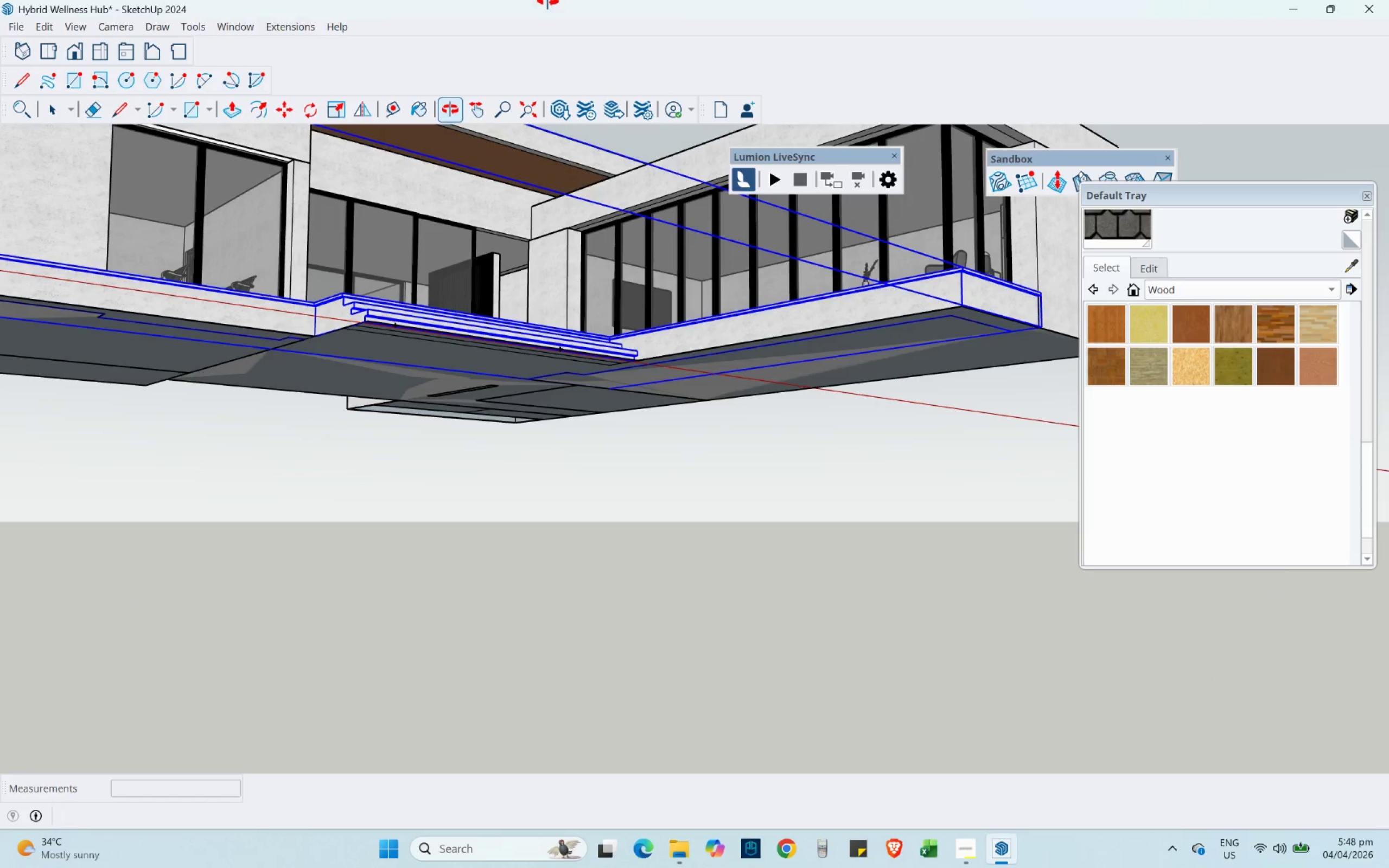 
scroll: coordinate [548, 0], scroll_direction: up, amount: 1.0
 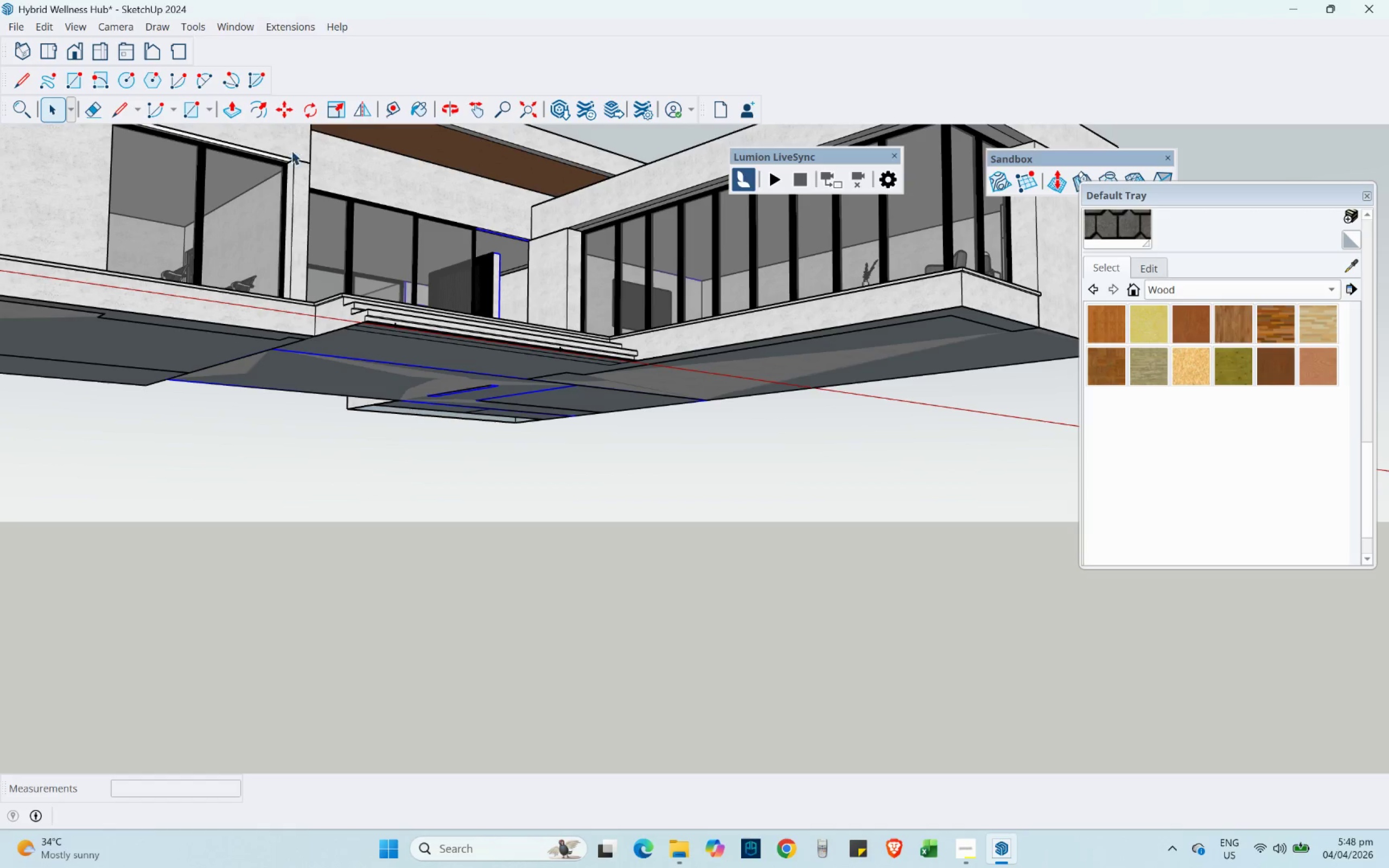 
right_click([383, 362])
 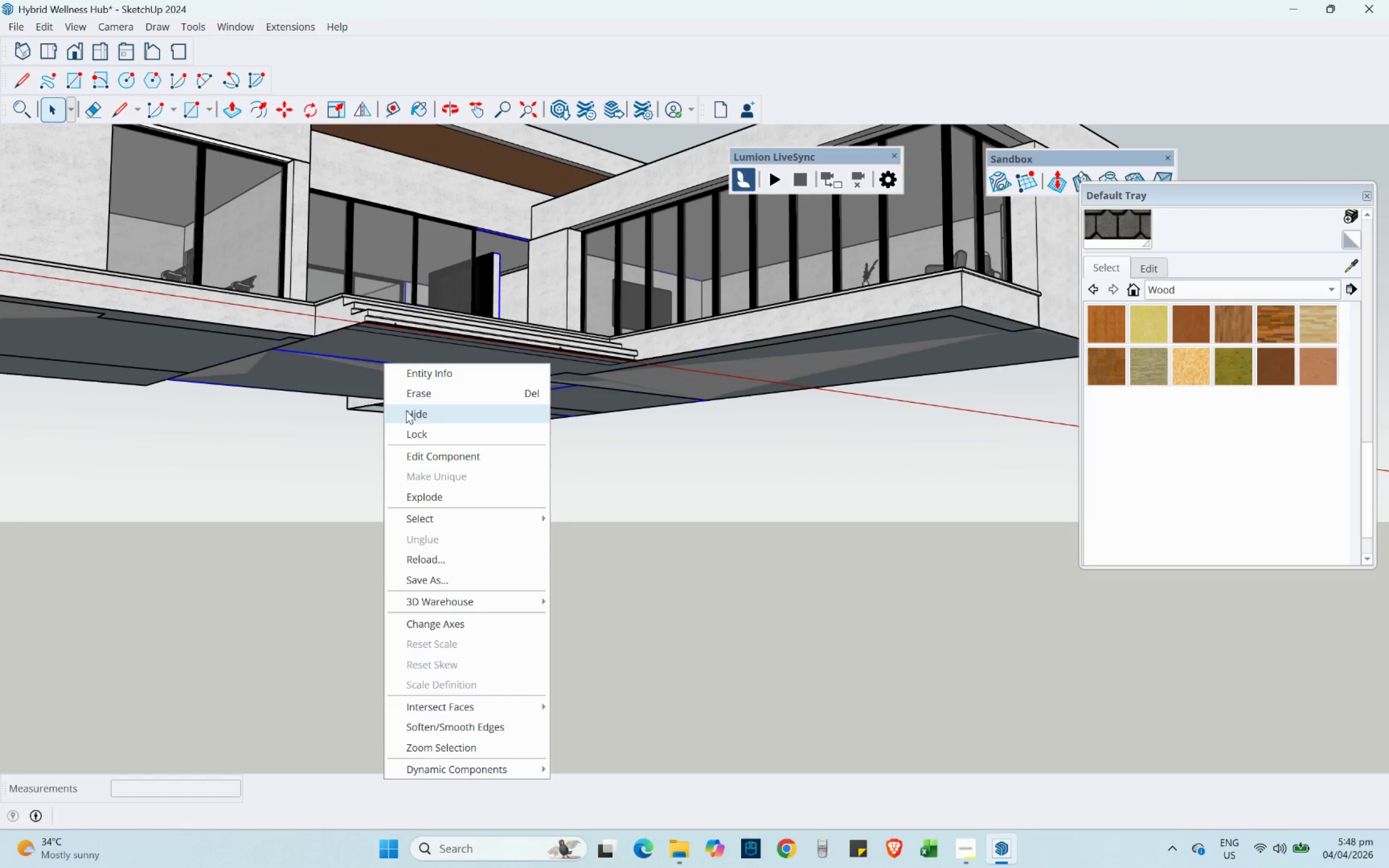 
left_click([406, 410])
 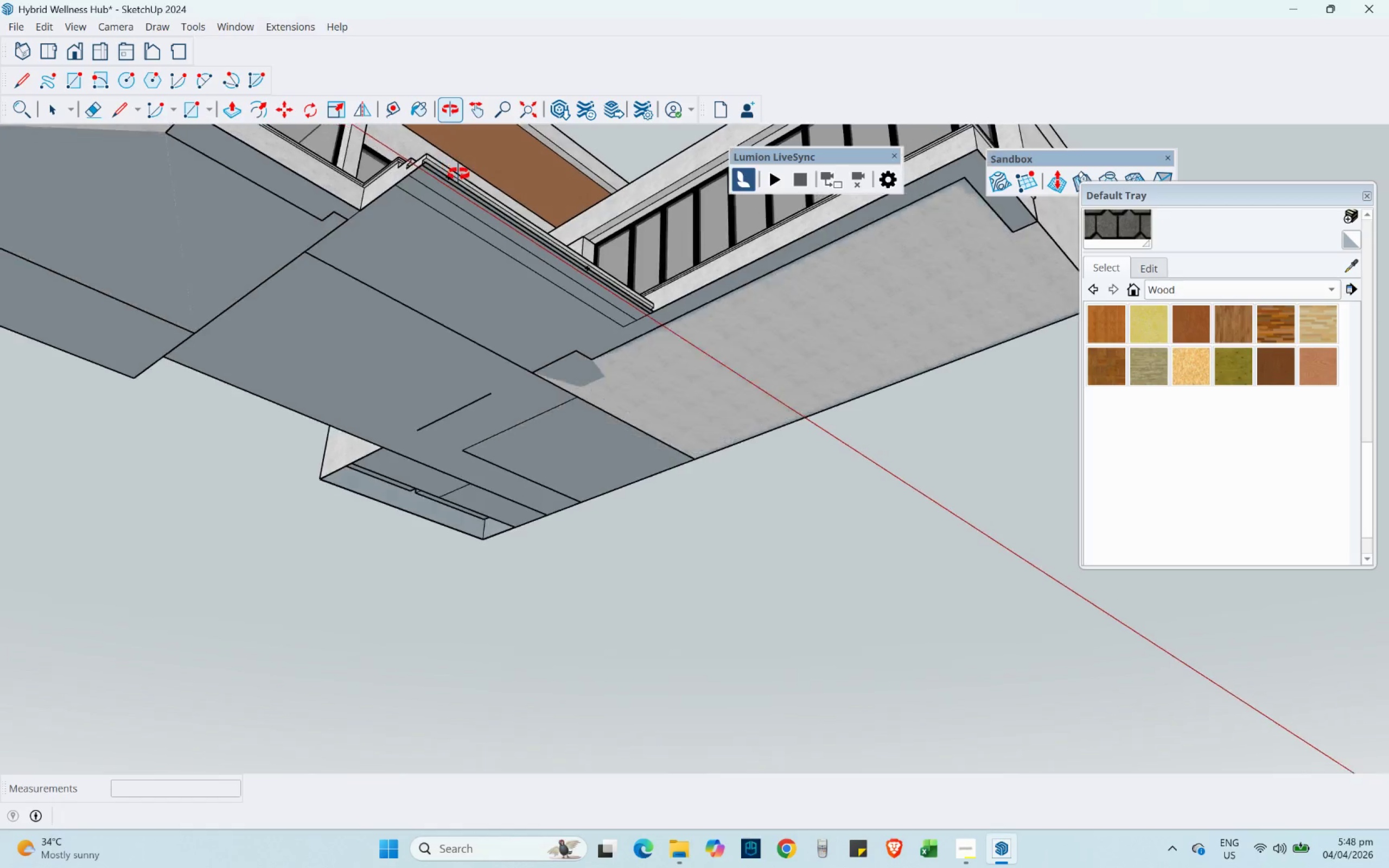 
middle_click([488, 209])
 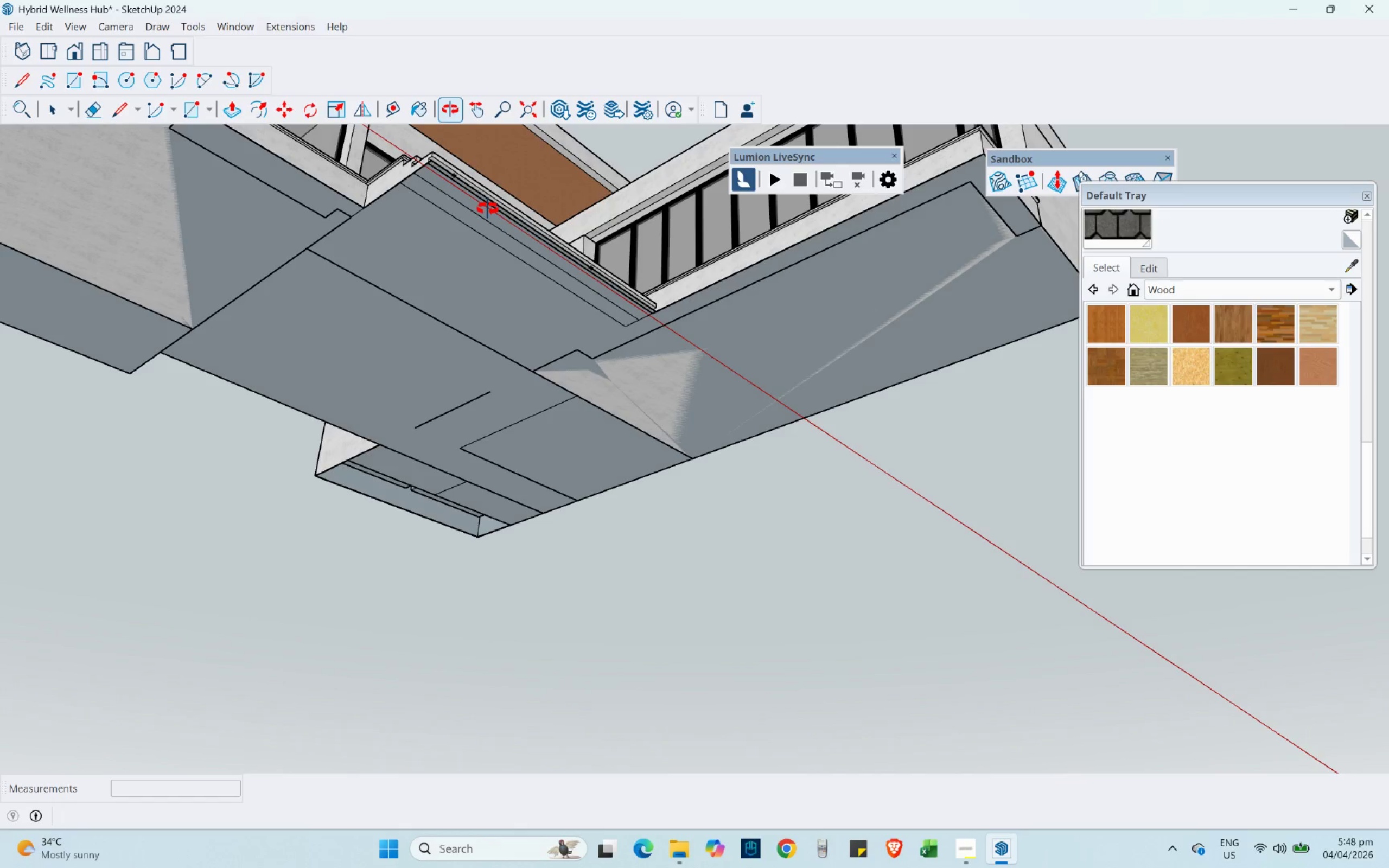 
key(Control+Z)
 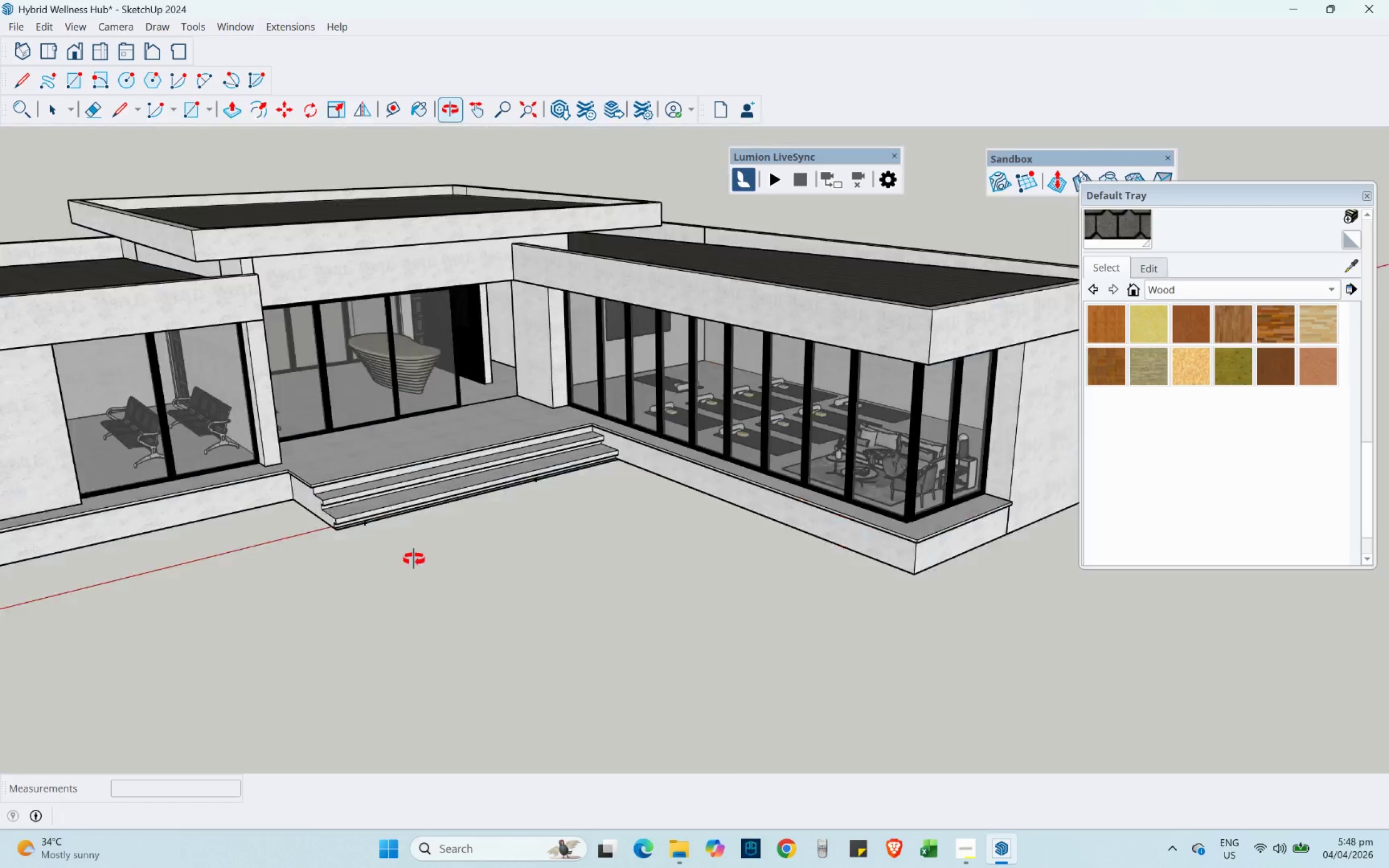 
scroll: coordinate [348, 660], scroll_direction: up, amount: 12.0
 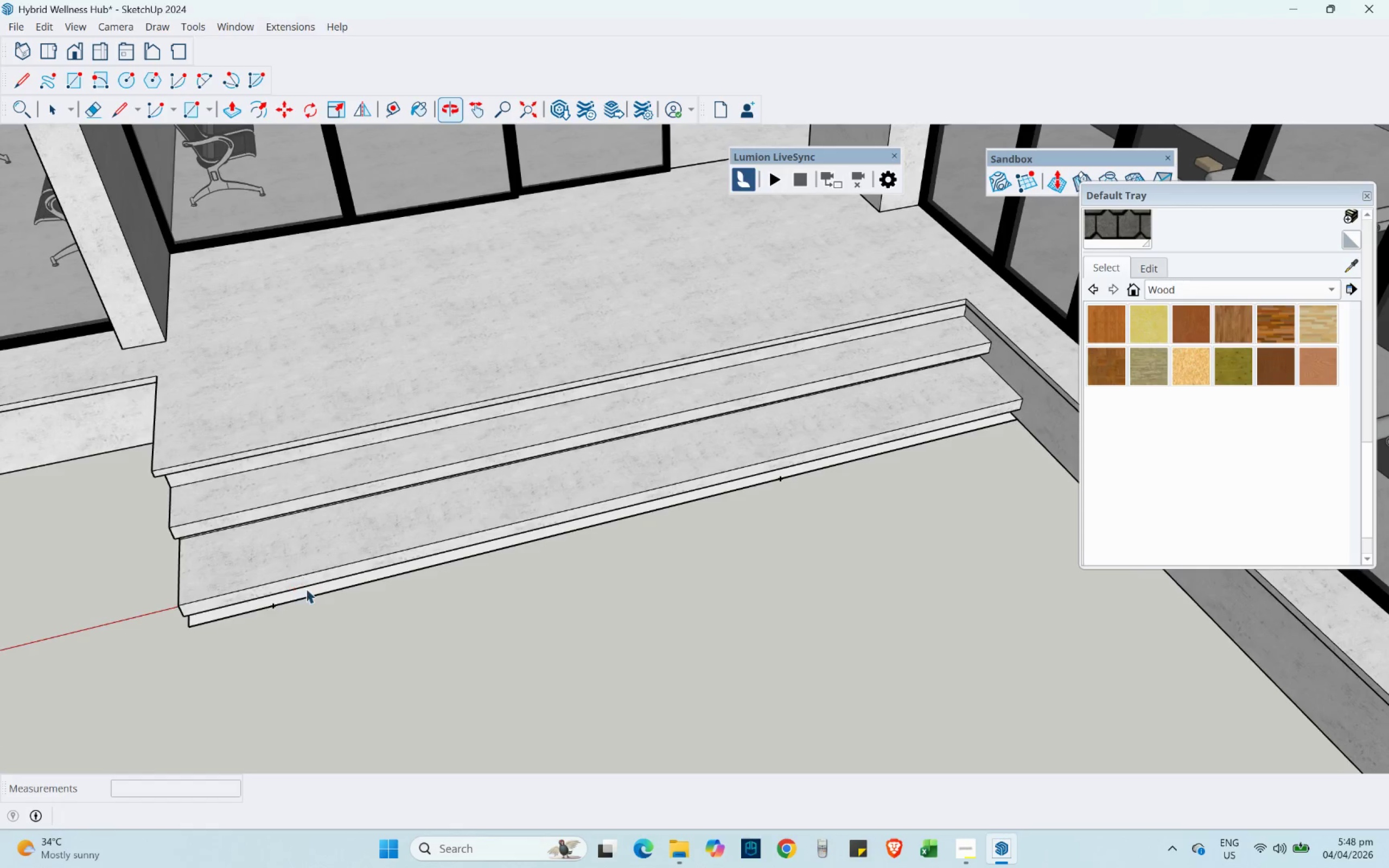 
hold_key(key=ShiftLeft, duration=0.38)
 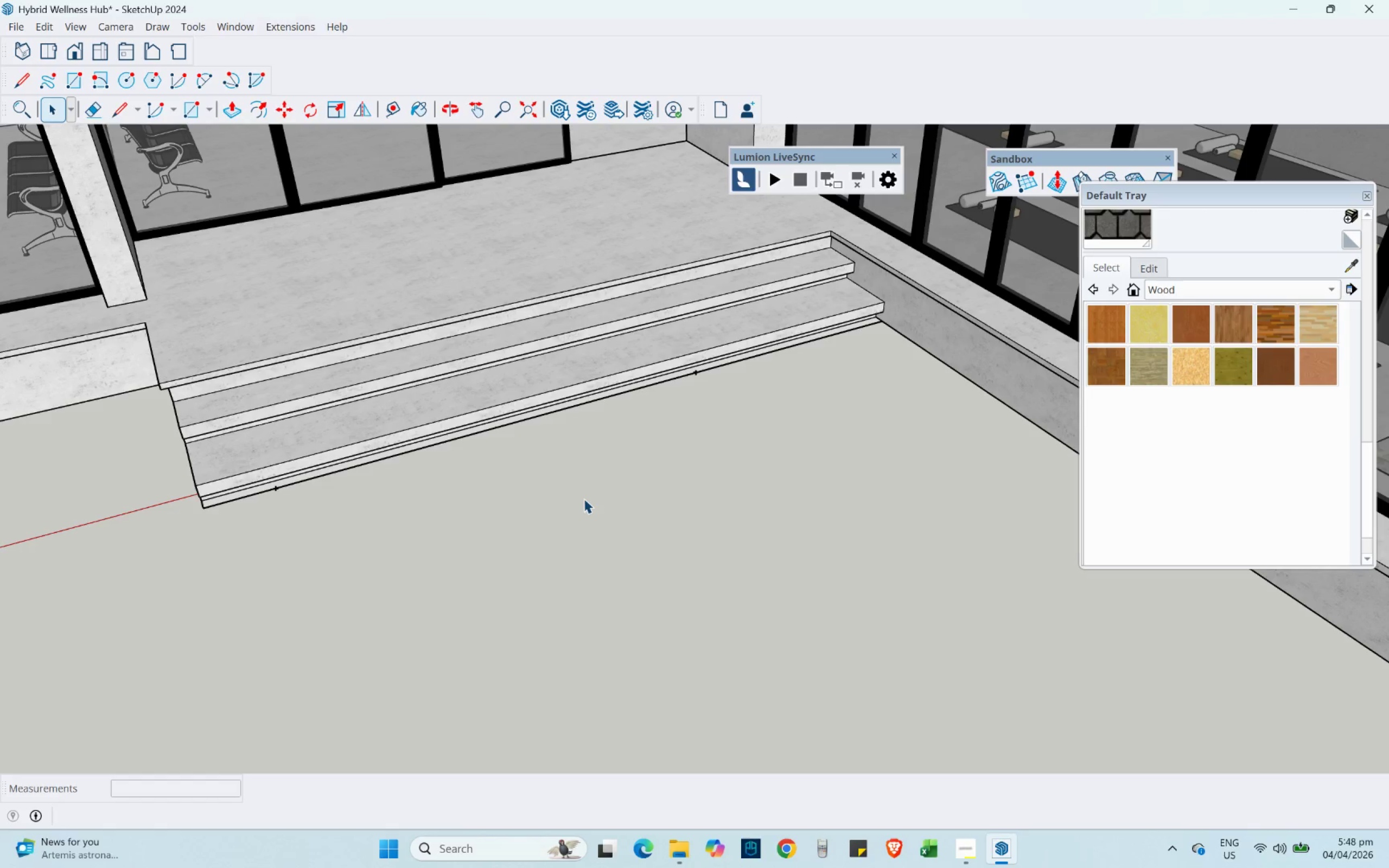 
scroll: coordinate [443, 500], scroll_direction: down, amount: 2.0
 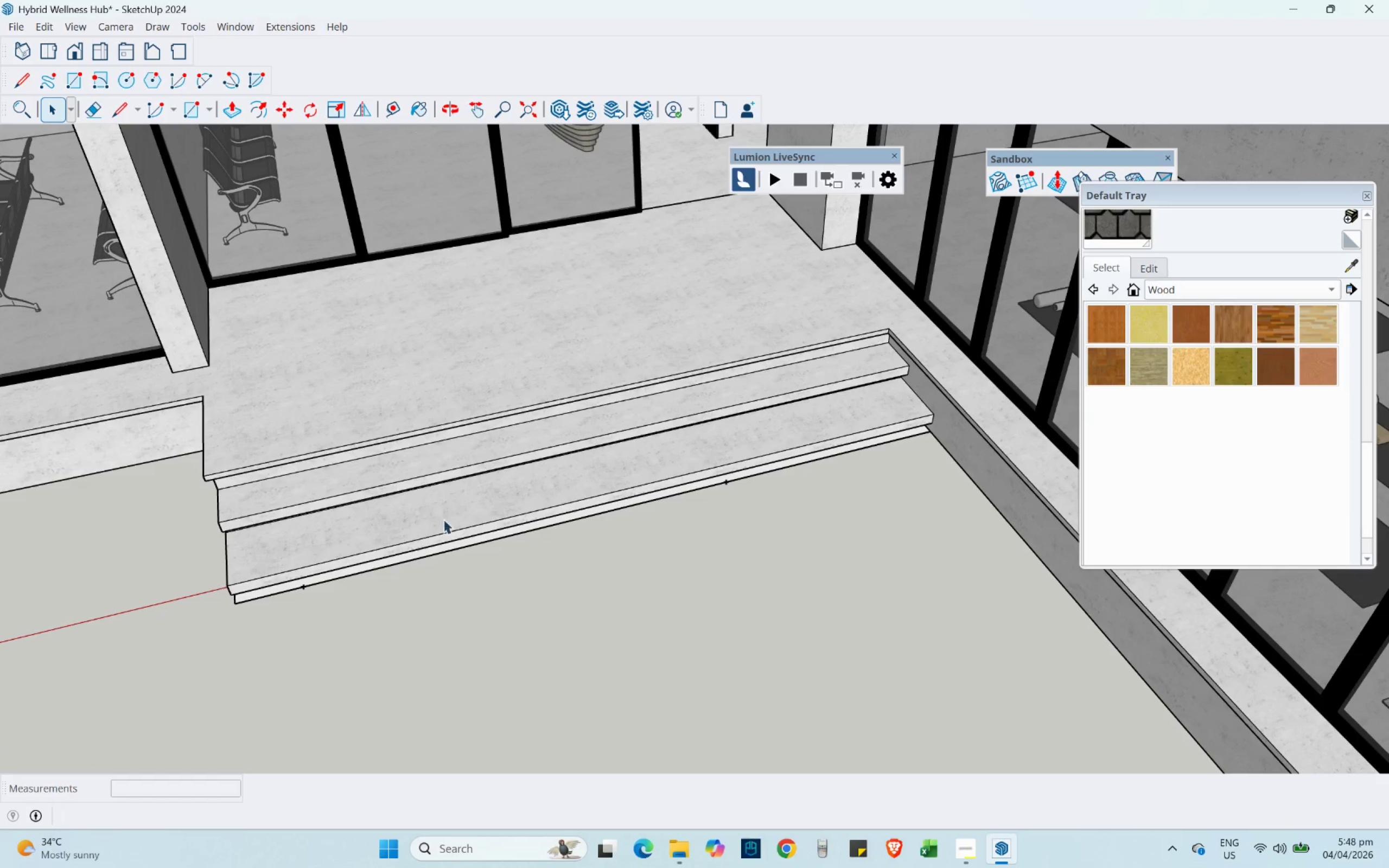 
wait(19.27)
 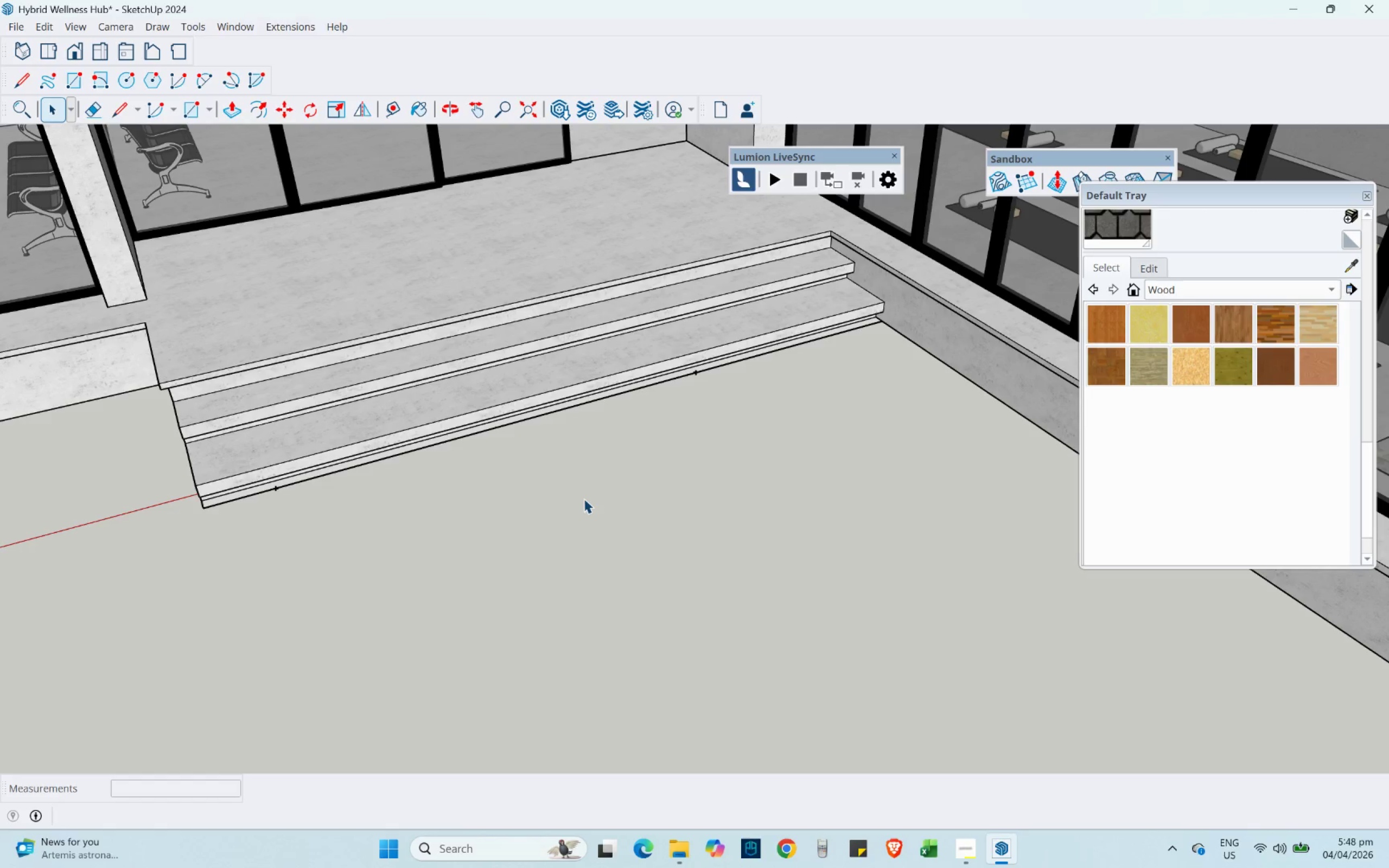 
hold_key(key=ShiftLeft, duration=0.48)
 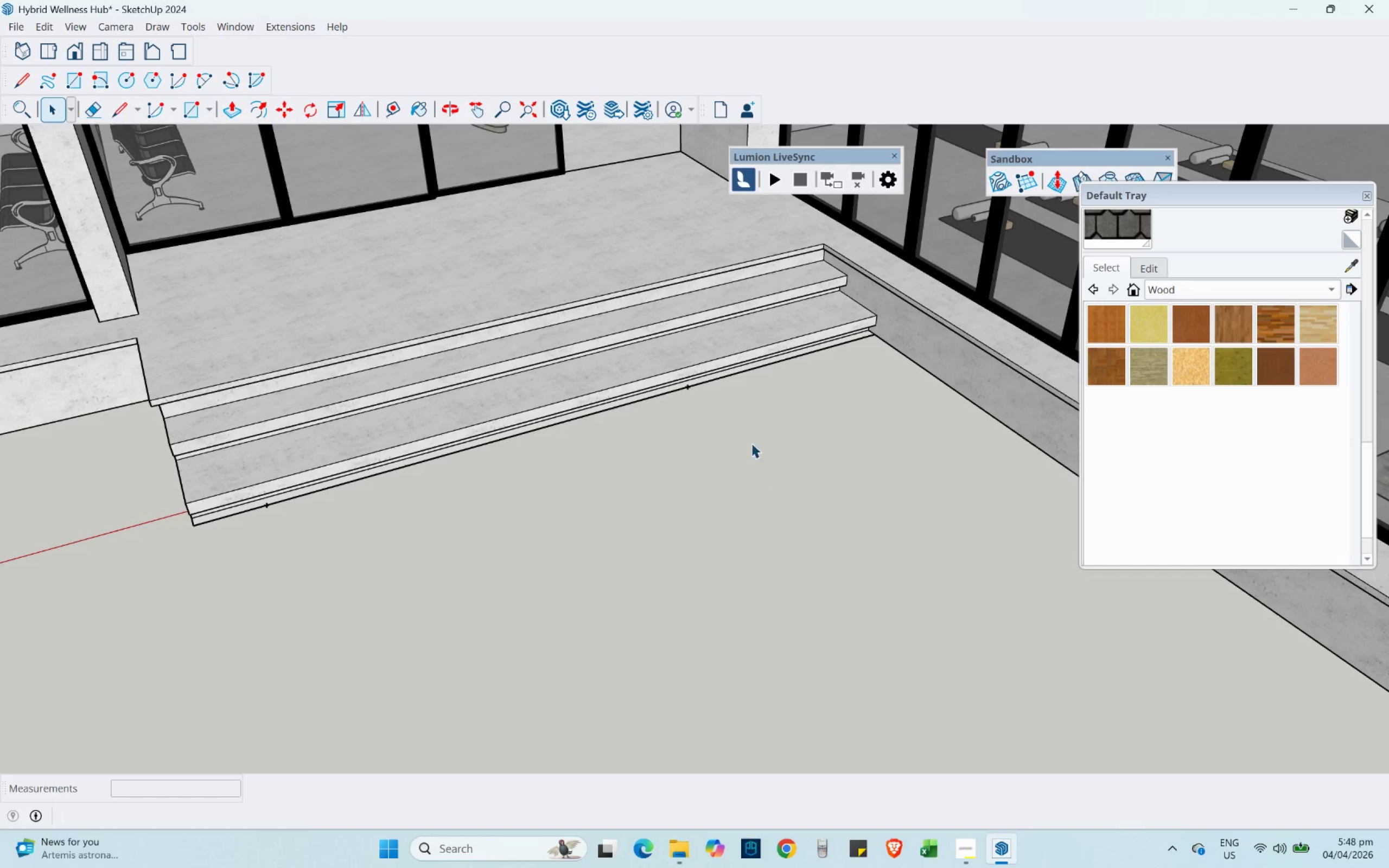 
scroll: coordinate [570, 405], scroll_direction: down, amount: 8.0
 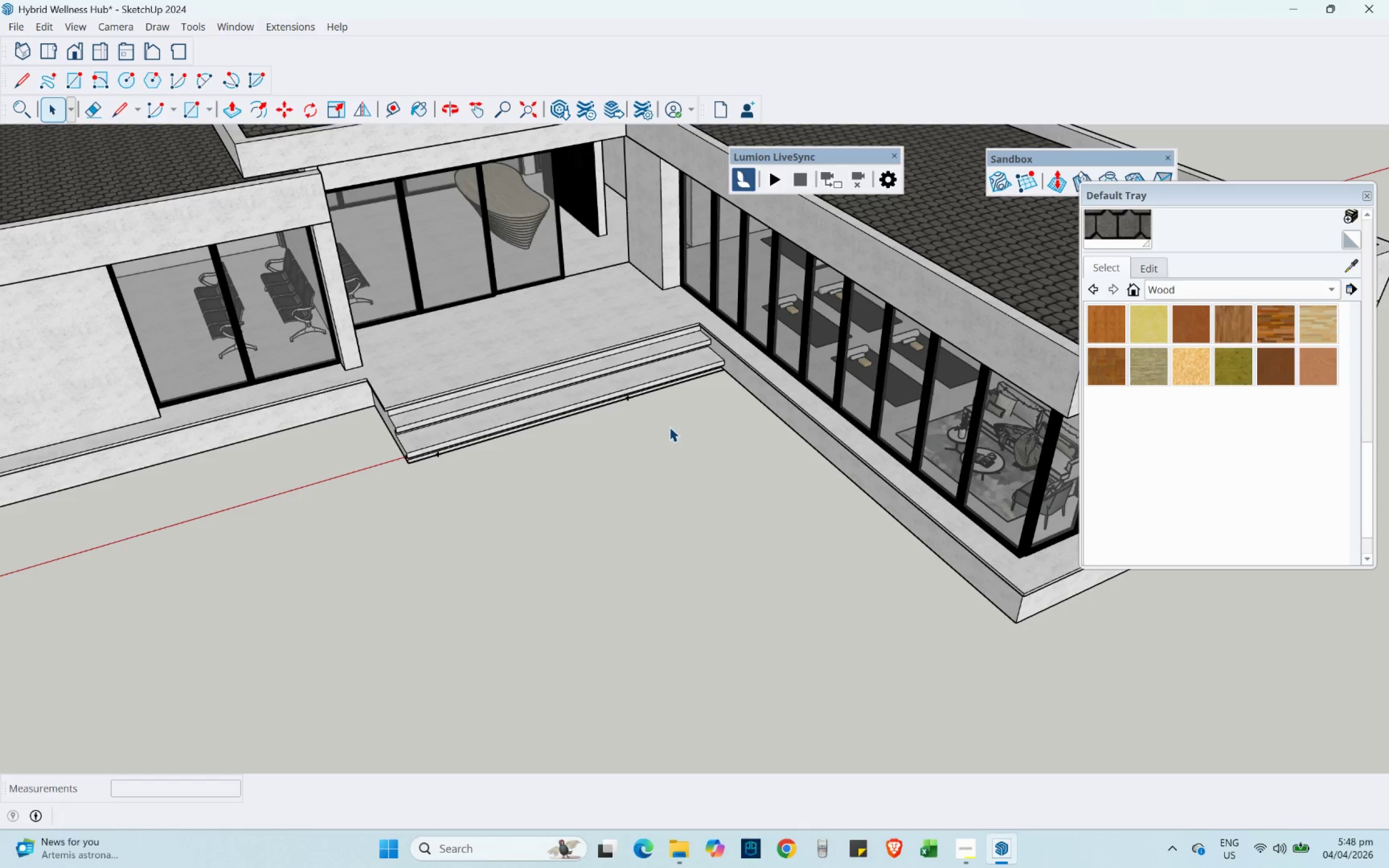 
scroll: coordinate [611, 405], scroll_direction: up, amount: 9.0
 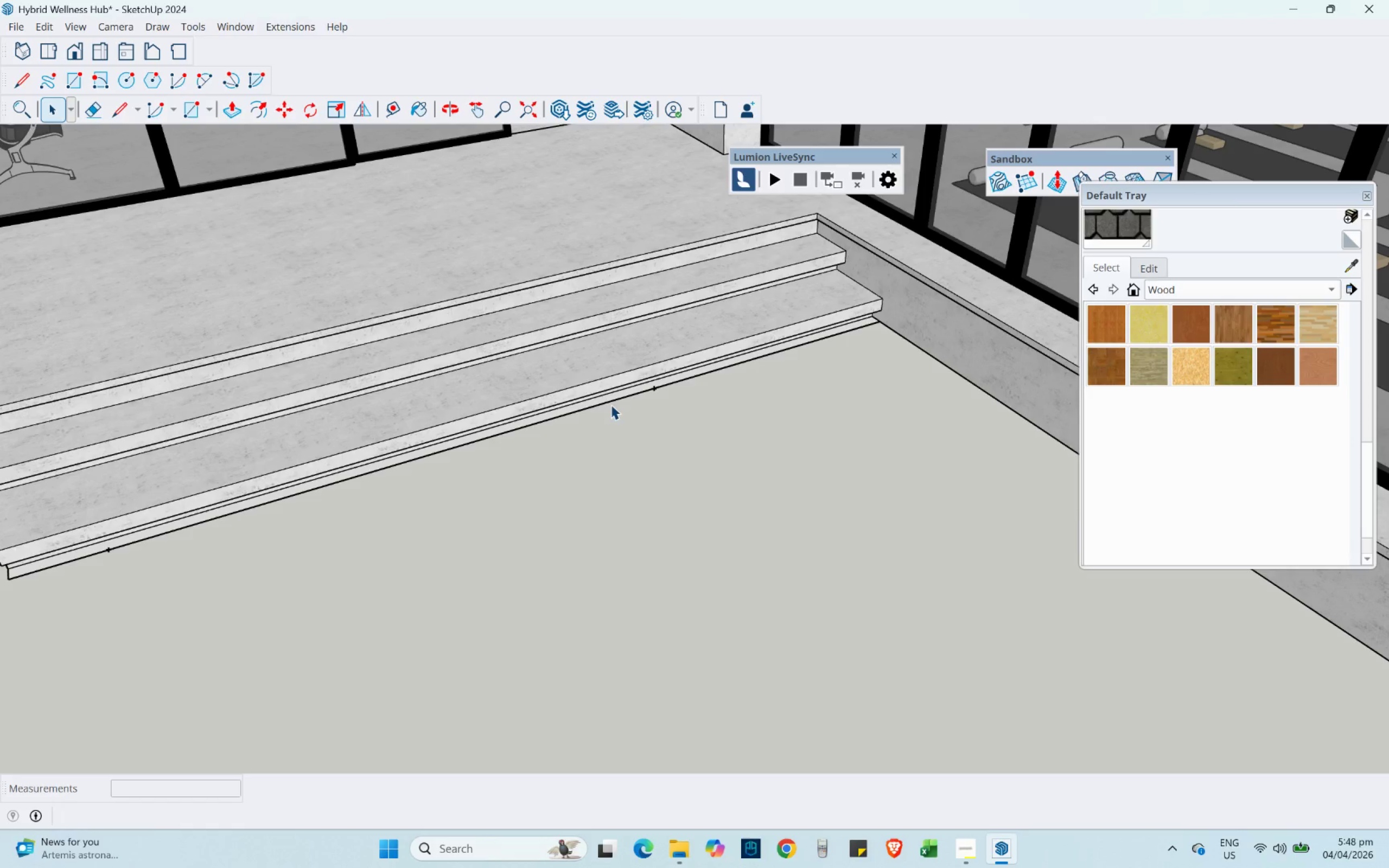 
scroll: coordinate [580, 303], scroll_direction: down, amount: 7.0
 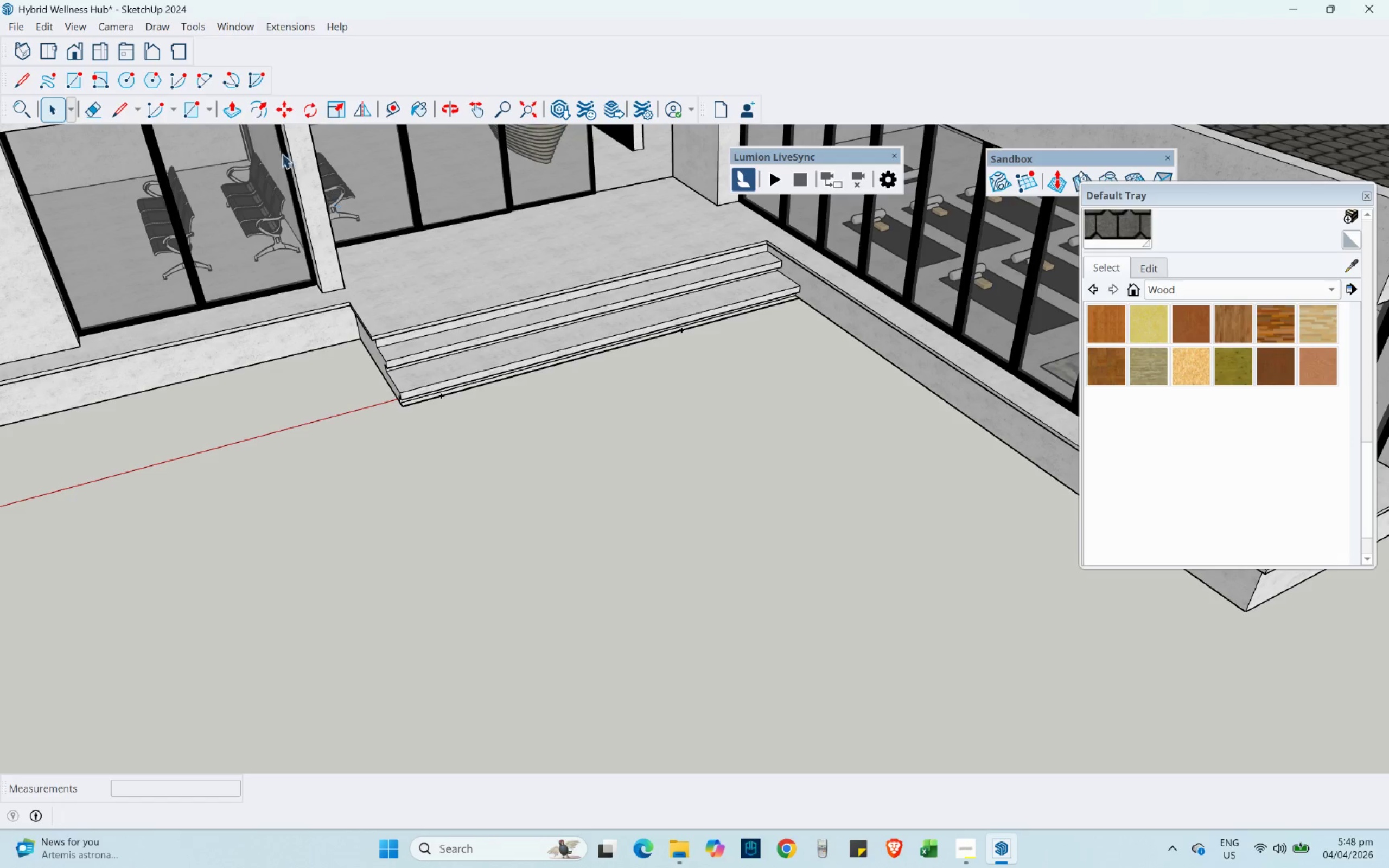 
hold_key(key=ControlLeft, duration=0.5)
 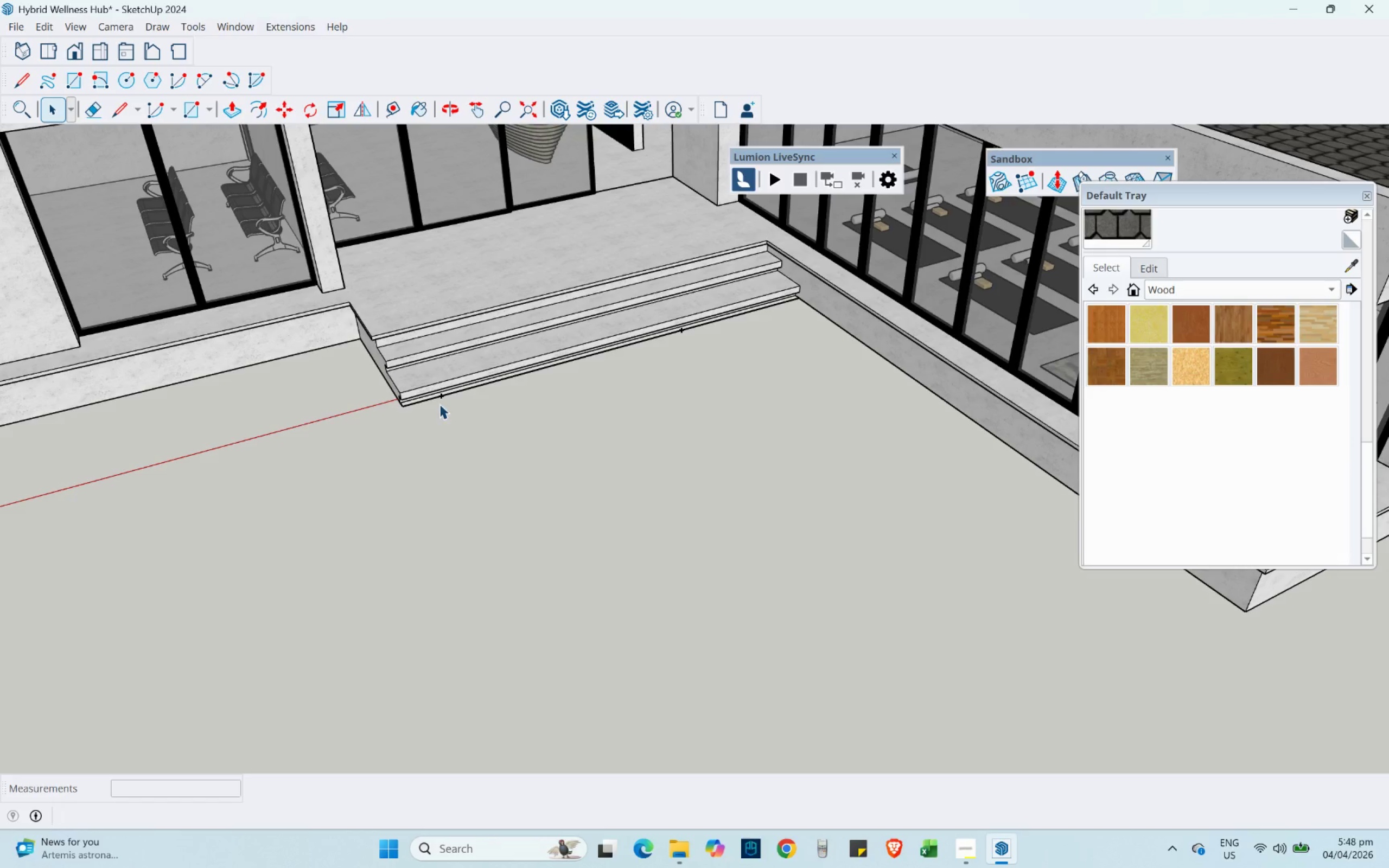 
scroll: coordinate [422, 391], scroll_direction: up, amount: 7.0
 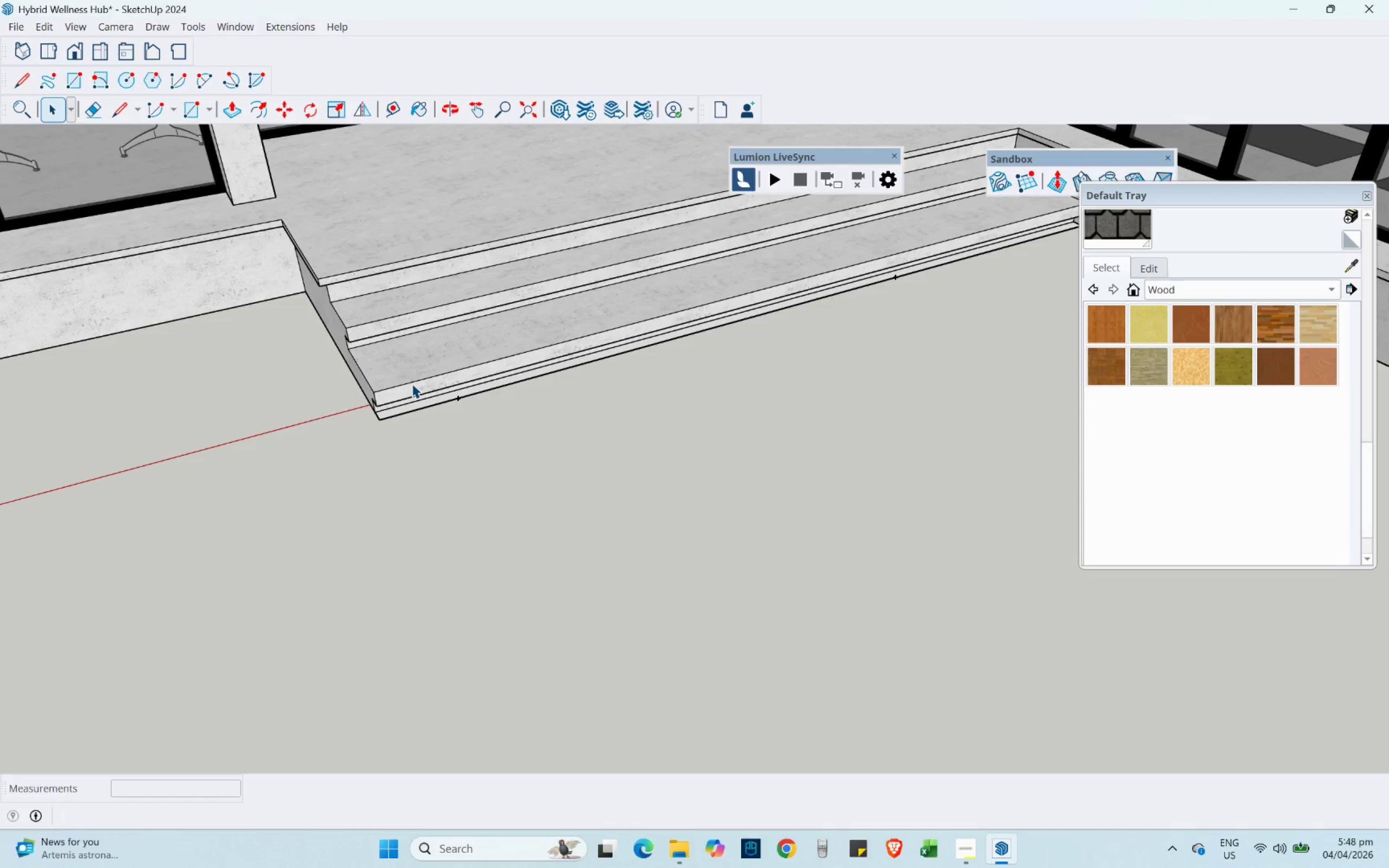 
key(Control+Z)
 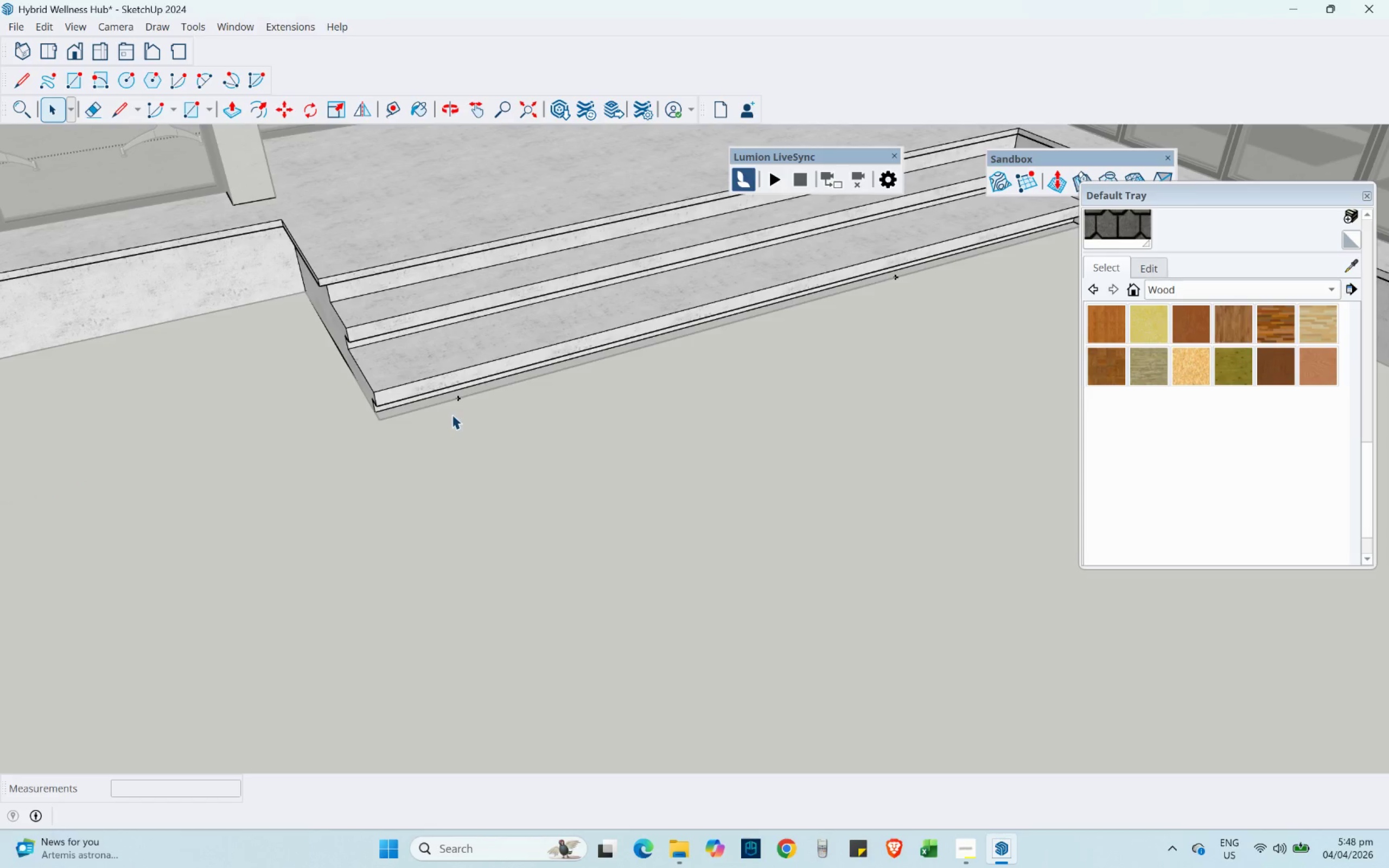 
key(Control+Y)
 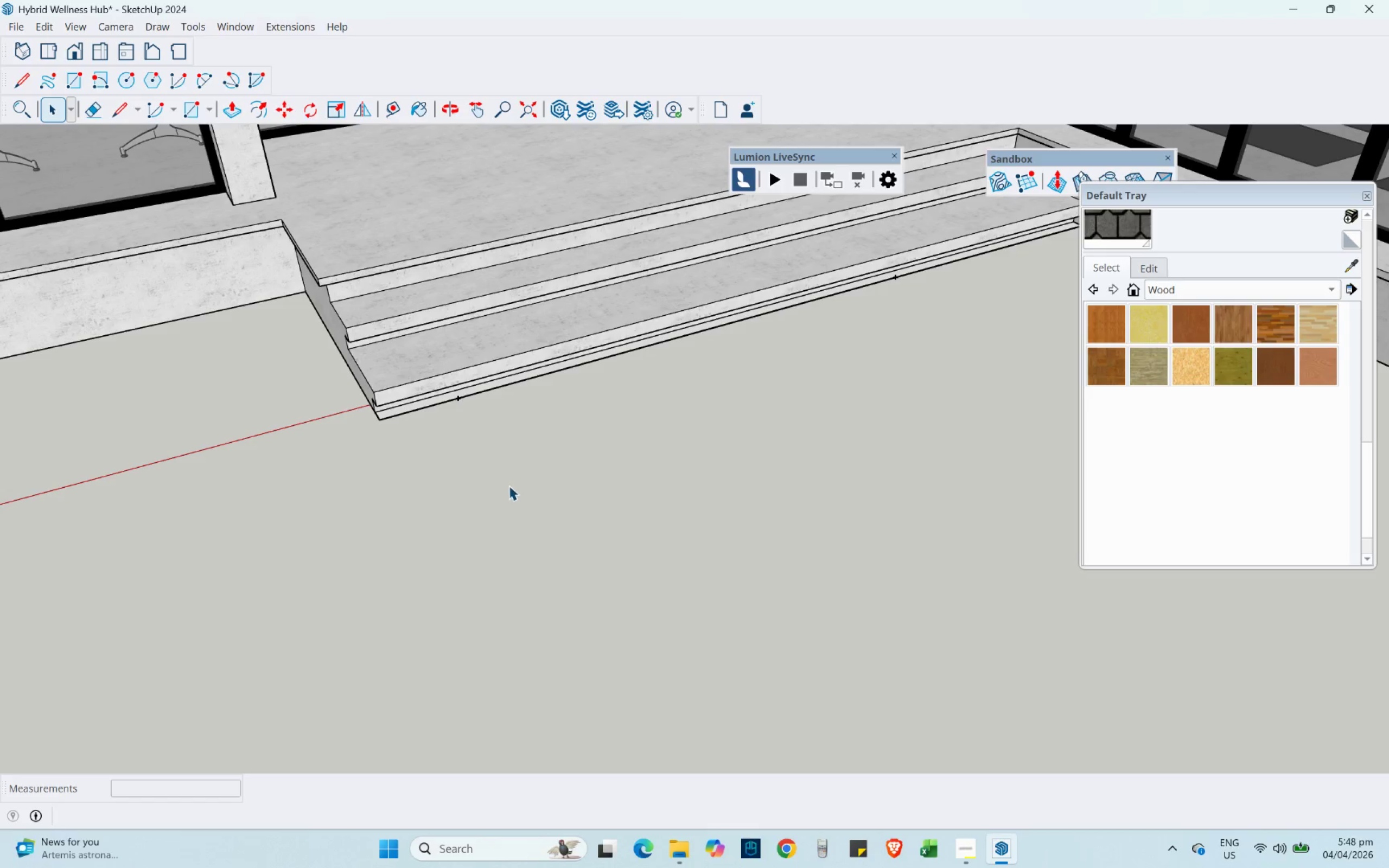 
key(Escape)
 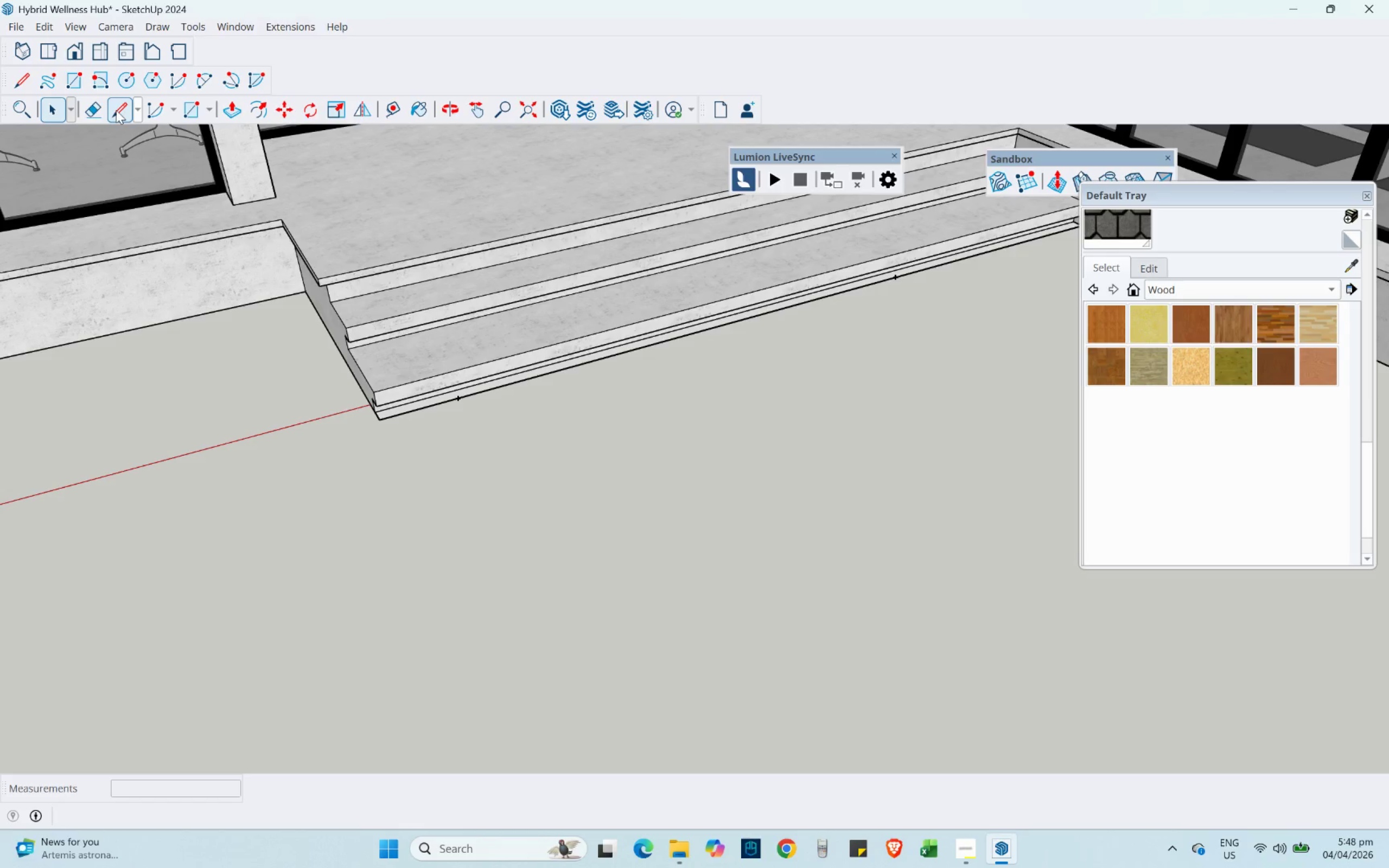 
left_click([116, 110])
 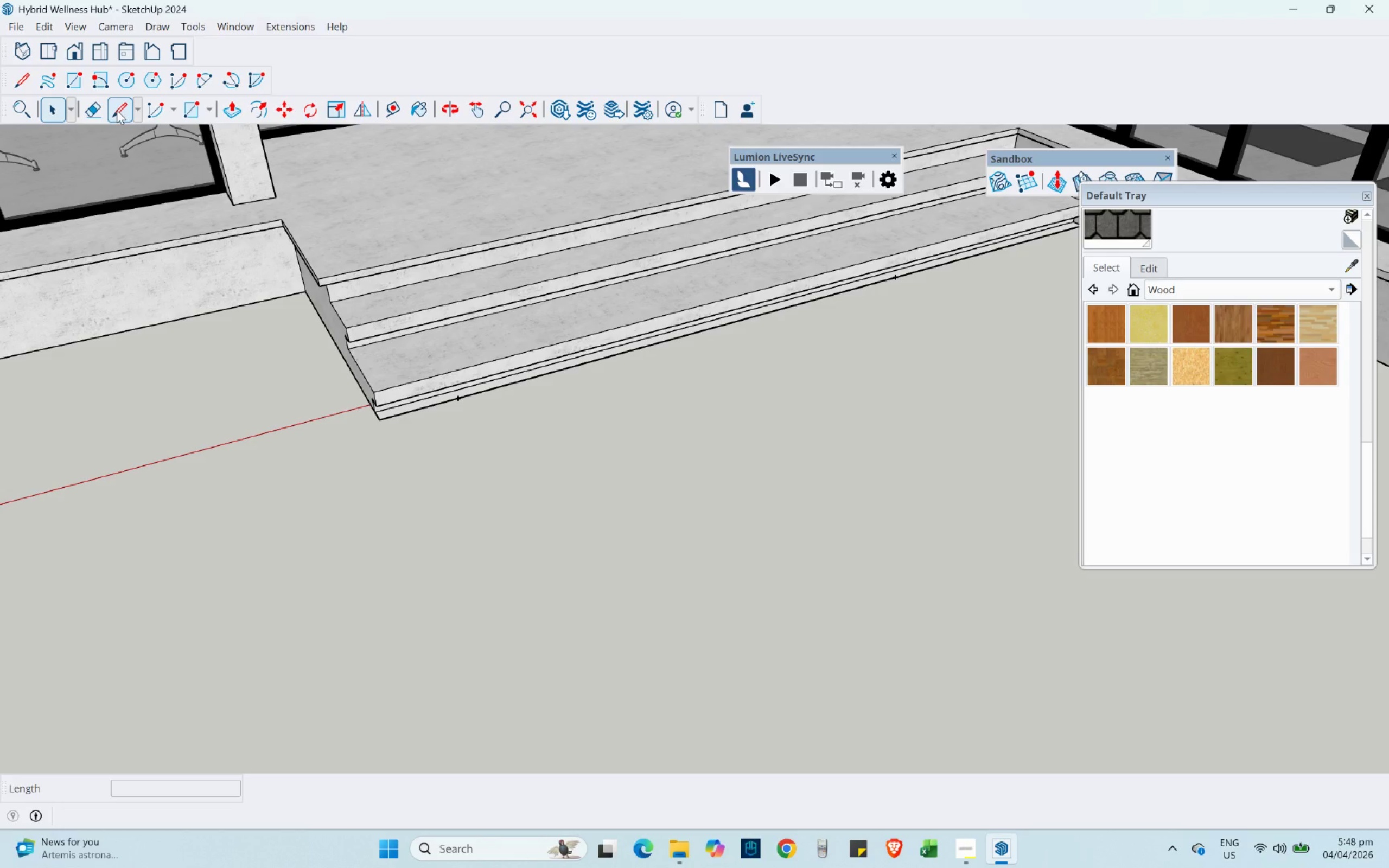 
scroll: coordinate [524, 537], scroll_direction: down, amount: 24.0
 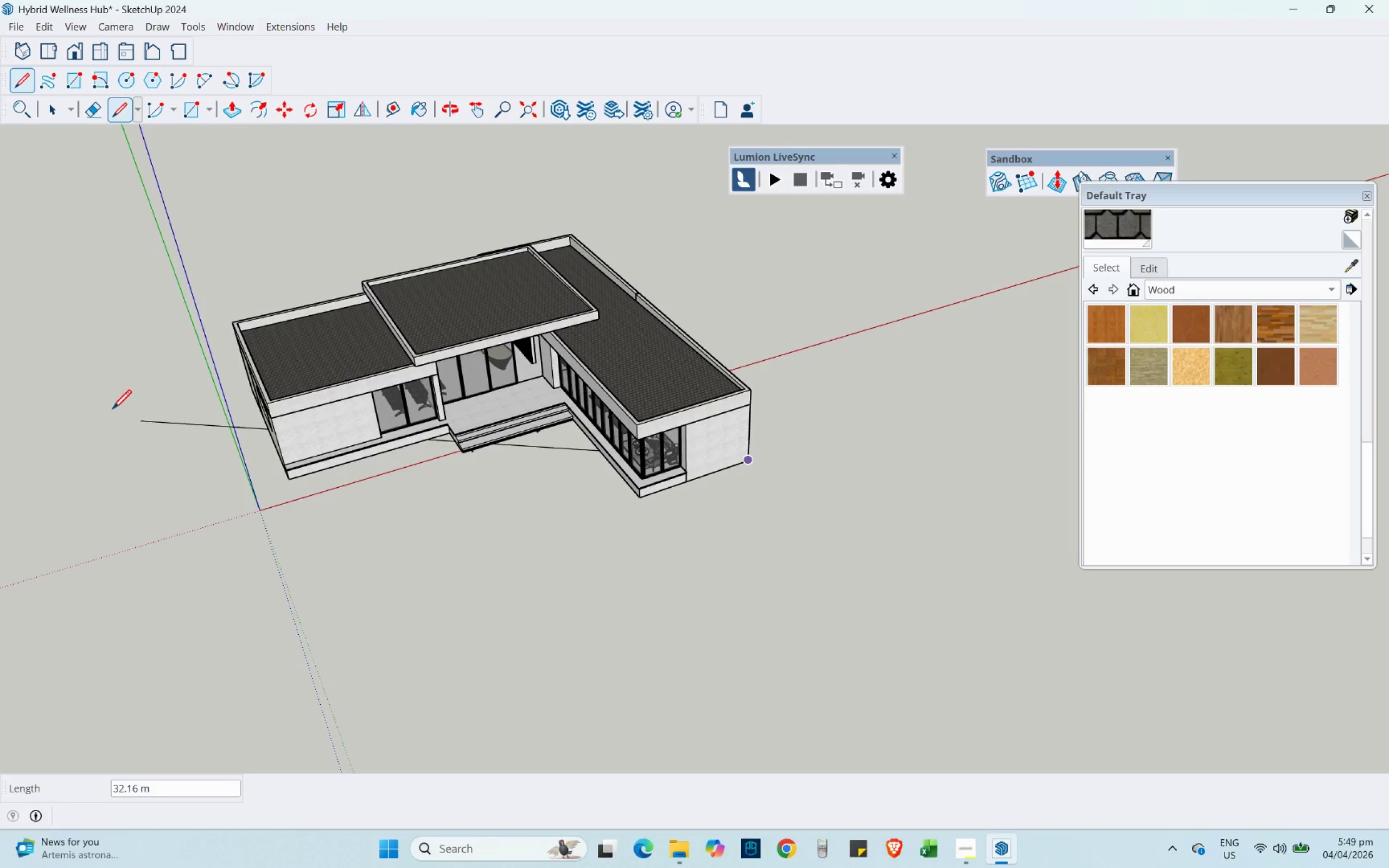 
wait(6.16)
 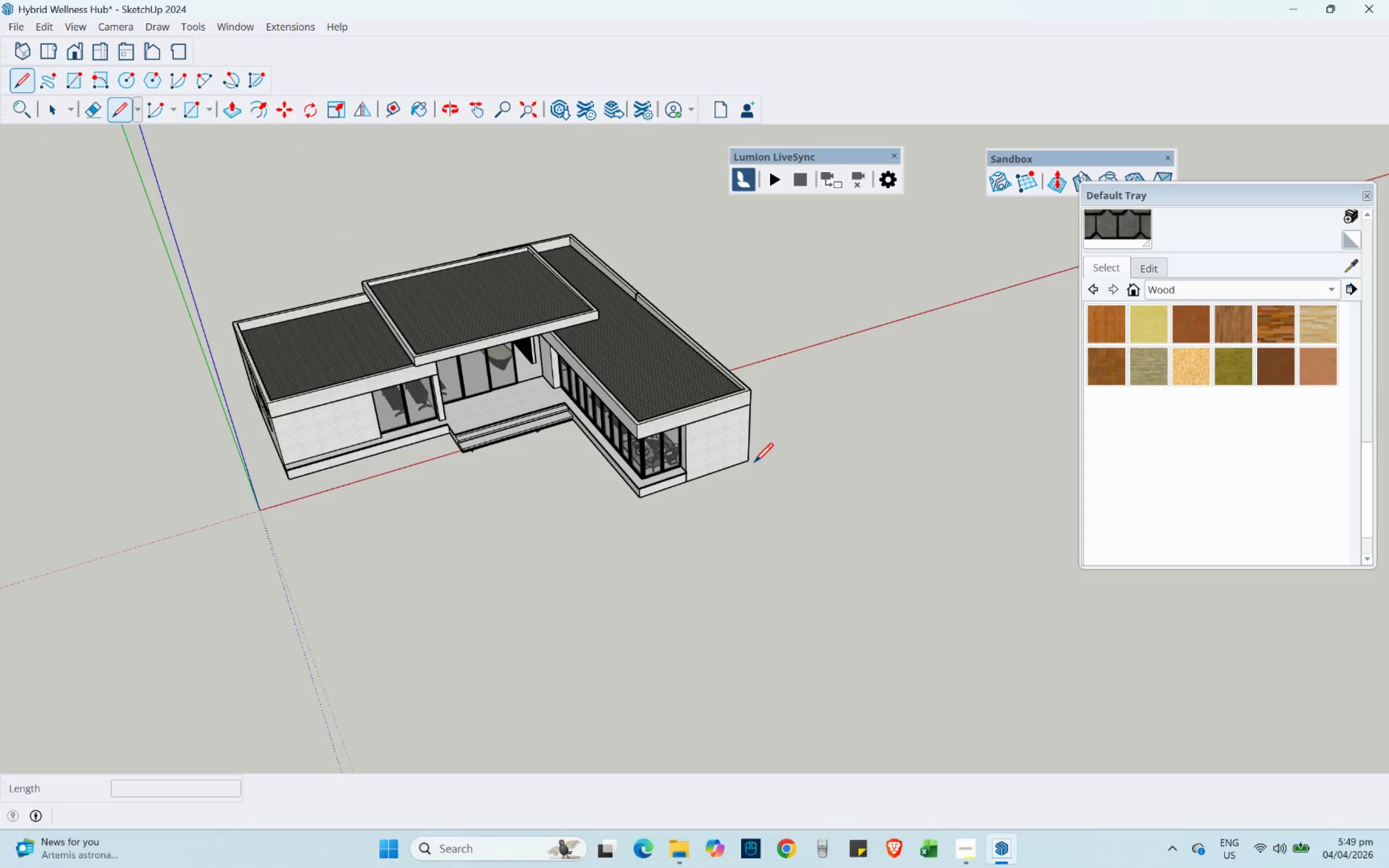 
key(Escape)
 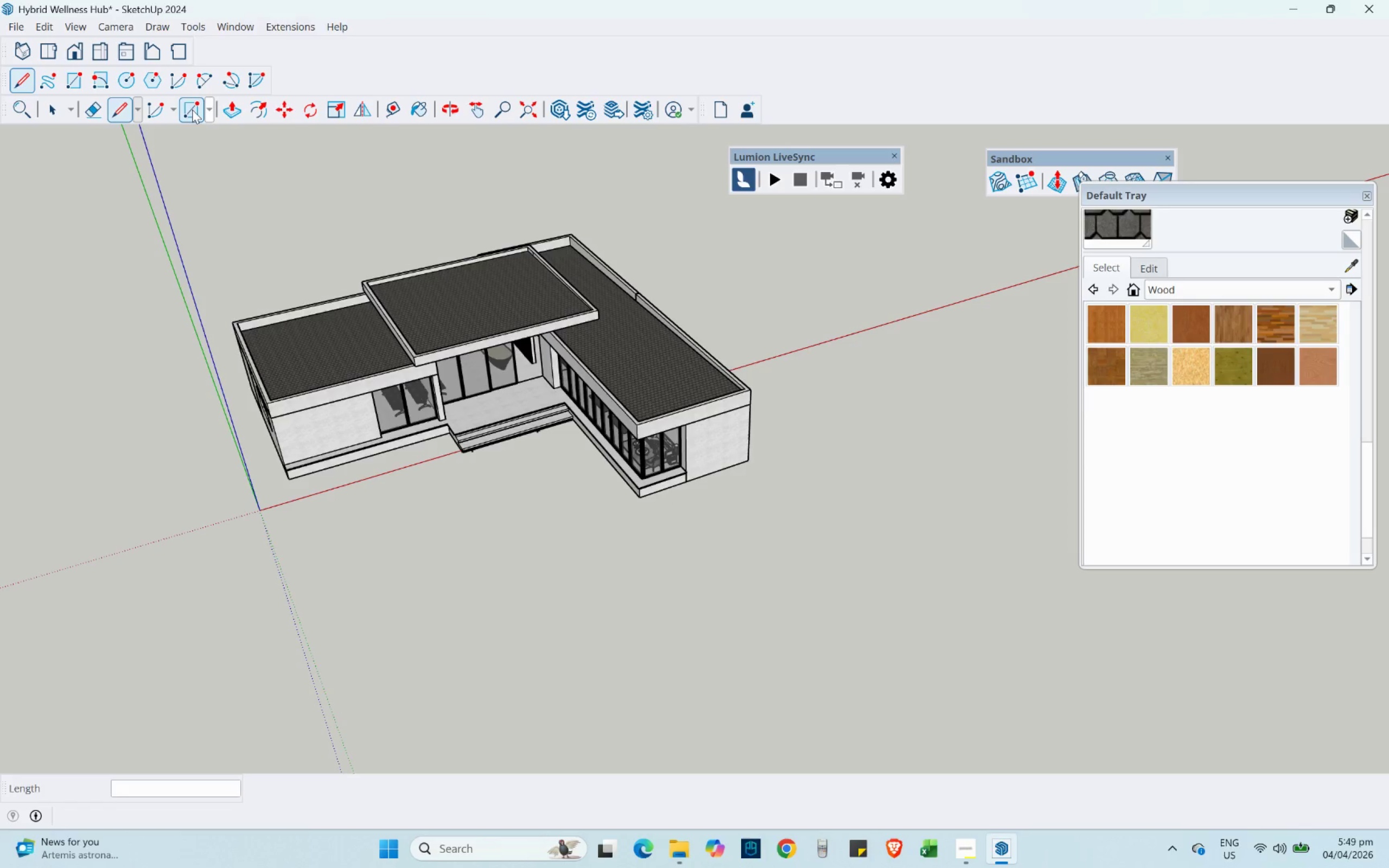 
left_click([192, 110])
 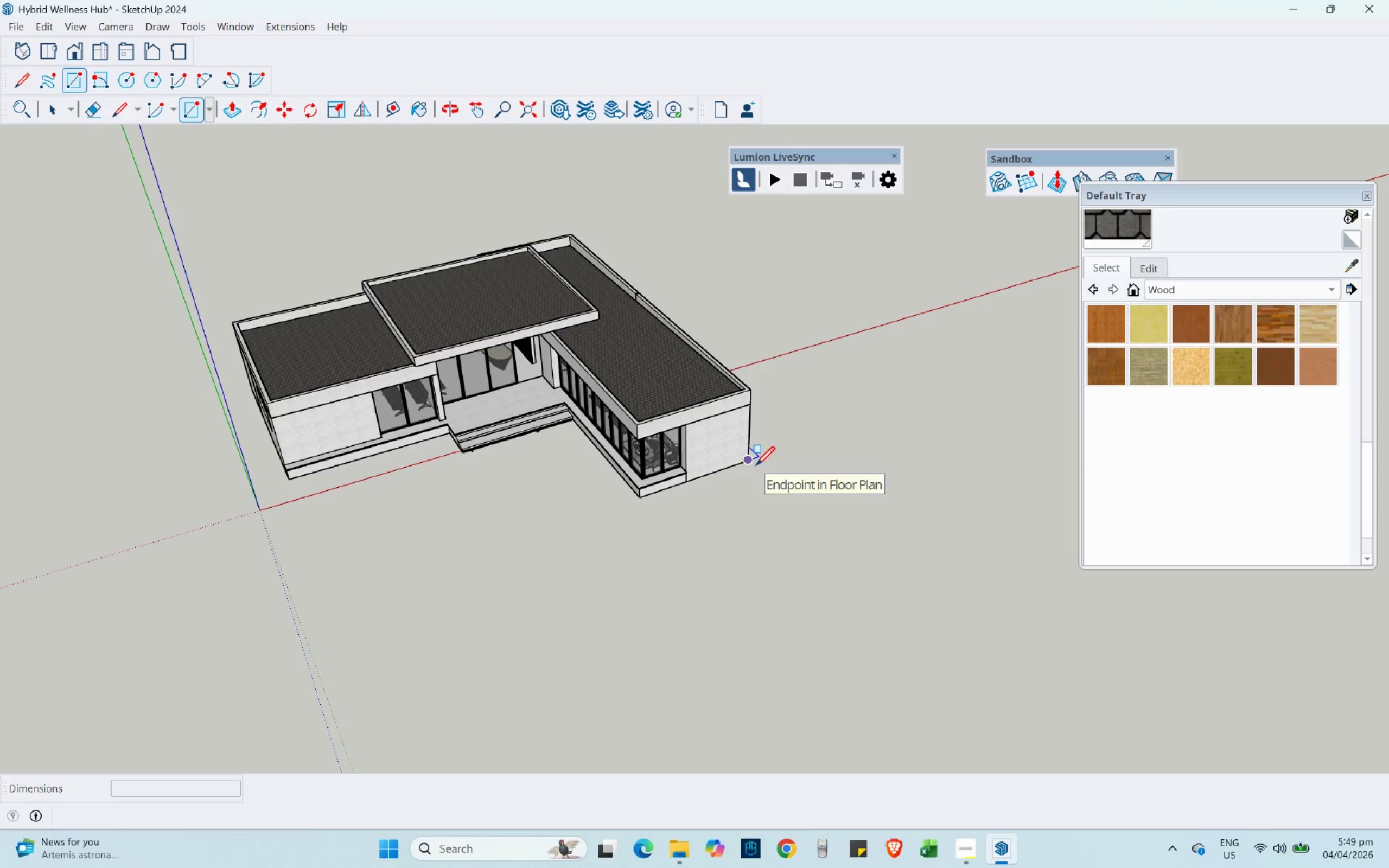 
left_click([748, 465])
 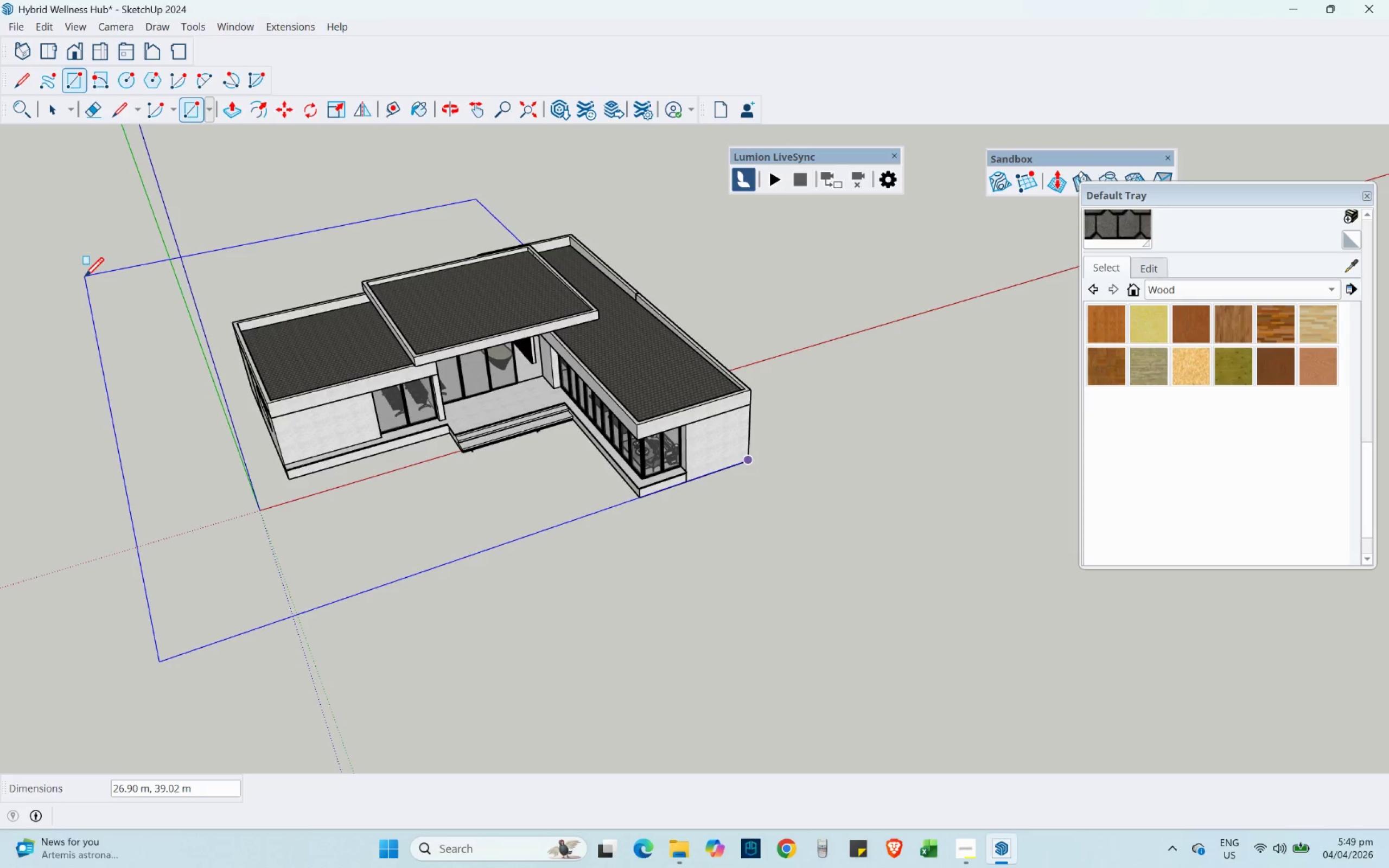 
left_click([85, 276])
 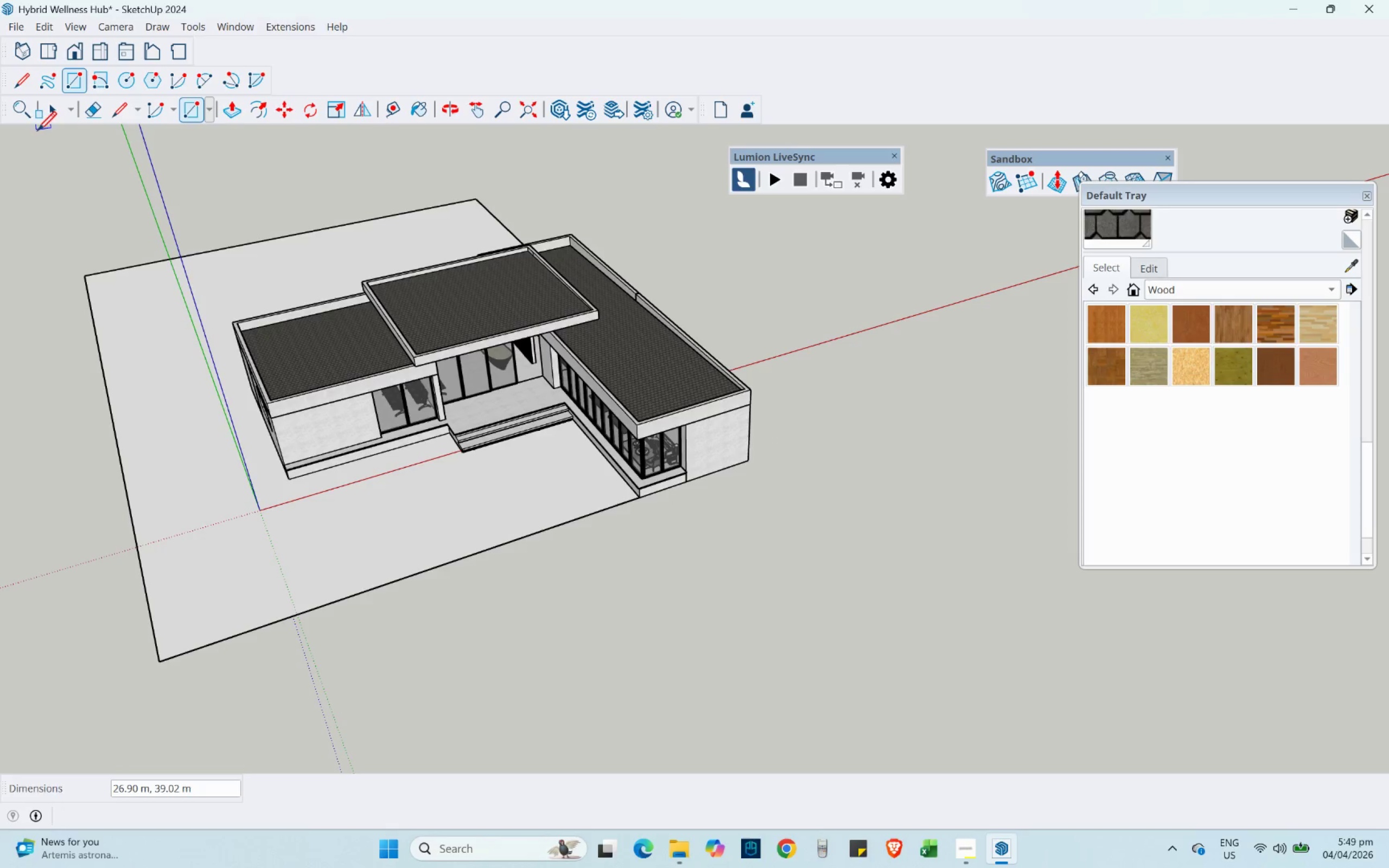 
left_click([48, 116])
 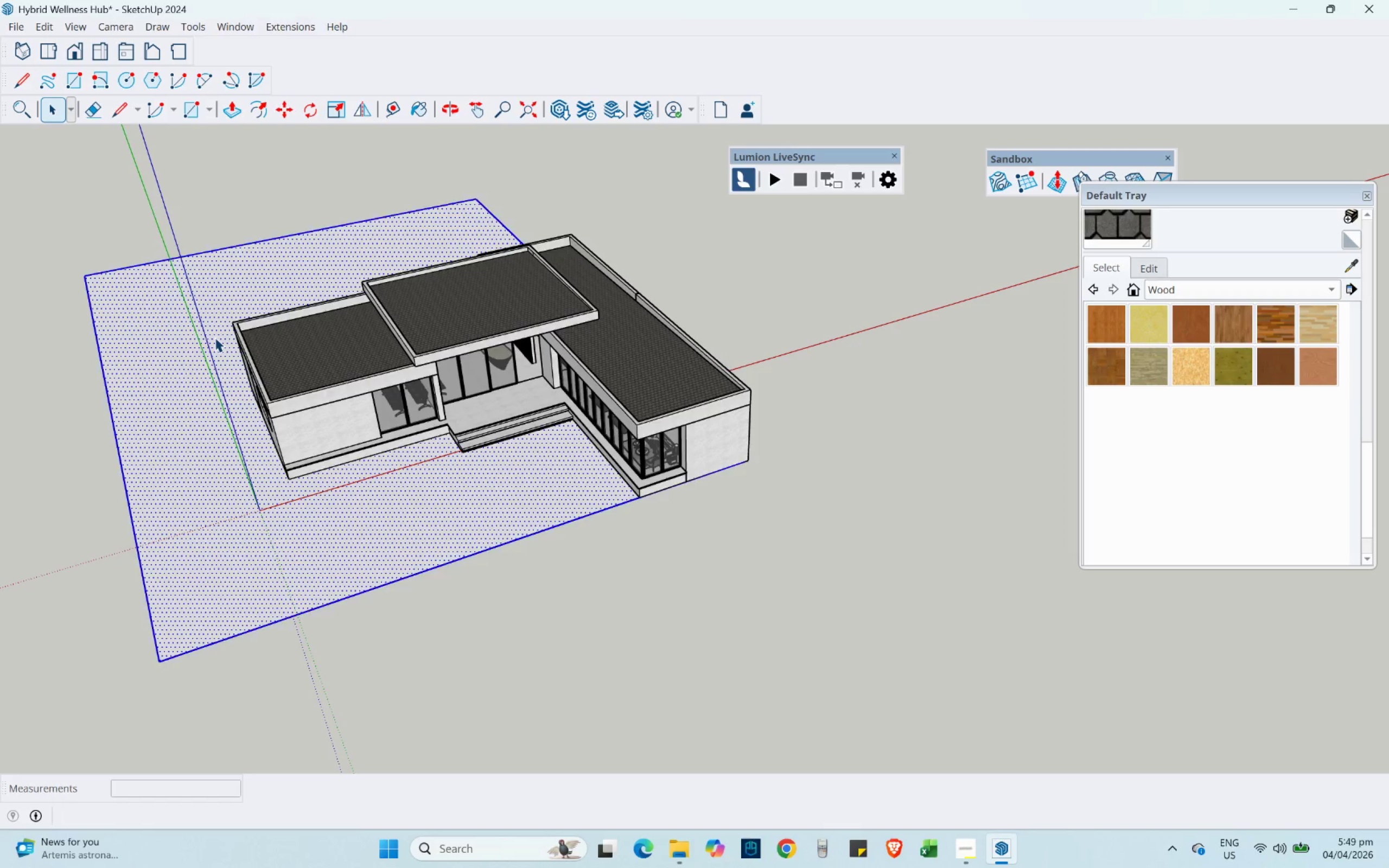 
right_click([215, 337])
 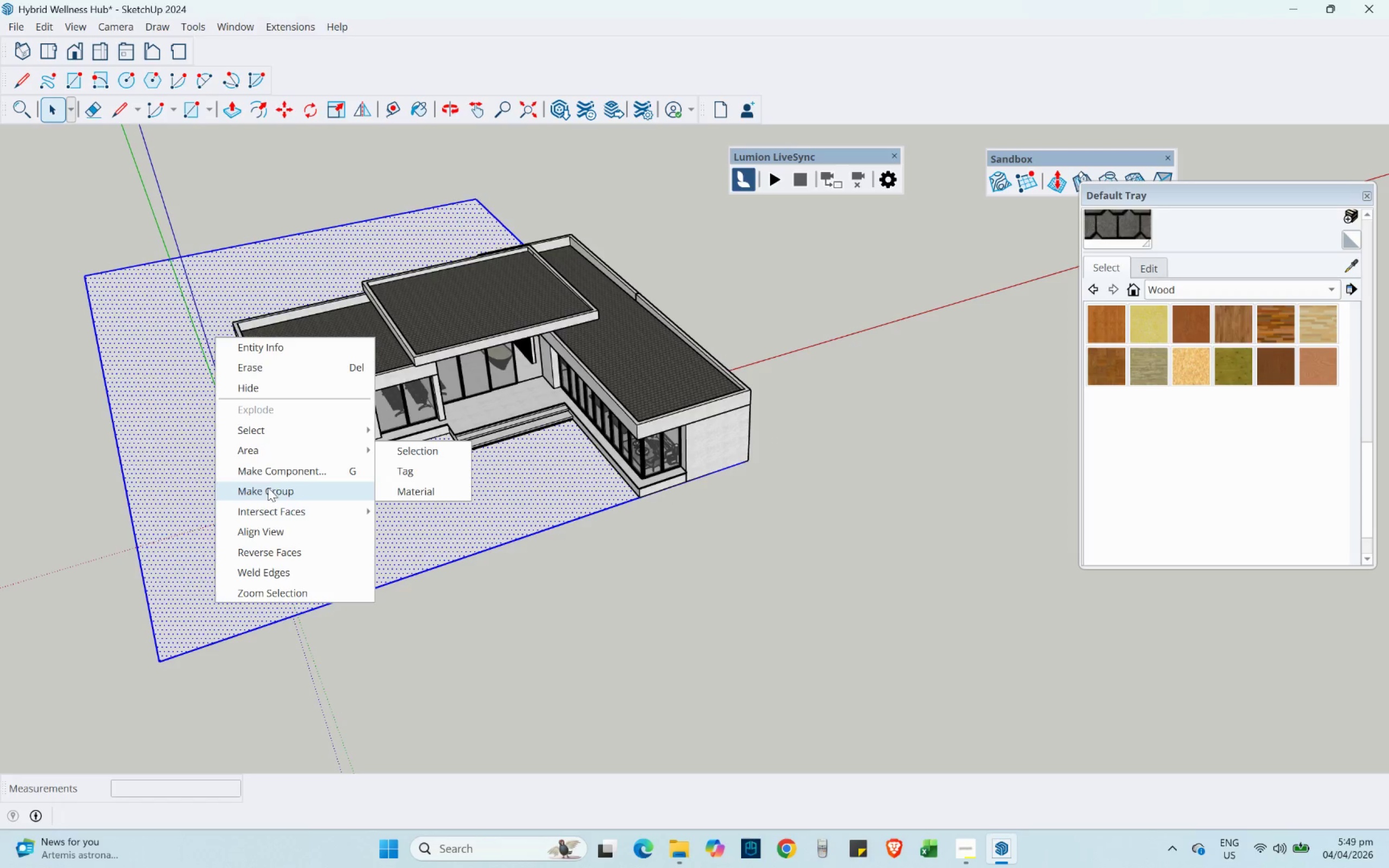 
left_click([268, 489])
 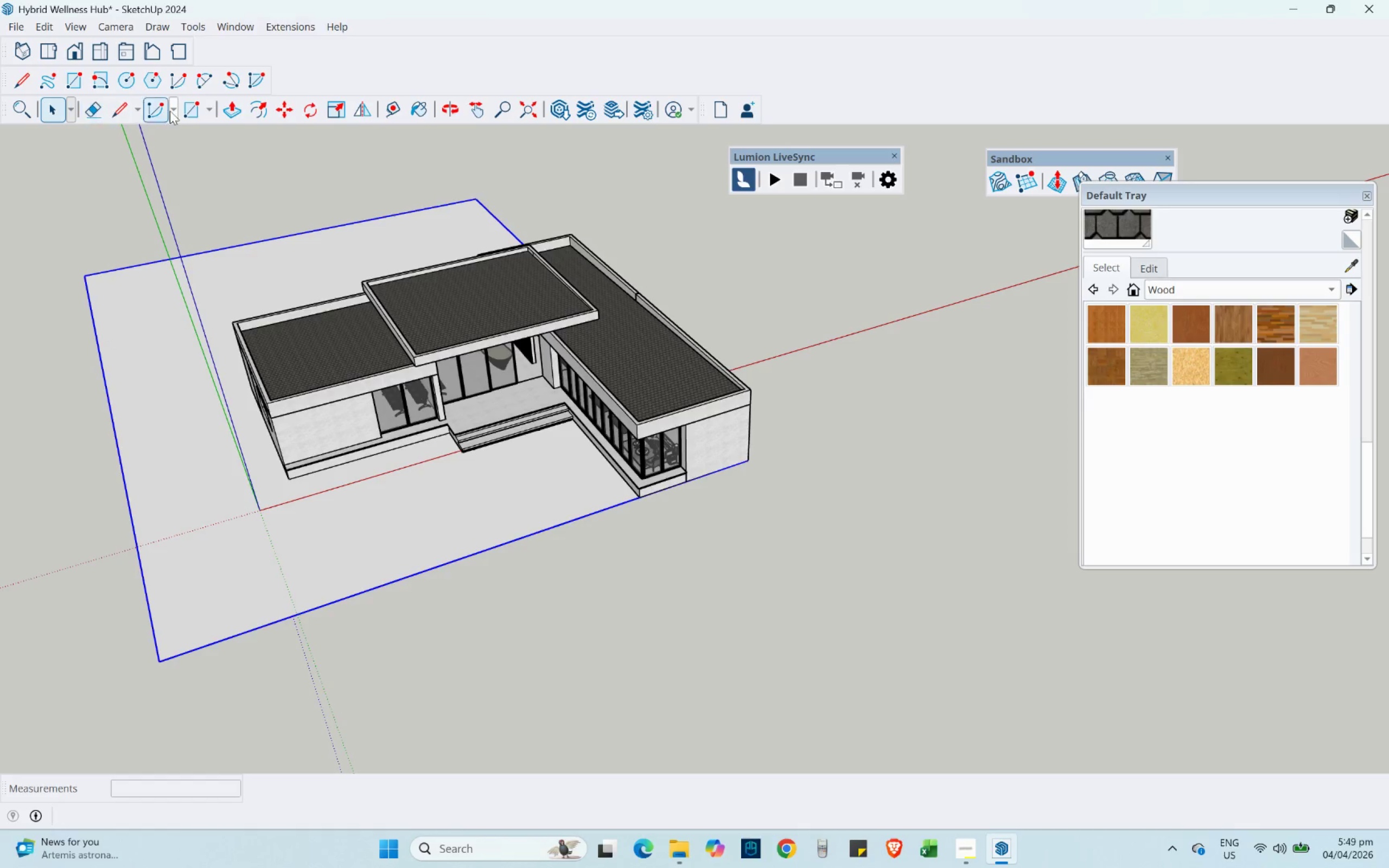 
mouse_move([286, 121])
 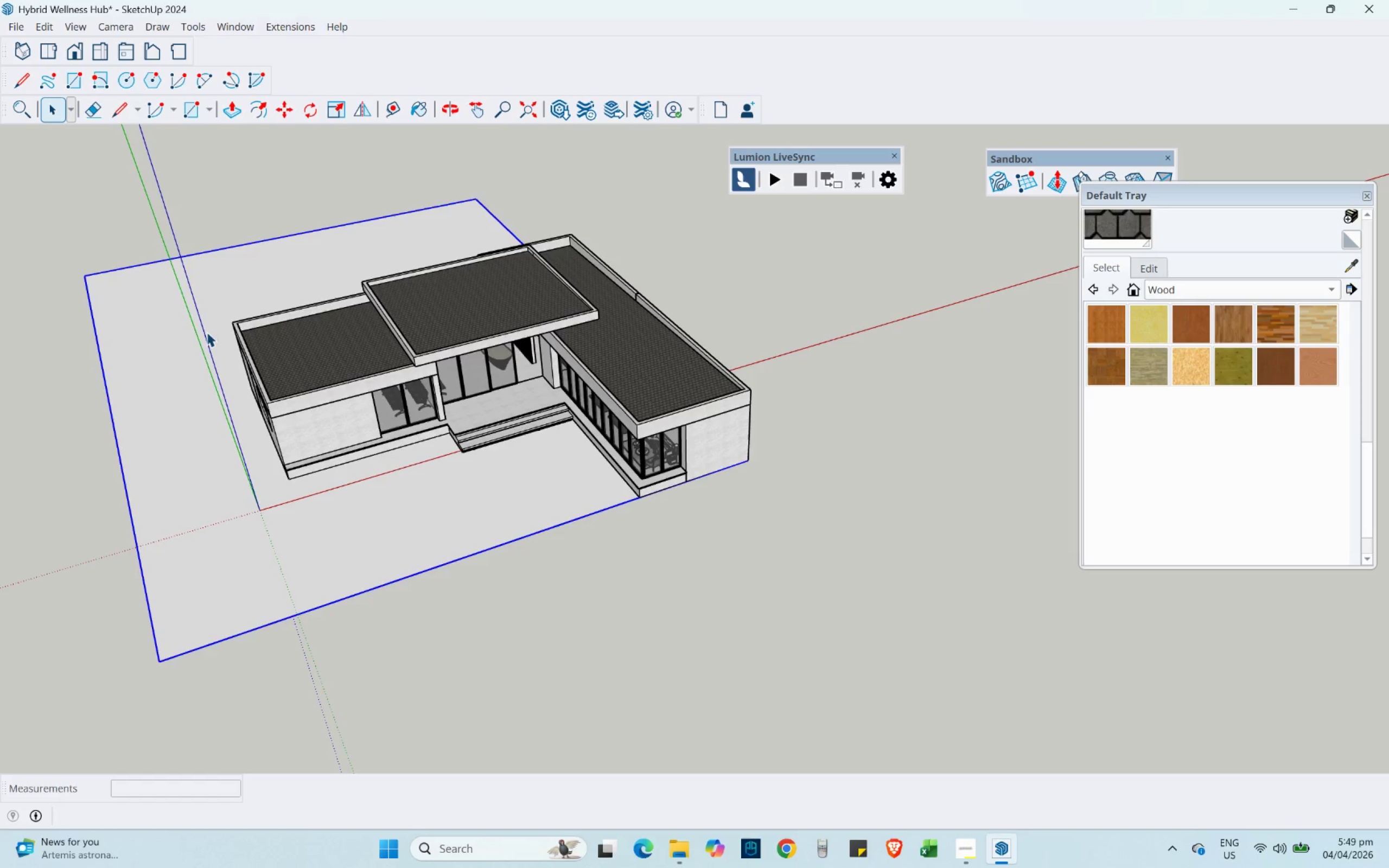 
double_click([207, 331])
 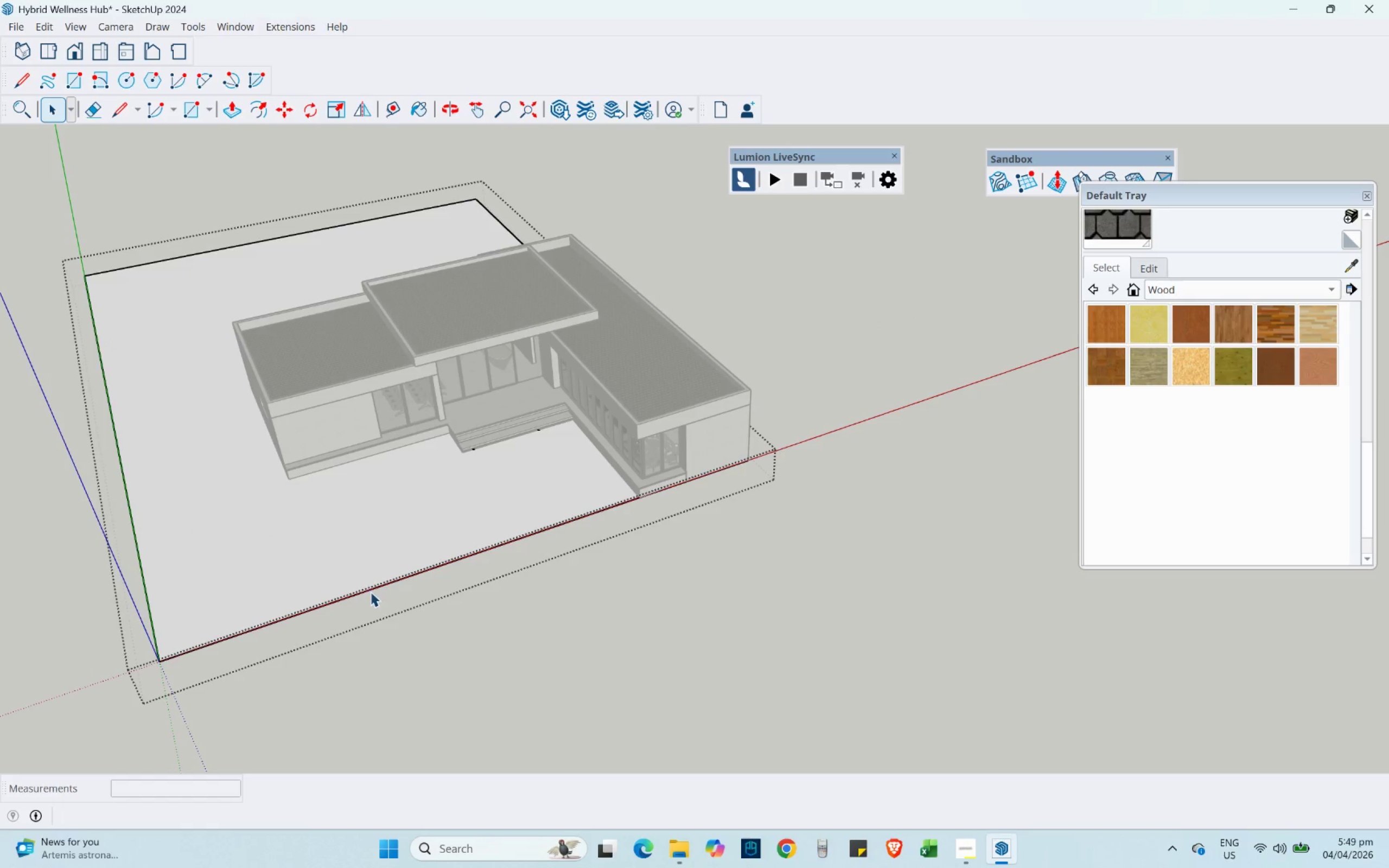 
left_click([369, 589])
 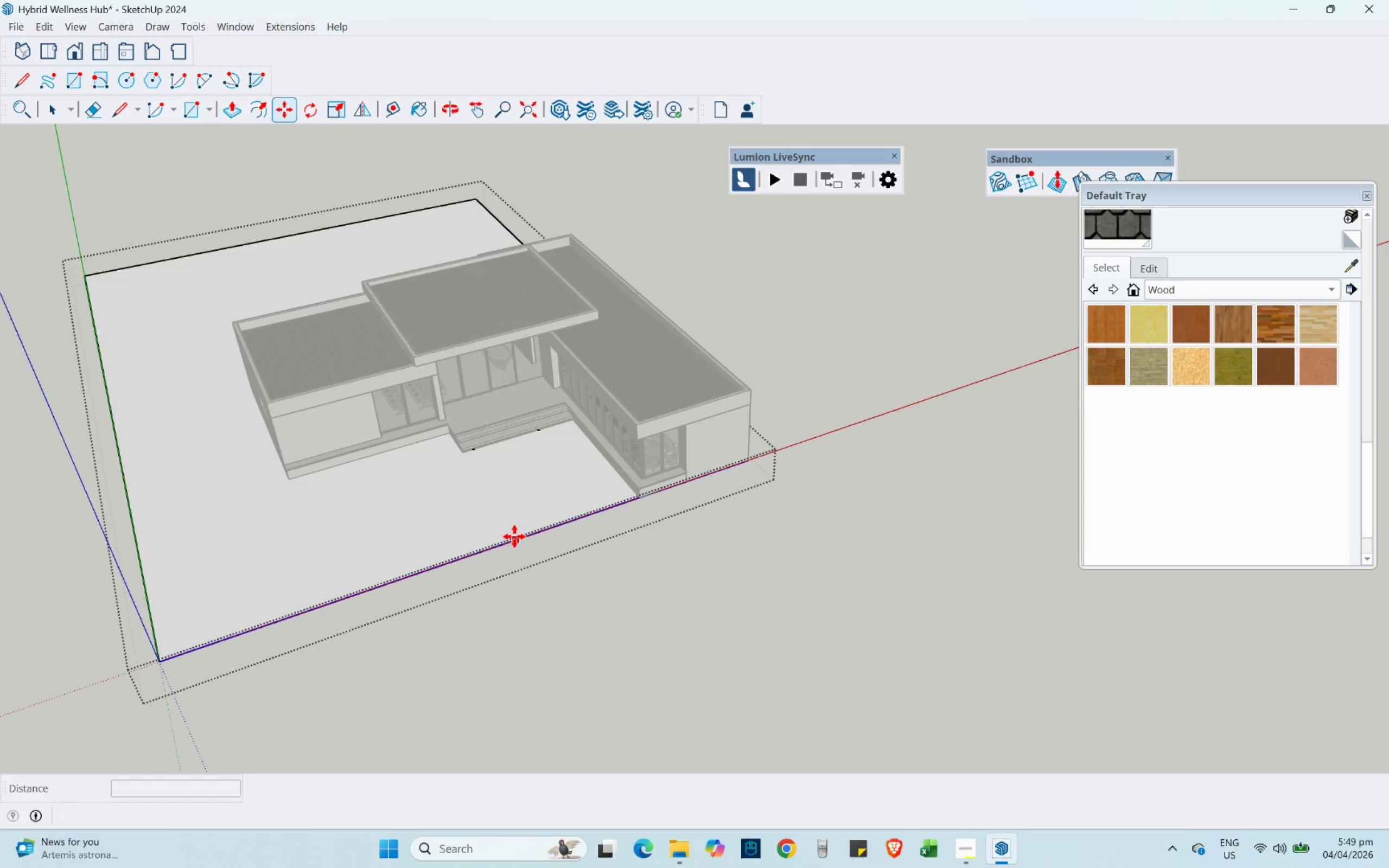 
left_click([515, 541])
 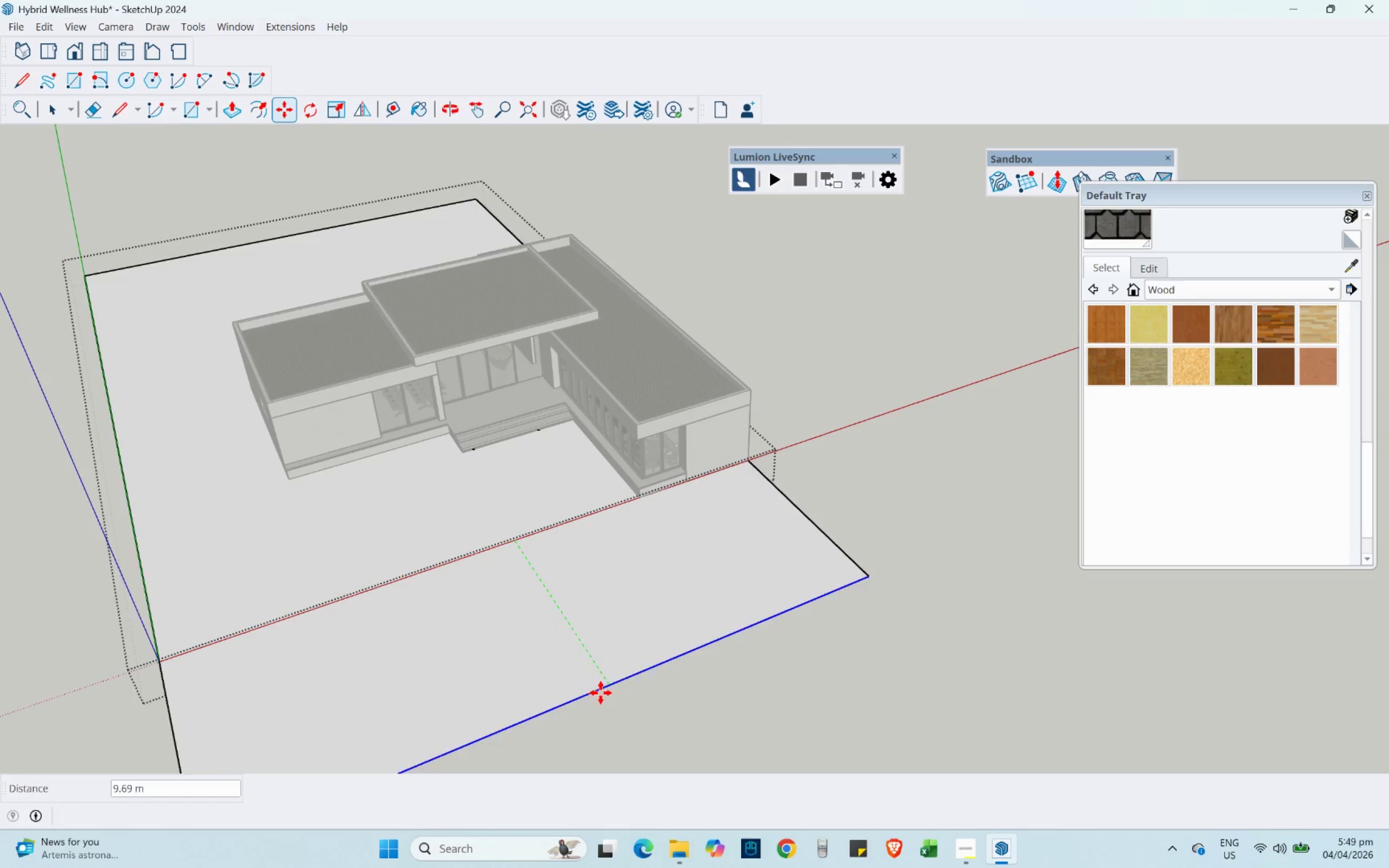 
left_click([601, 698])
 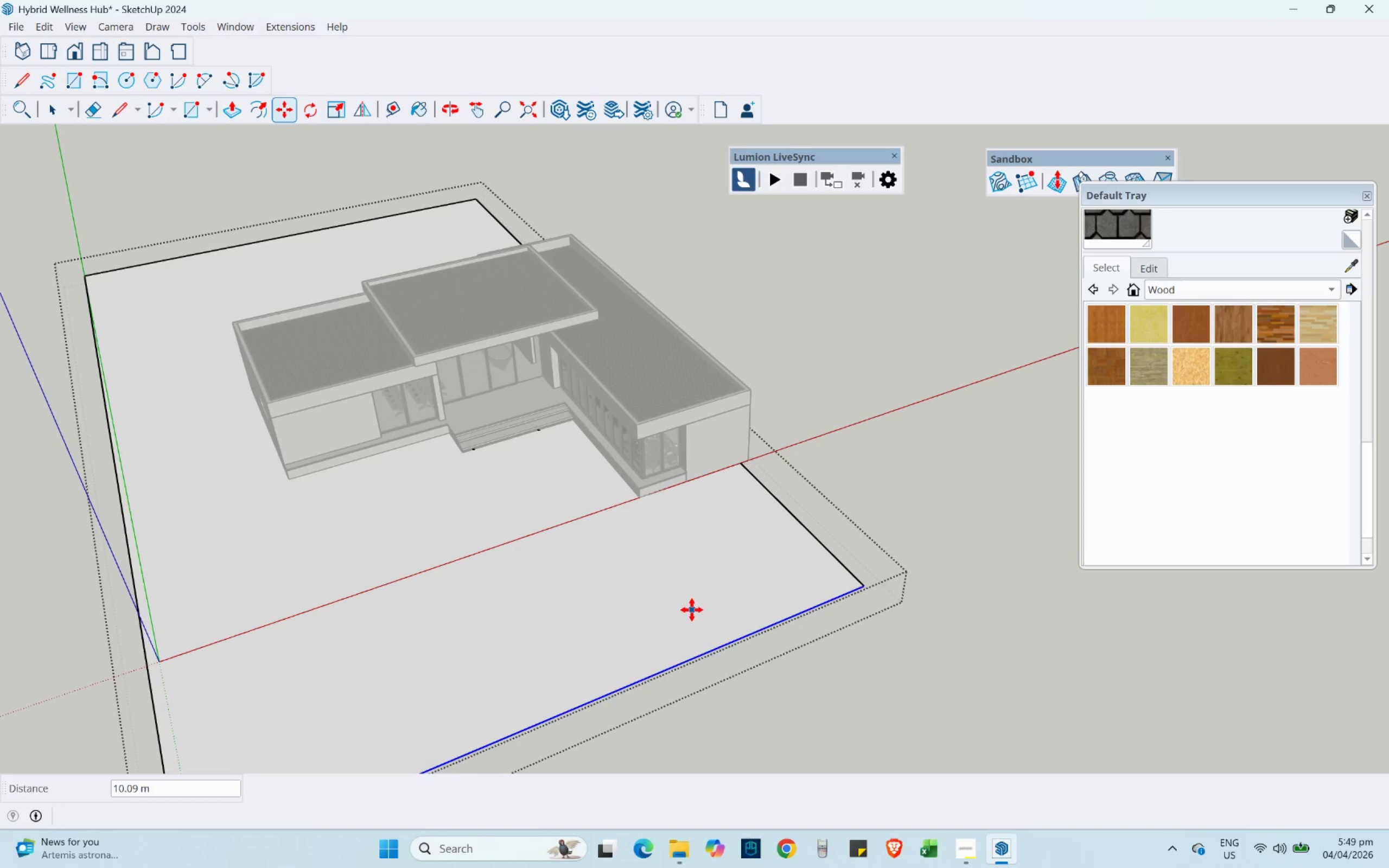 
key(Control+ControlLeft)
 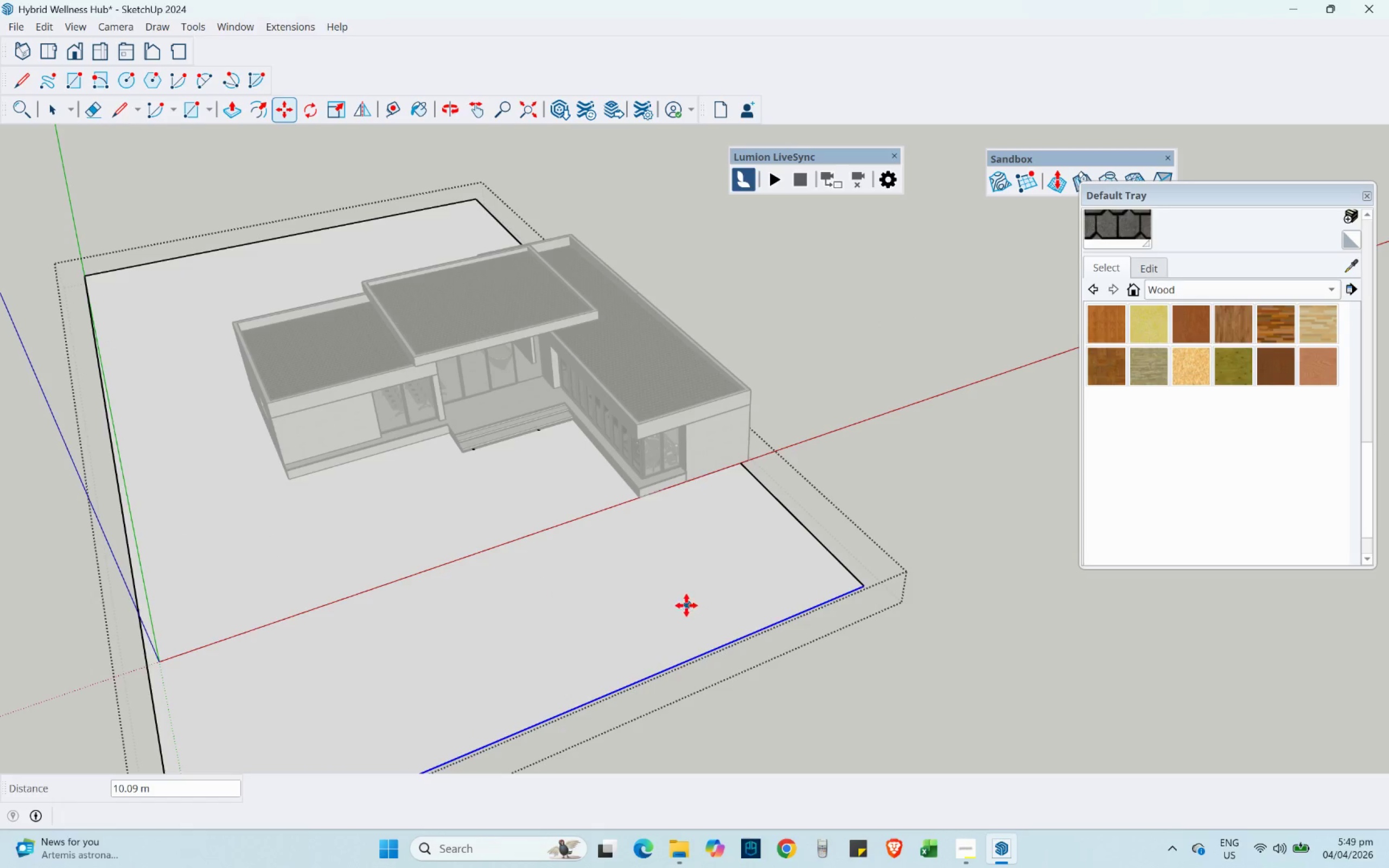 
key(Control+Z)
 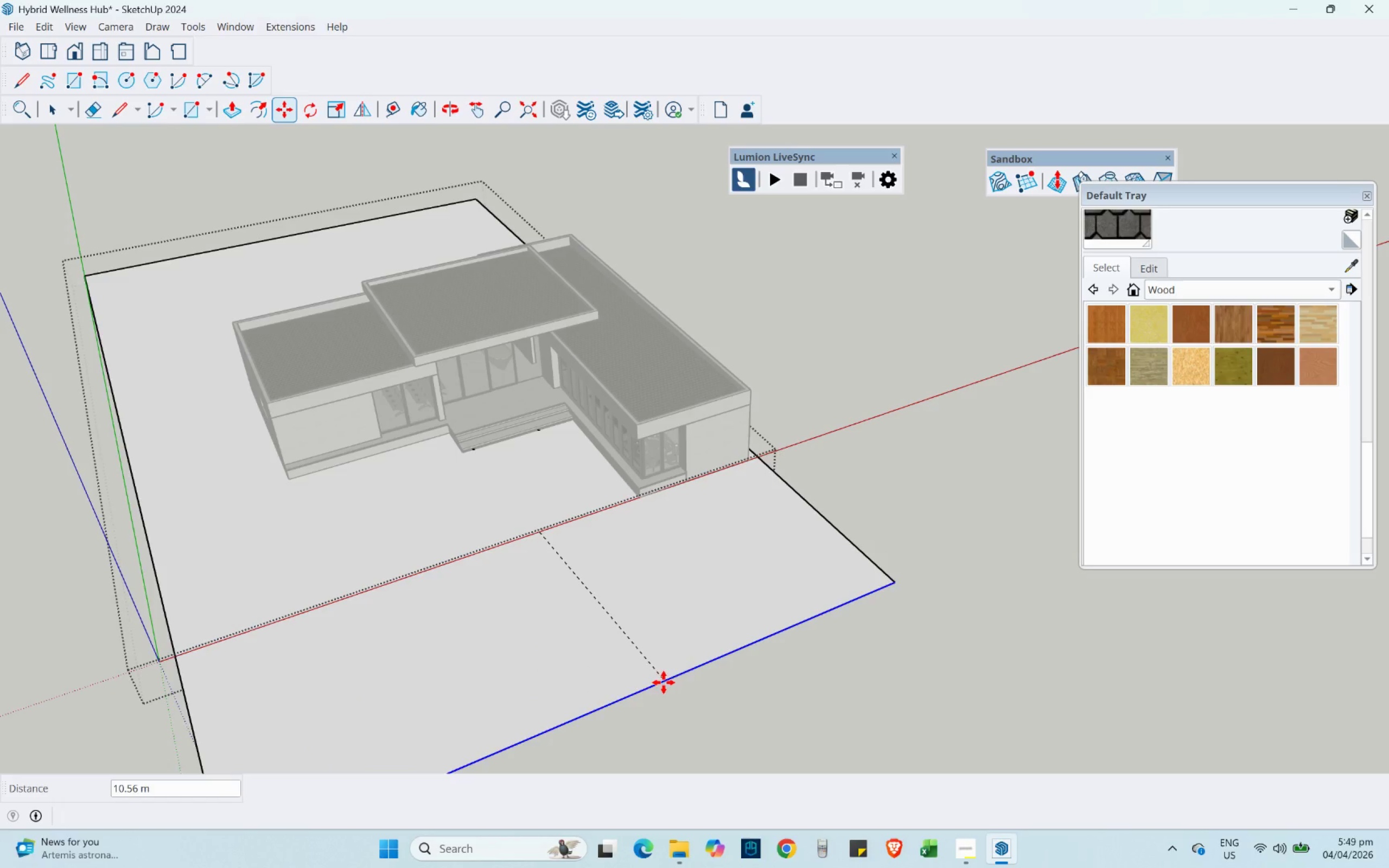 
left_click([642, 694])
 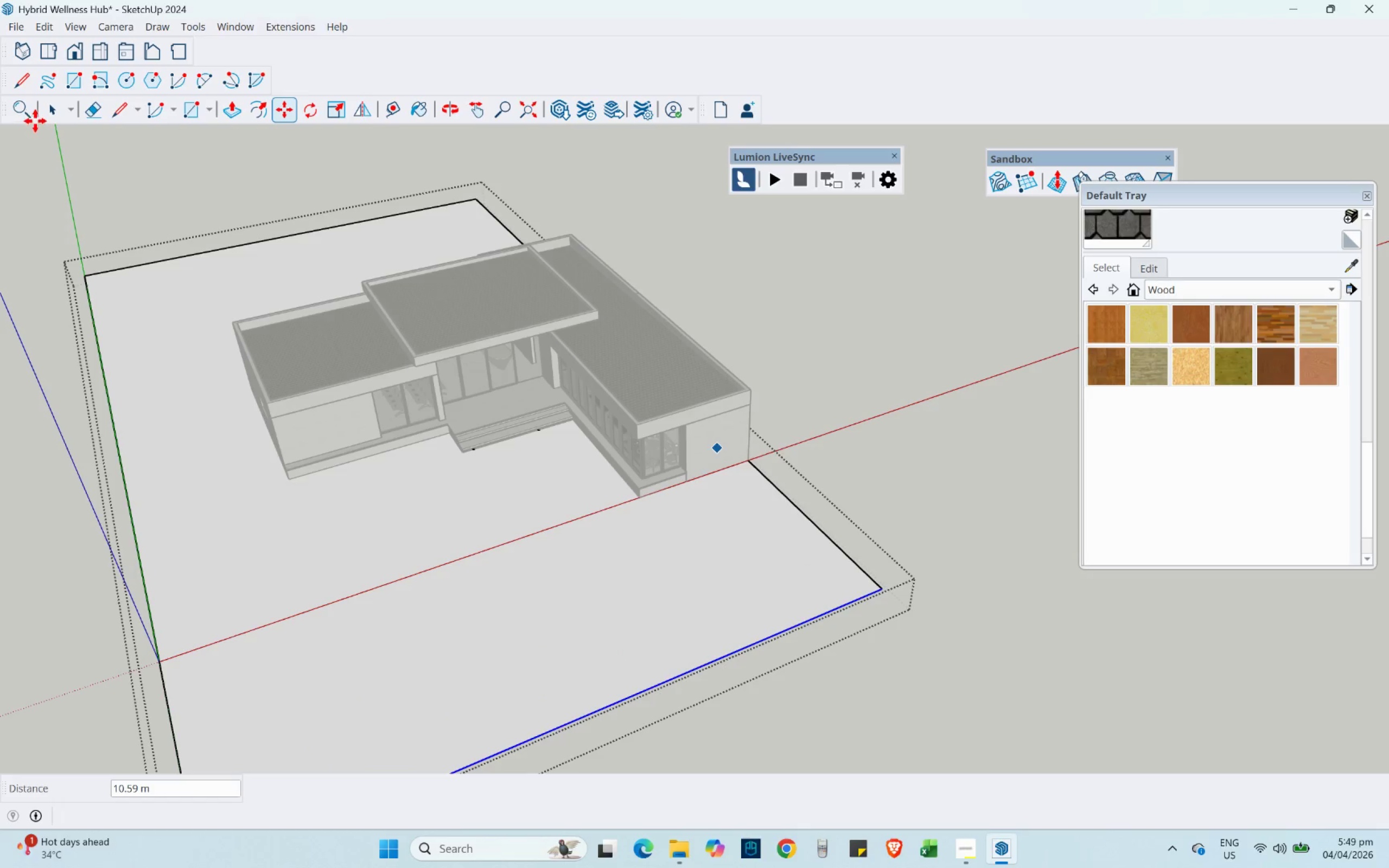 
left_click([50, 111])
 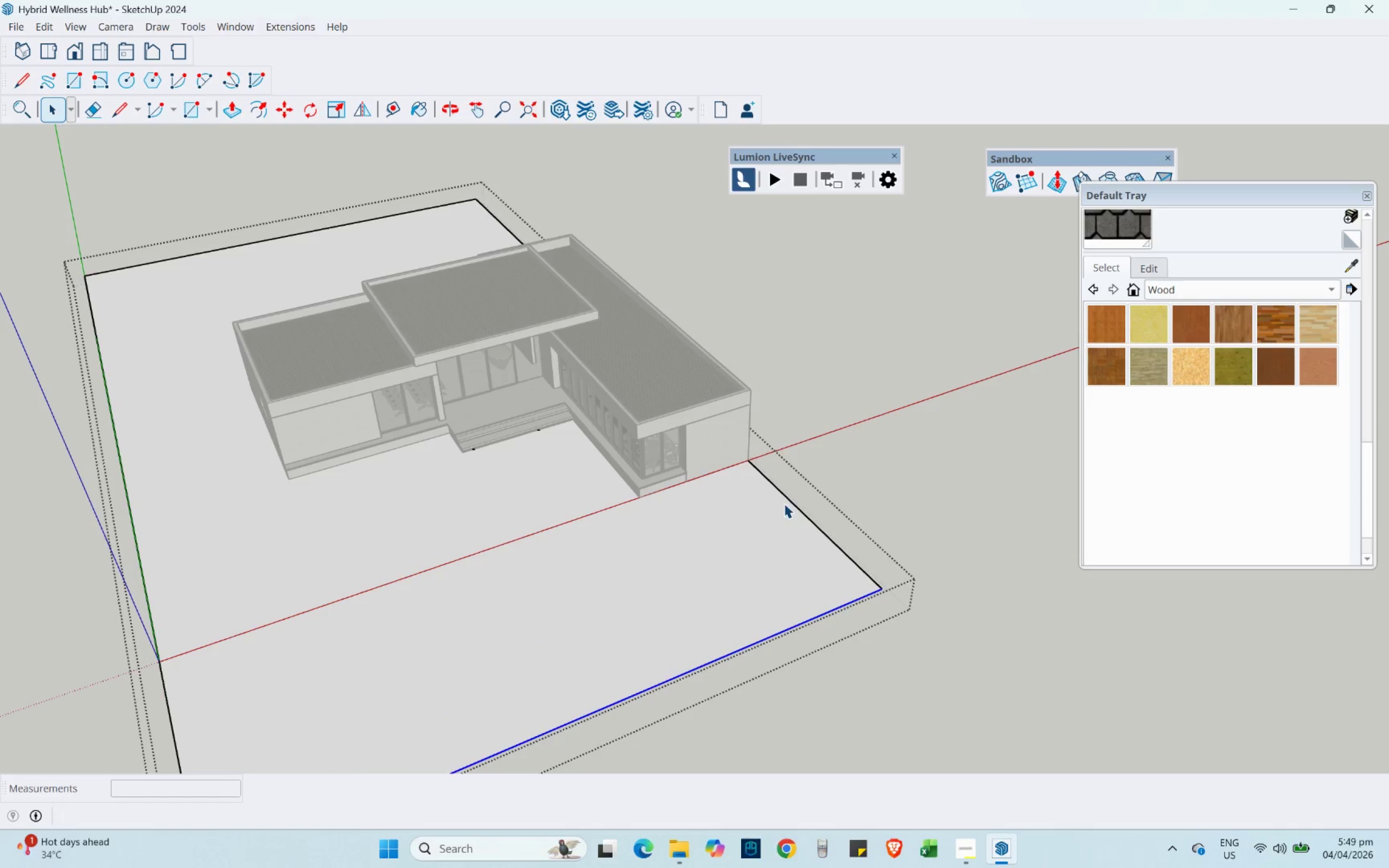 
left_click([797, 509])
 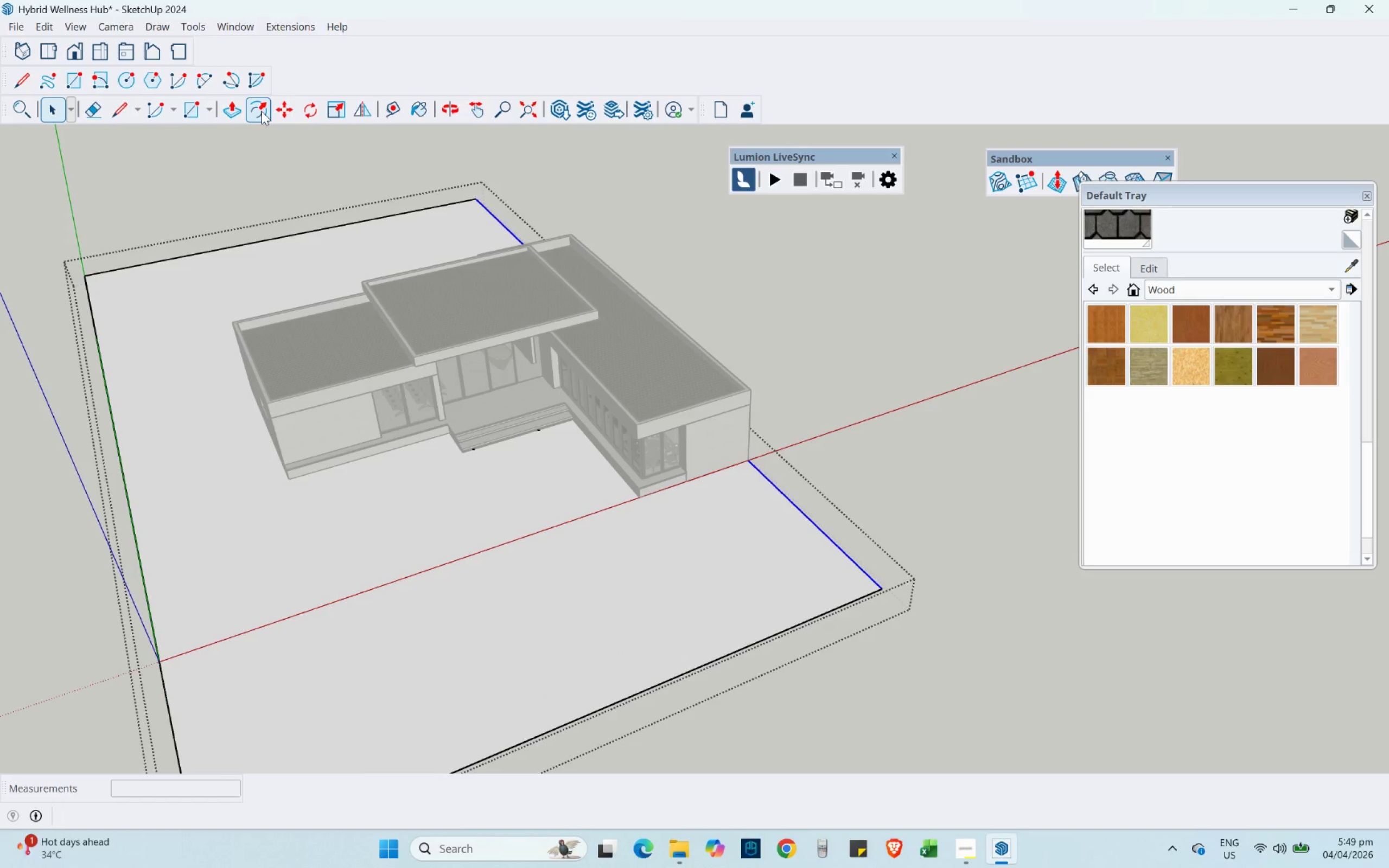 
left_click([289, 111])
 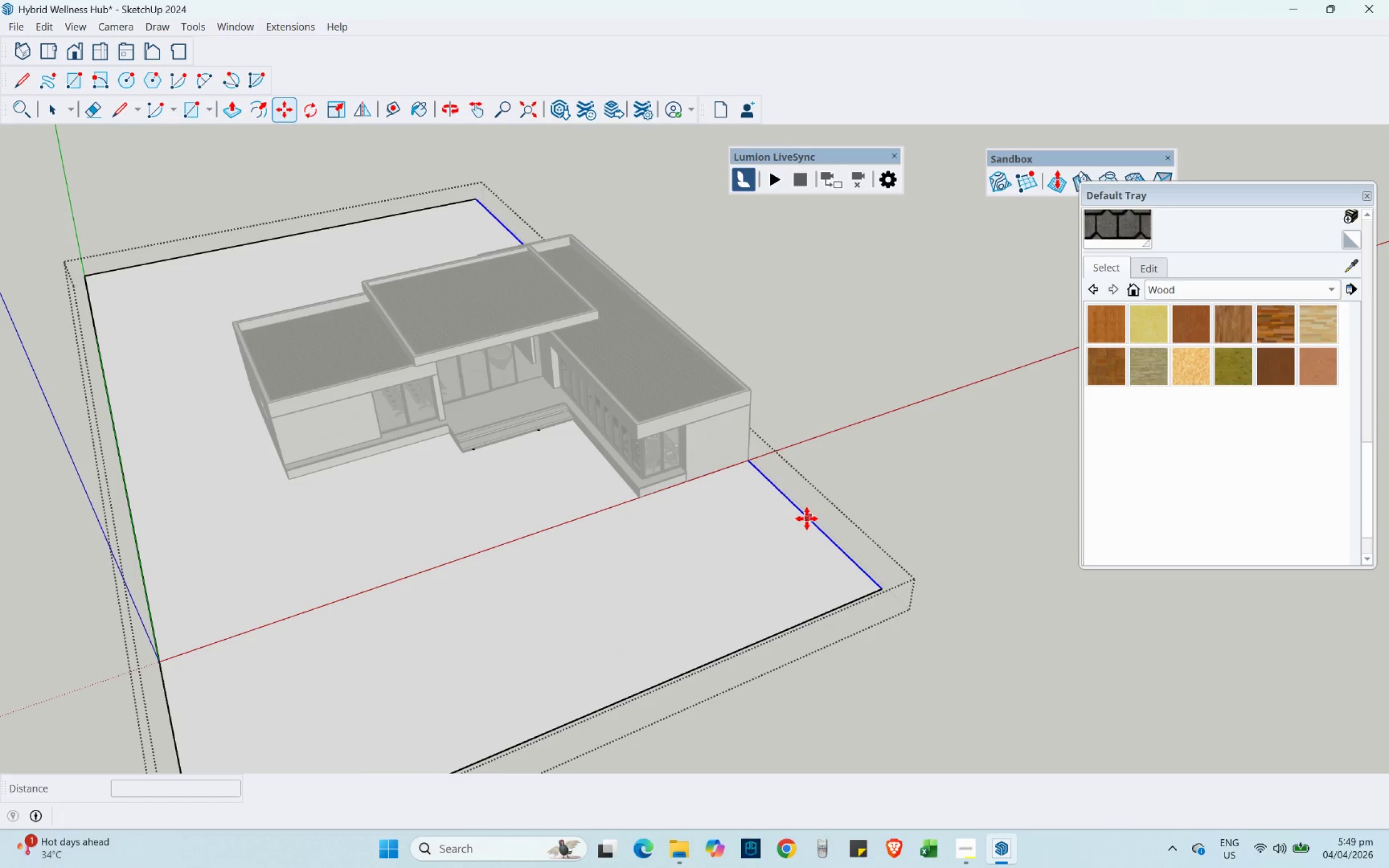 
left_click([806, 520])
 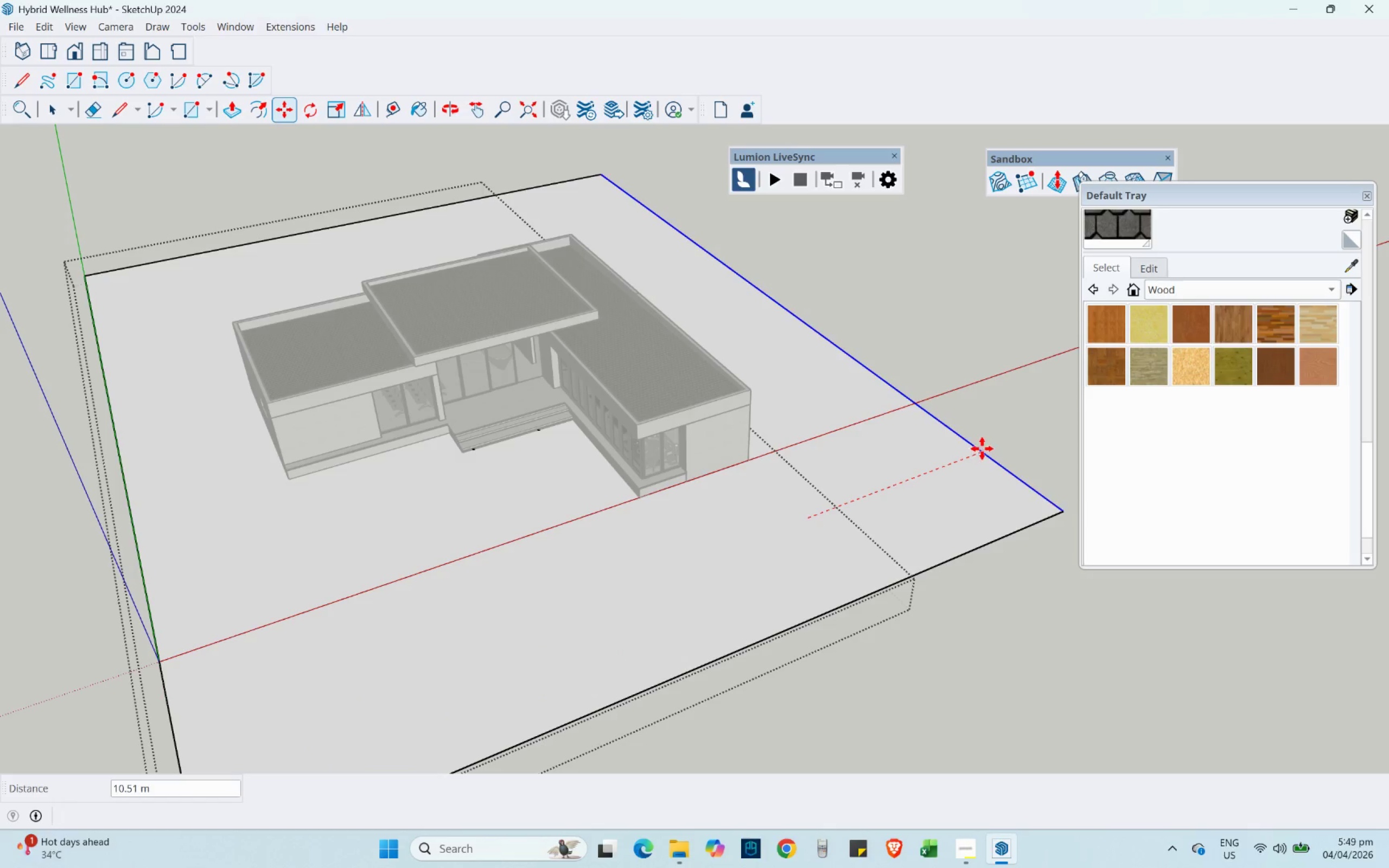 
left_click([991, 446])
 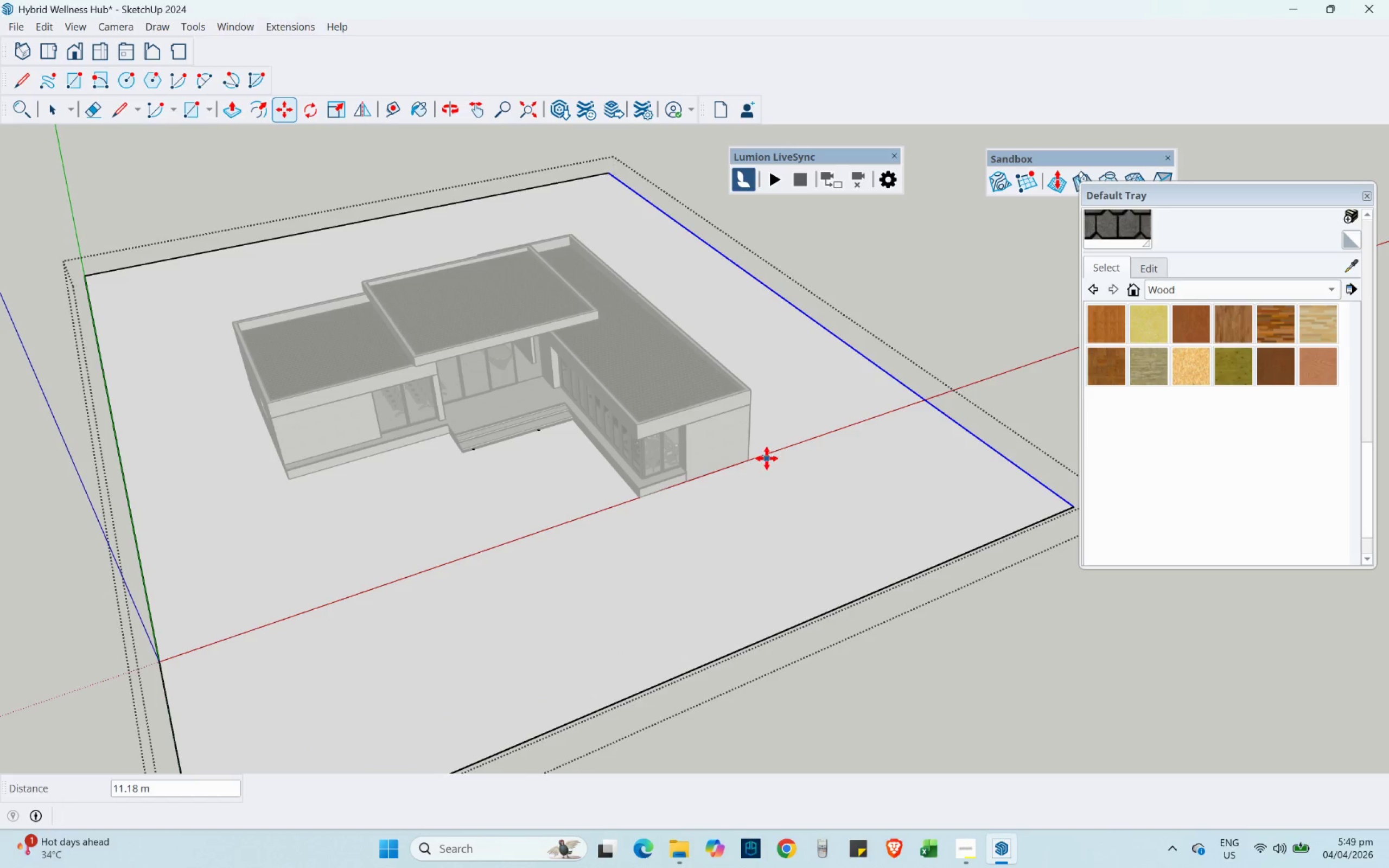 
mouse_move([780, 482])
 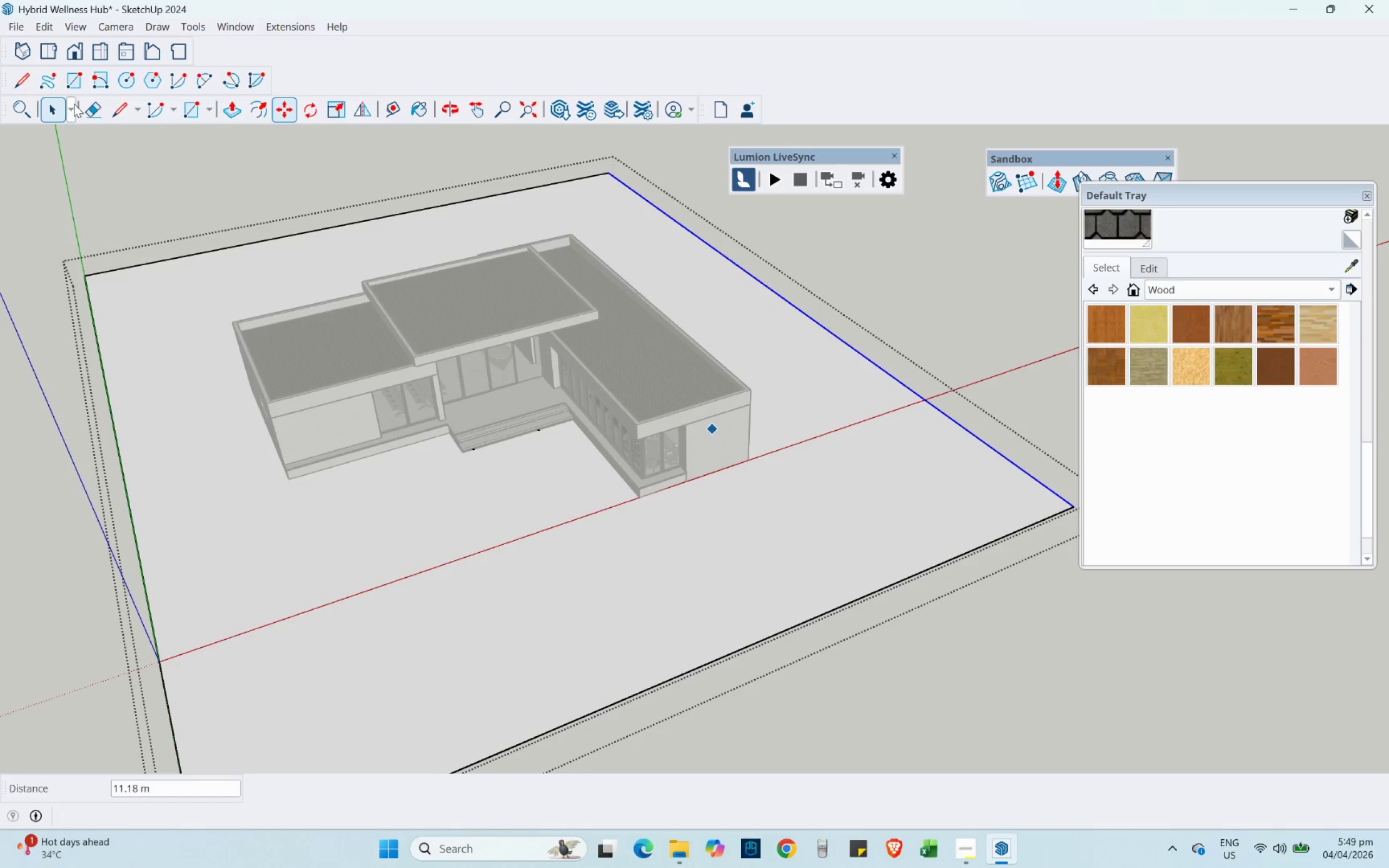 
left_click([54, 106])
 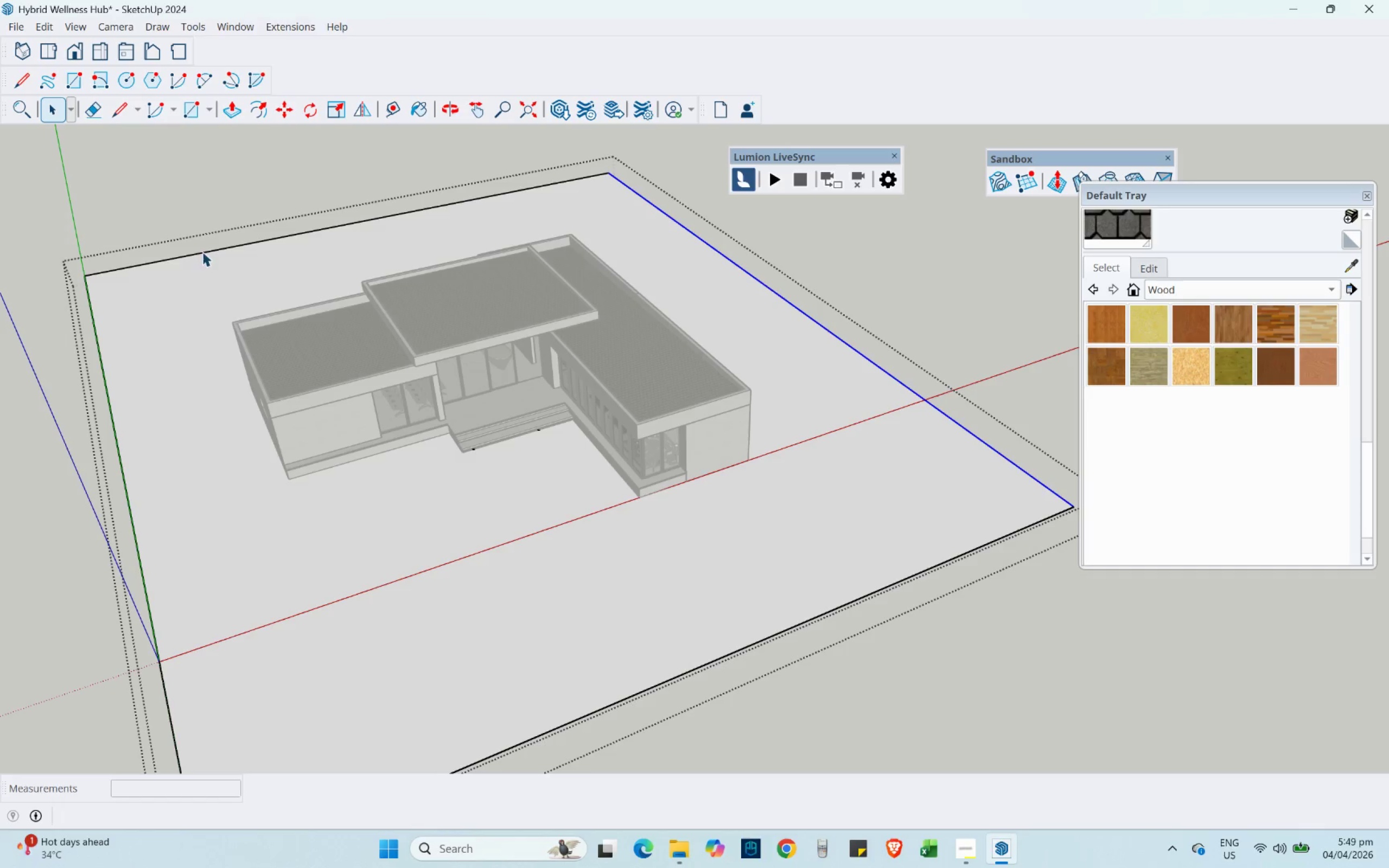 
scroll: coordinate [793, 437], scroll_direction: up, amount: 21.0
 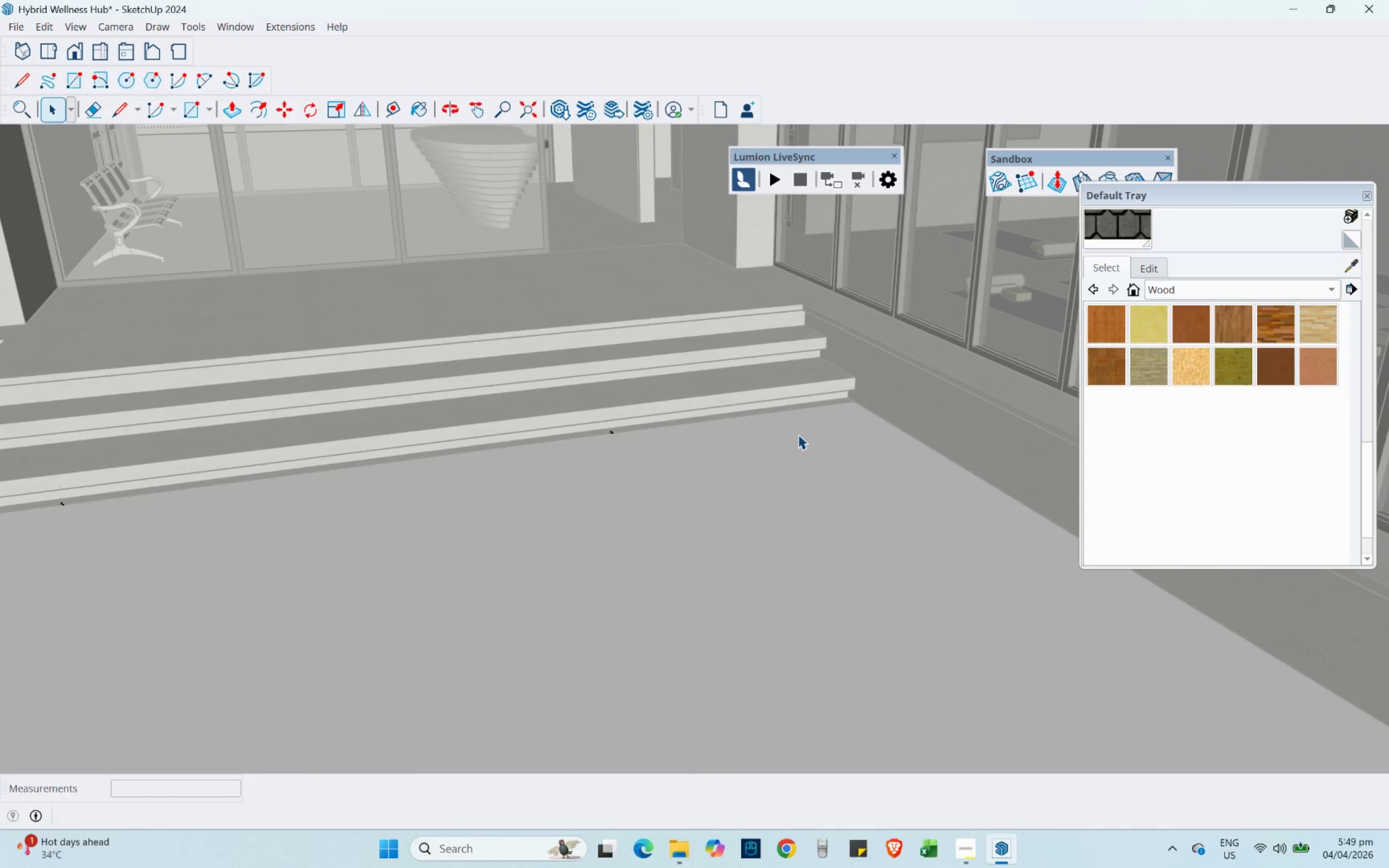 
scroll: coordinate [786, 434], scroll_direction: down, amount: 15.0
 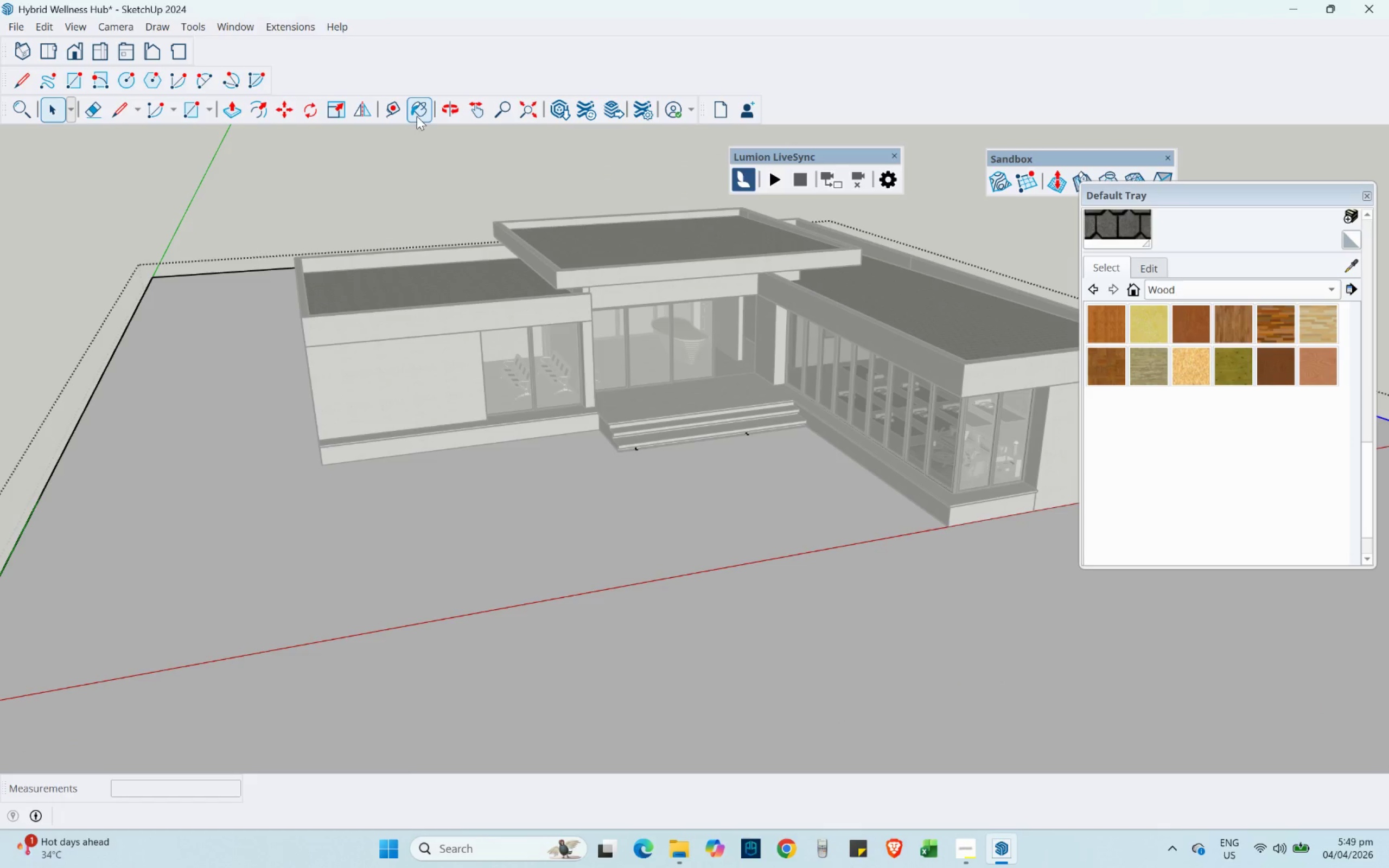 
left_click([416, 113])
 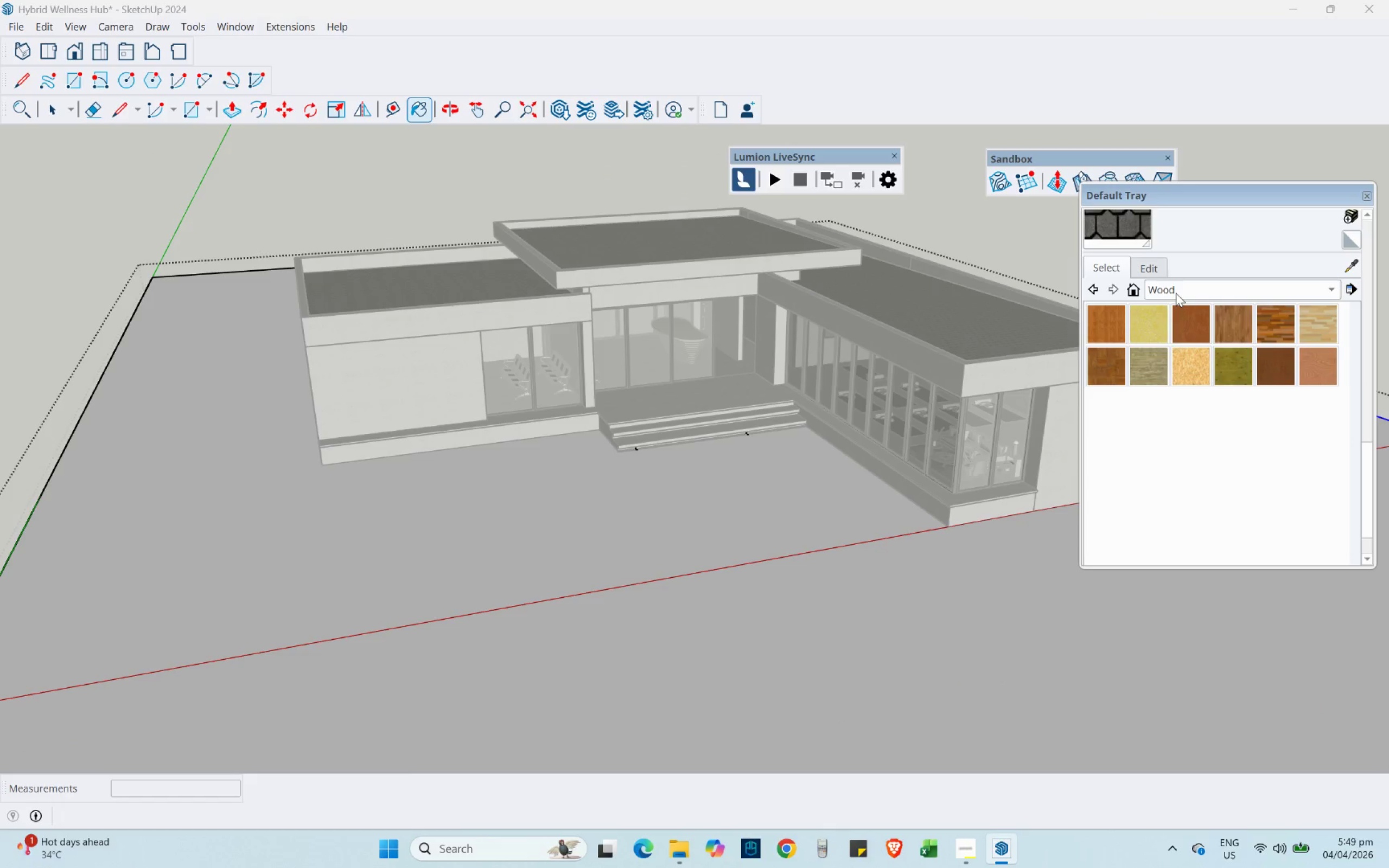 
left_click([1180, 291])
 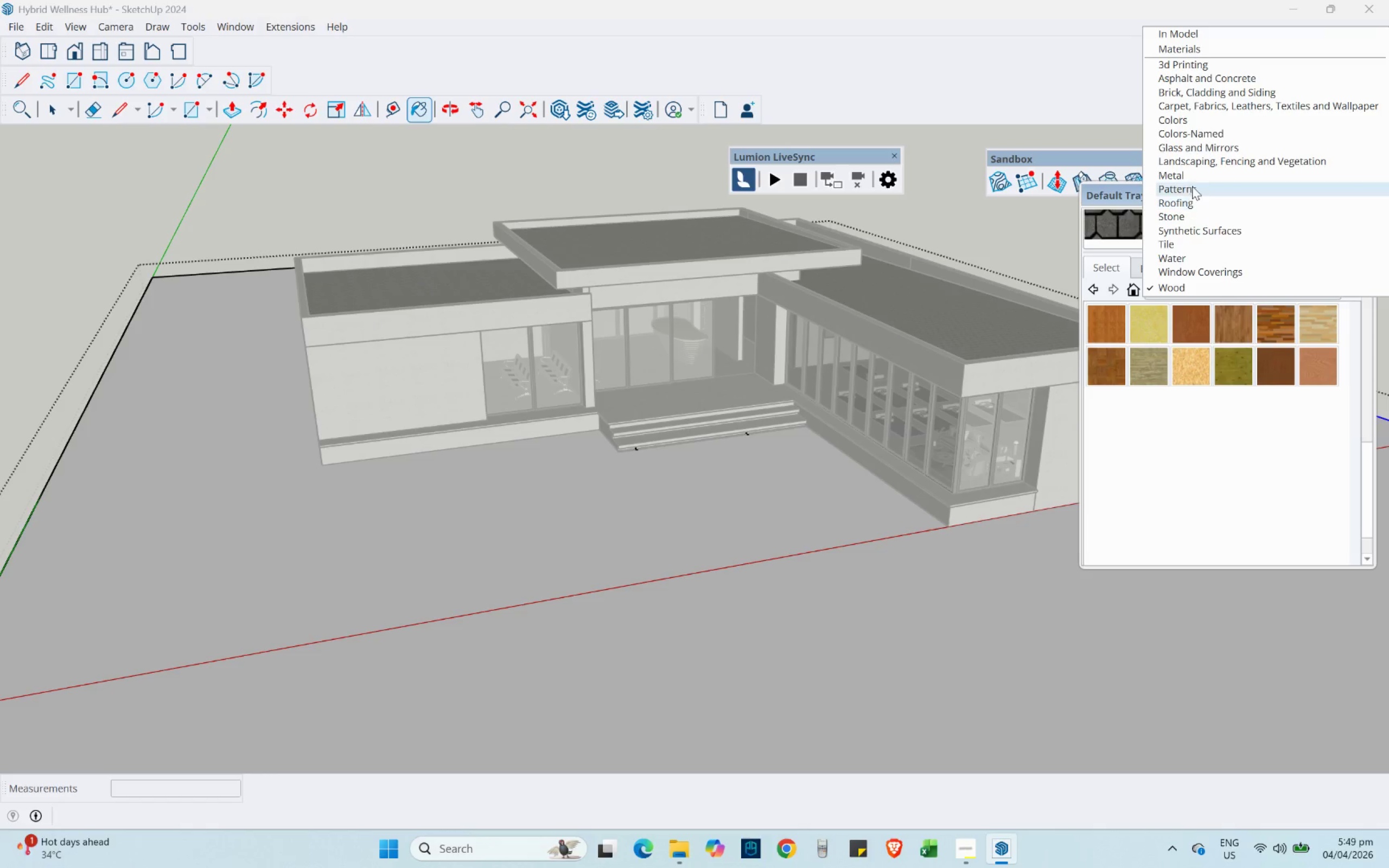 
left_click([1191, 163])
 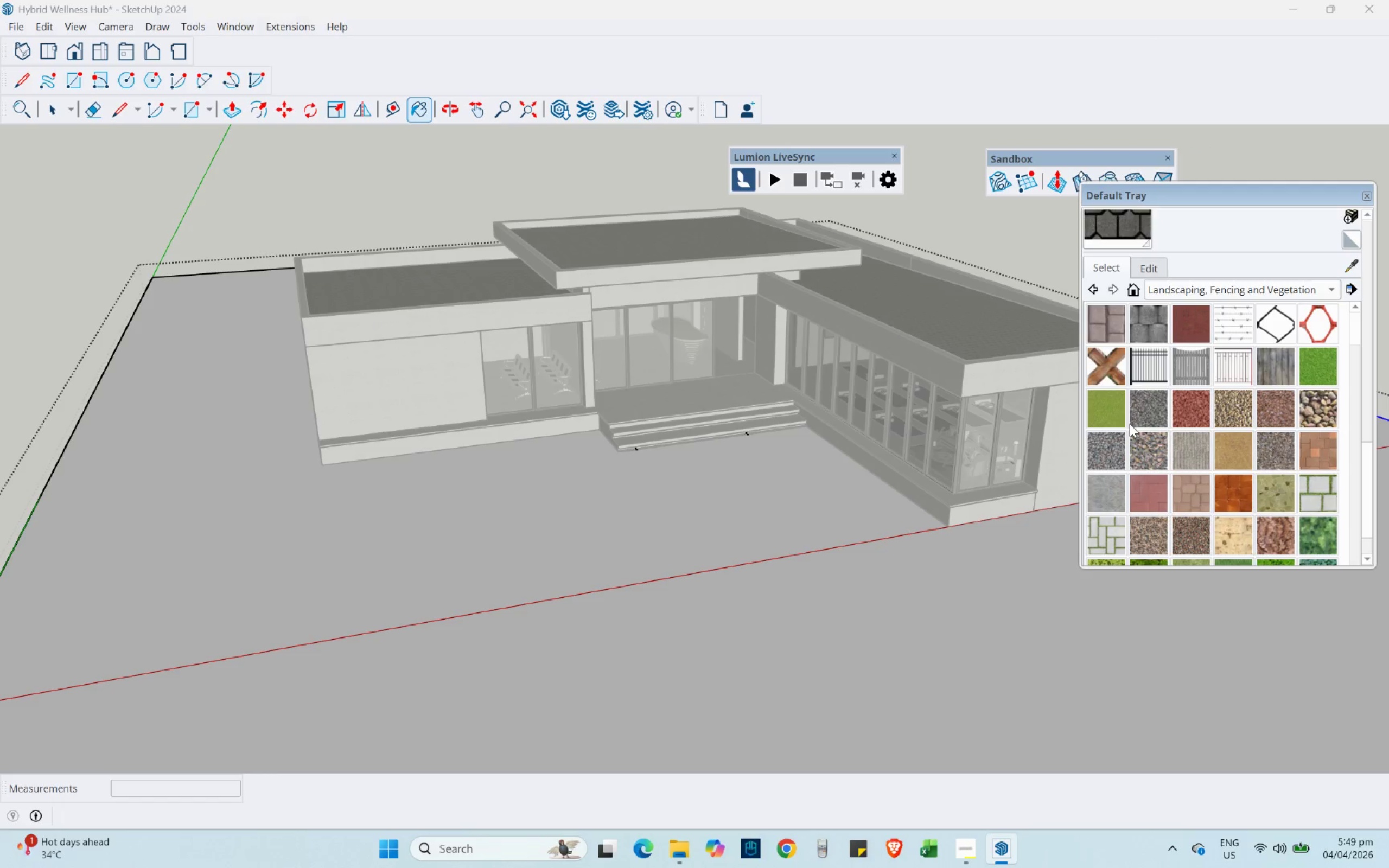 
scroll: coordinate [1200, 447], scroll_direction: down, amount: 2.0
 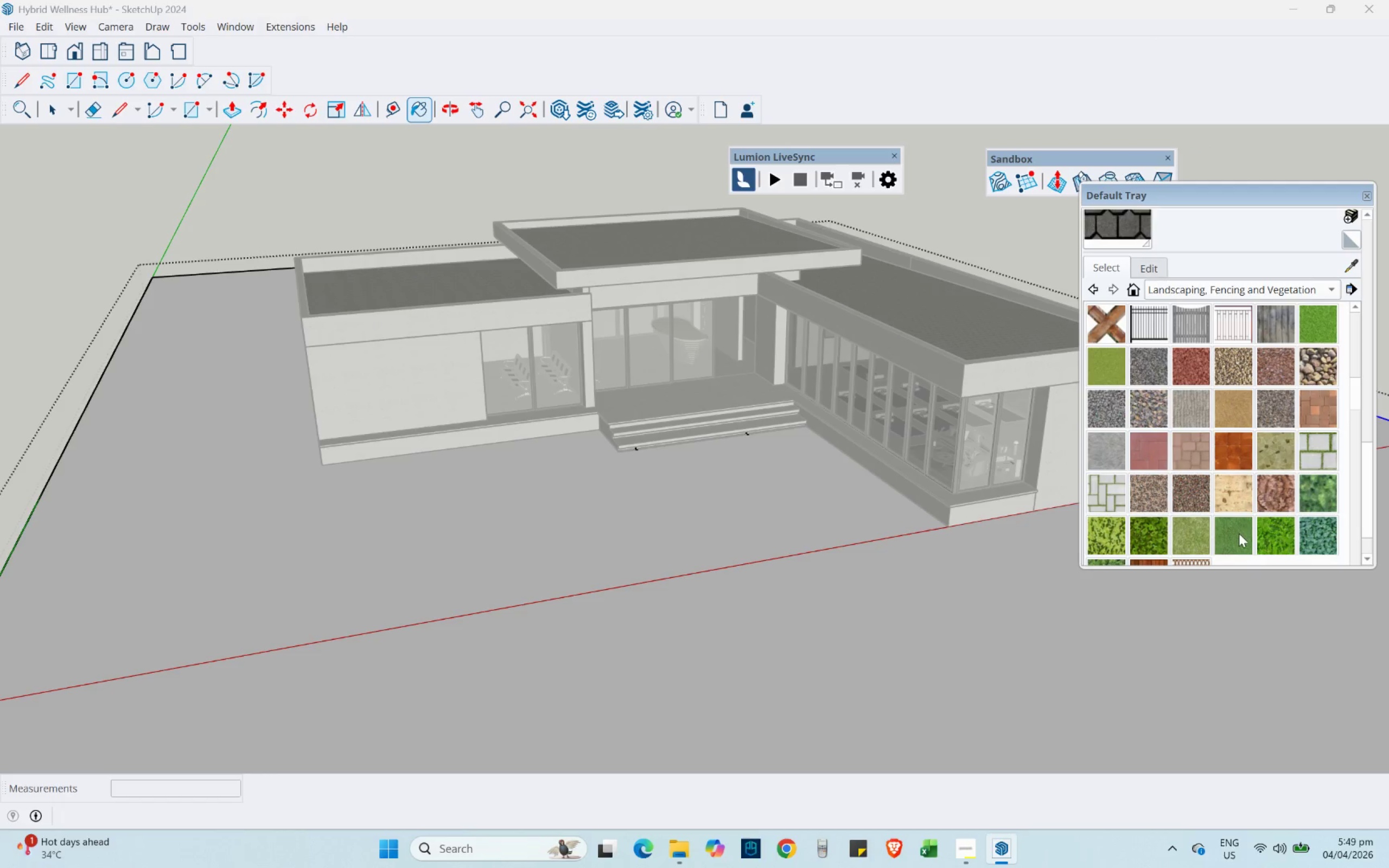 
left_click([1275, 540])
 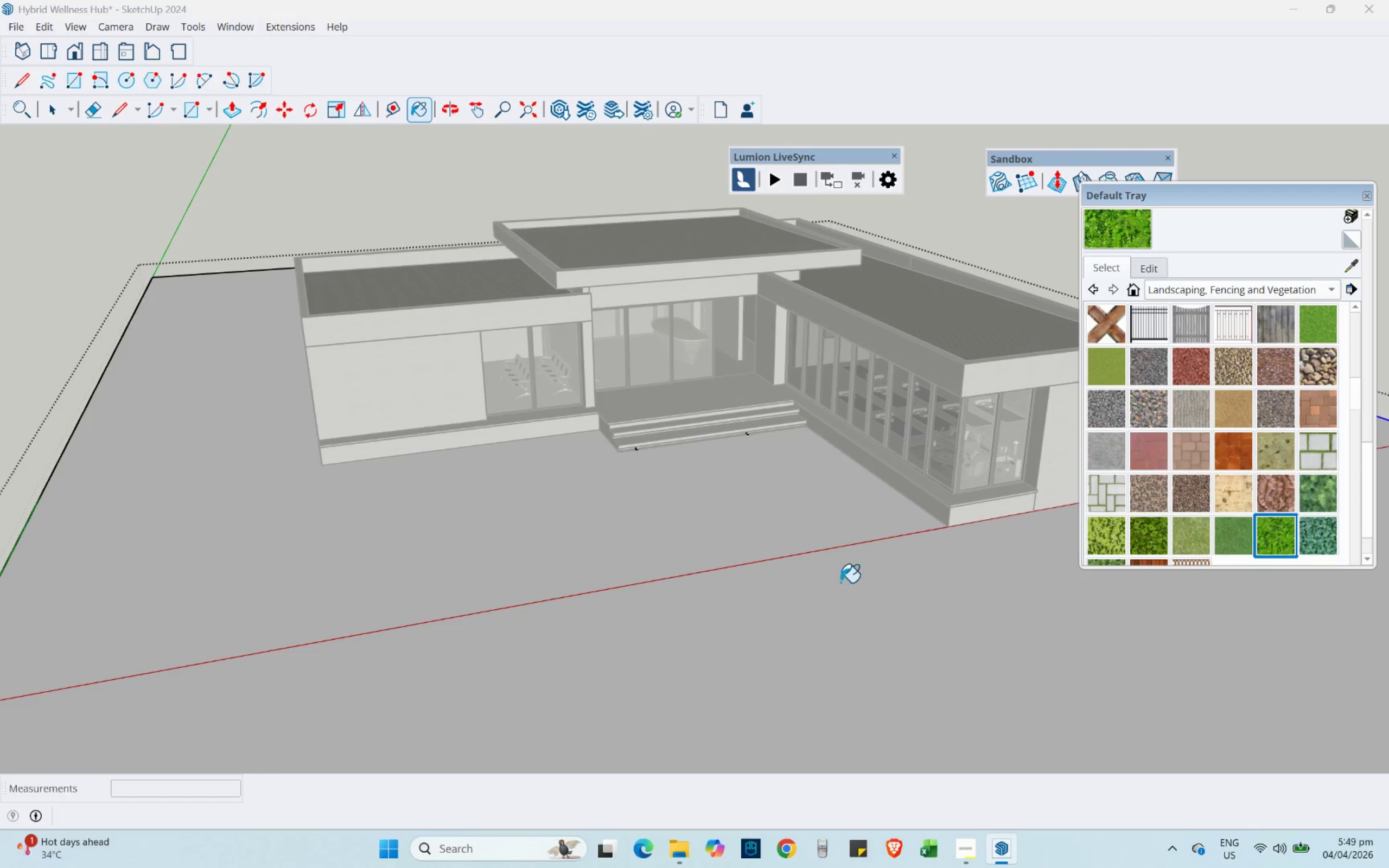 
left_click_drag(start_coordinate=[653, 638], to_coordinate=[652, 635])
 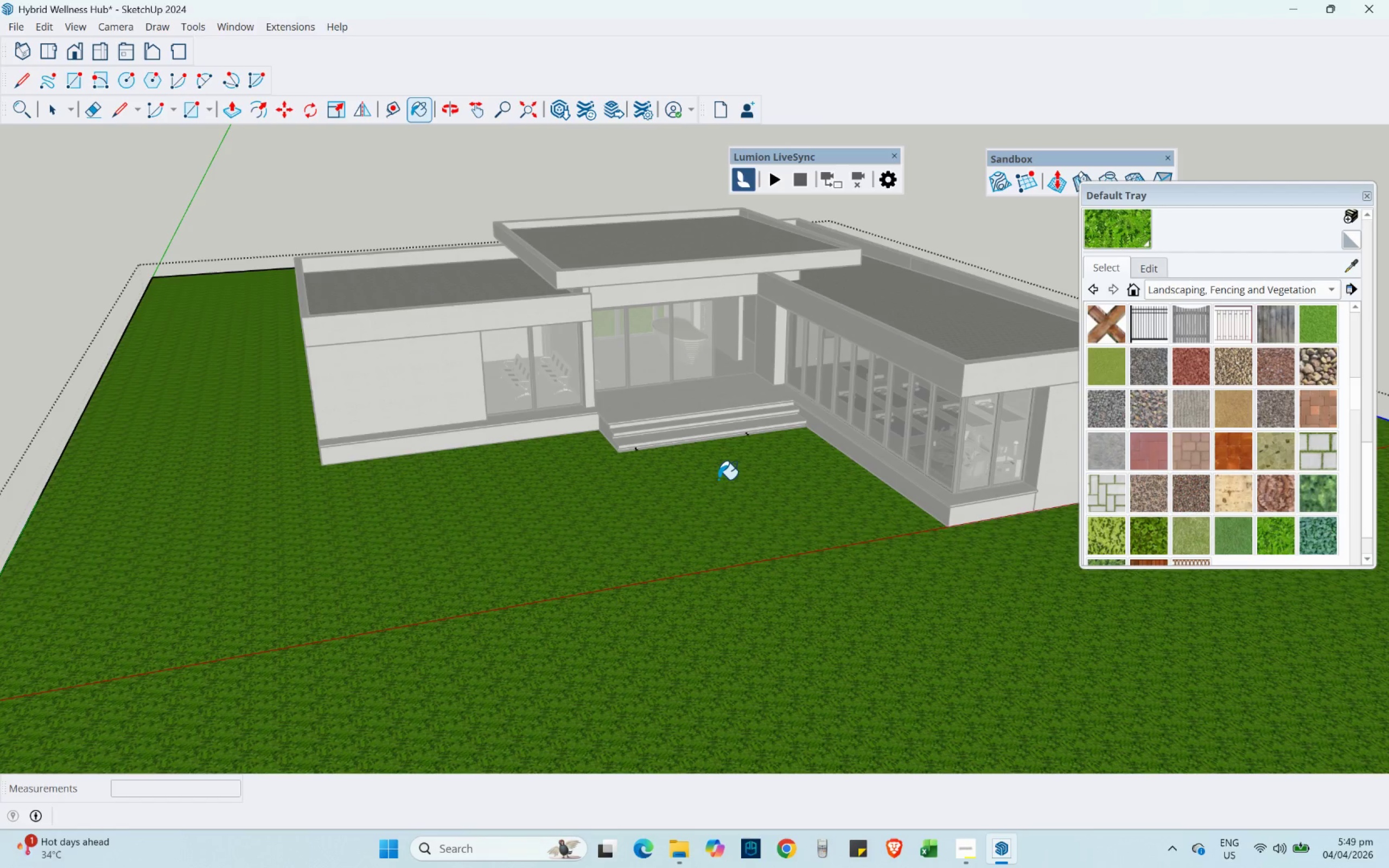 
scroll: coordinate [723, 483], scroll_direction: up, amount: 10.0
 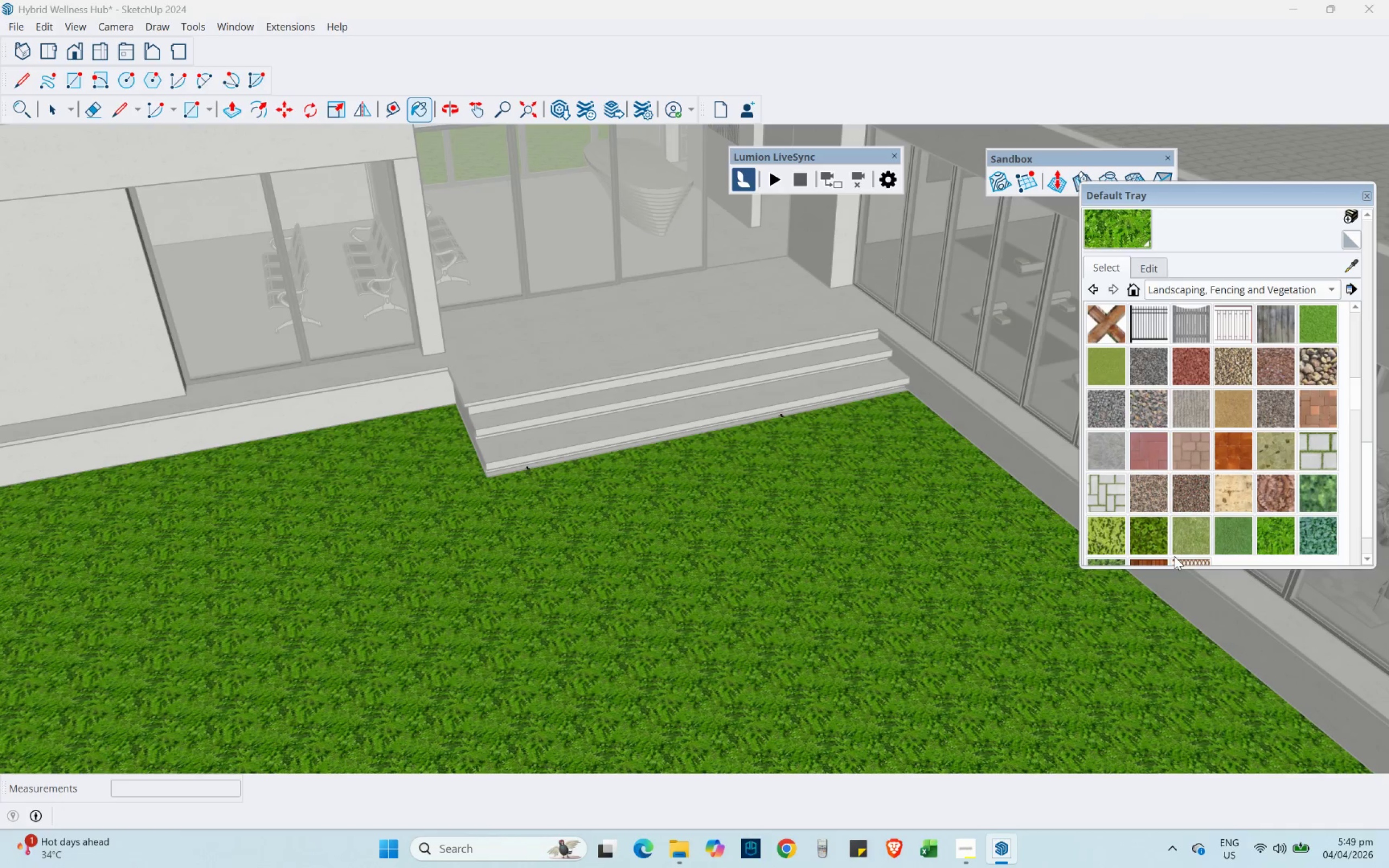 
double_click([971, 611])
 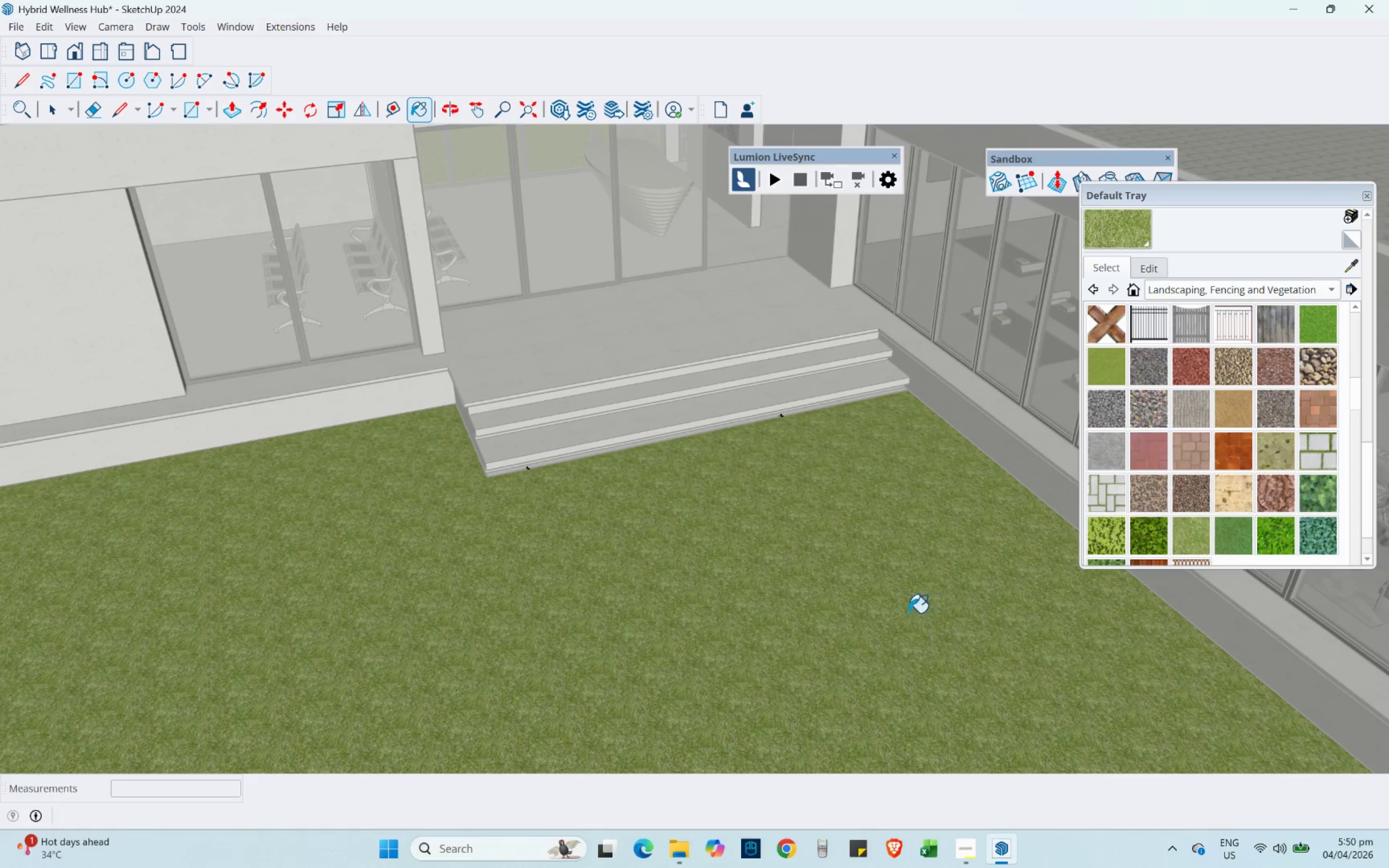 
scroll: coordinate [871, 606], scroll_direction: up, amount: 4.0
 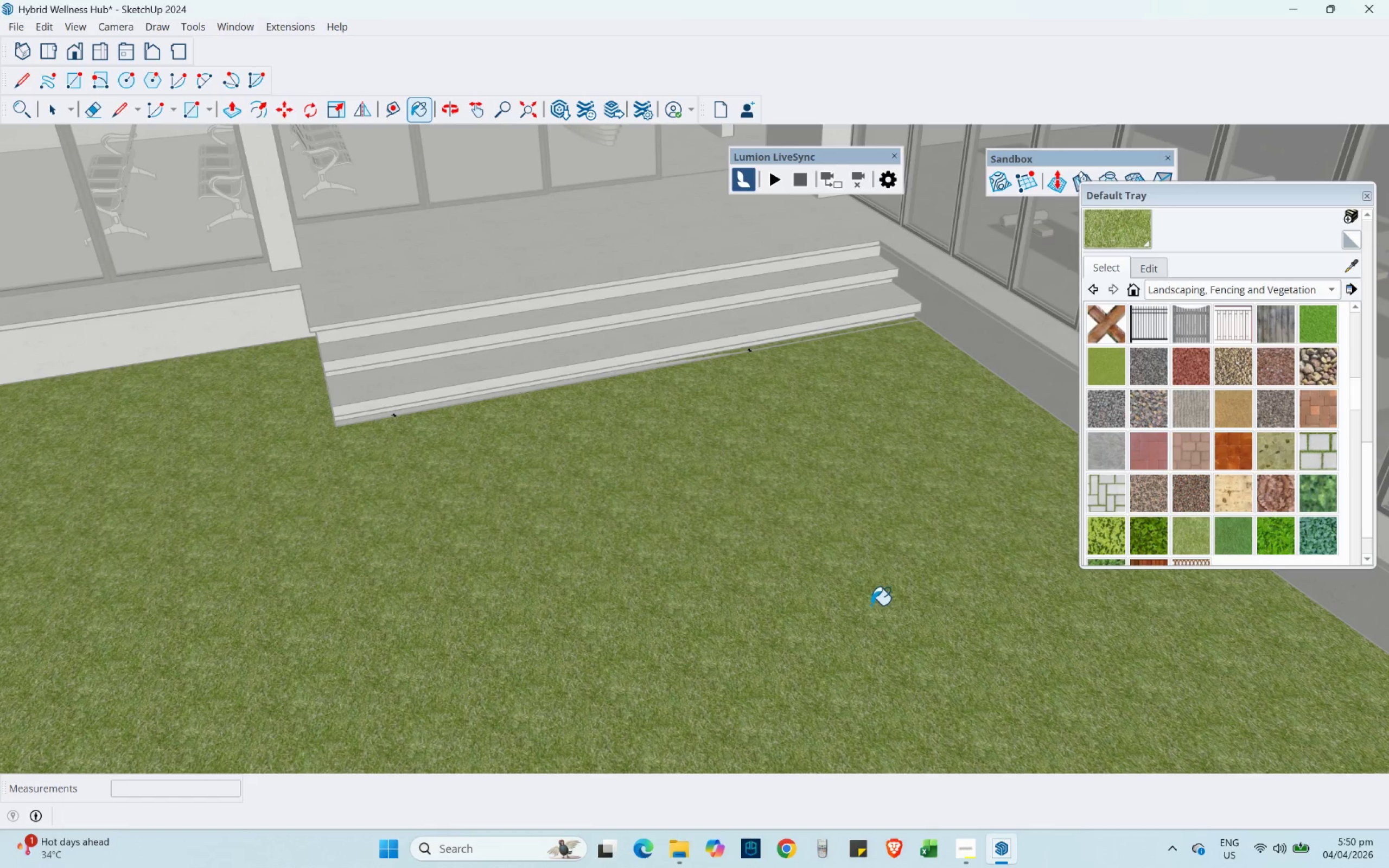 
scroll: coordinate [706, 545], scroll_direction: down, amount: 4.0
 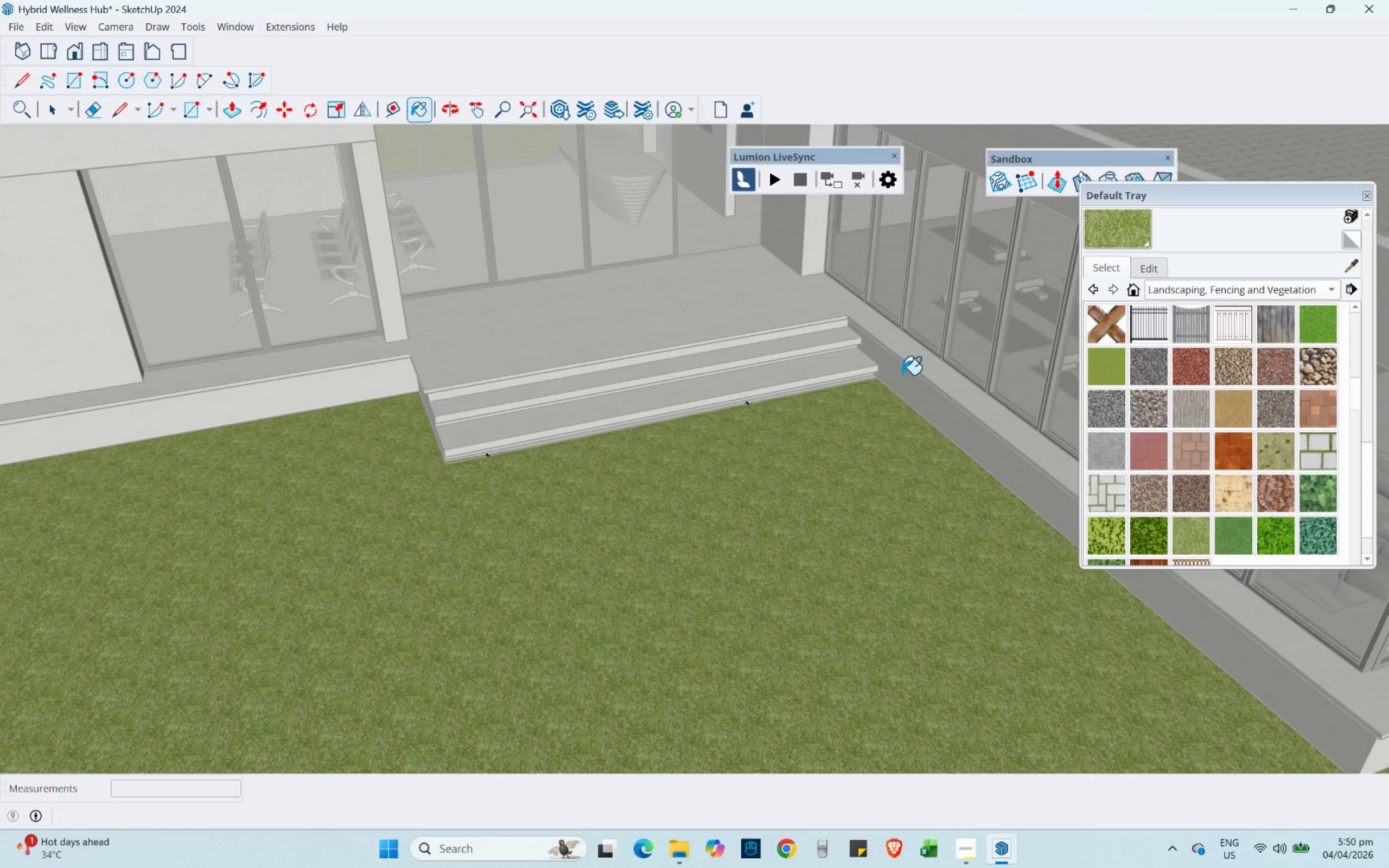 
hold_key(key=ShiftLeft, duration=0.41)
 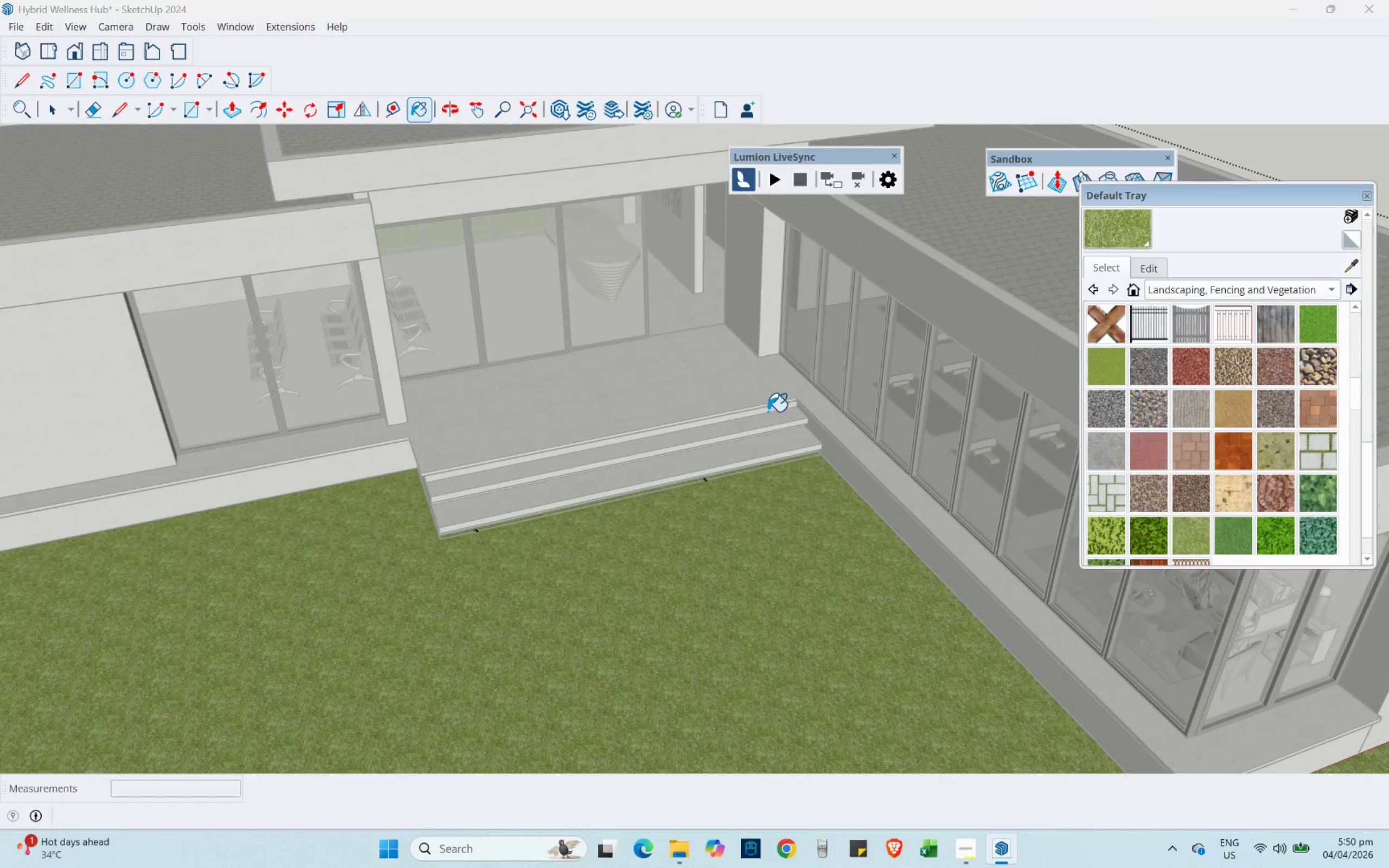 
scroll: coordinate [794, 417], scroll_direction: down, amount: 7.0
 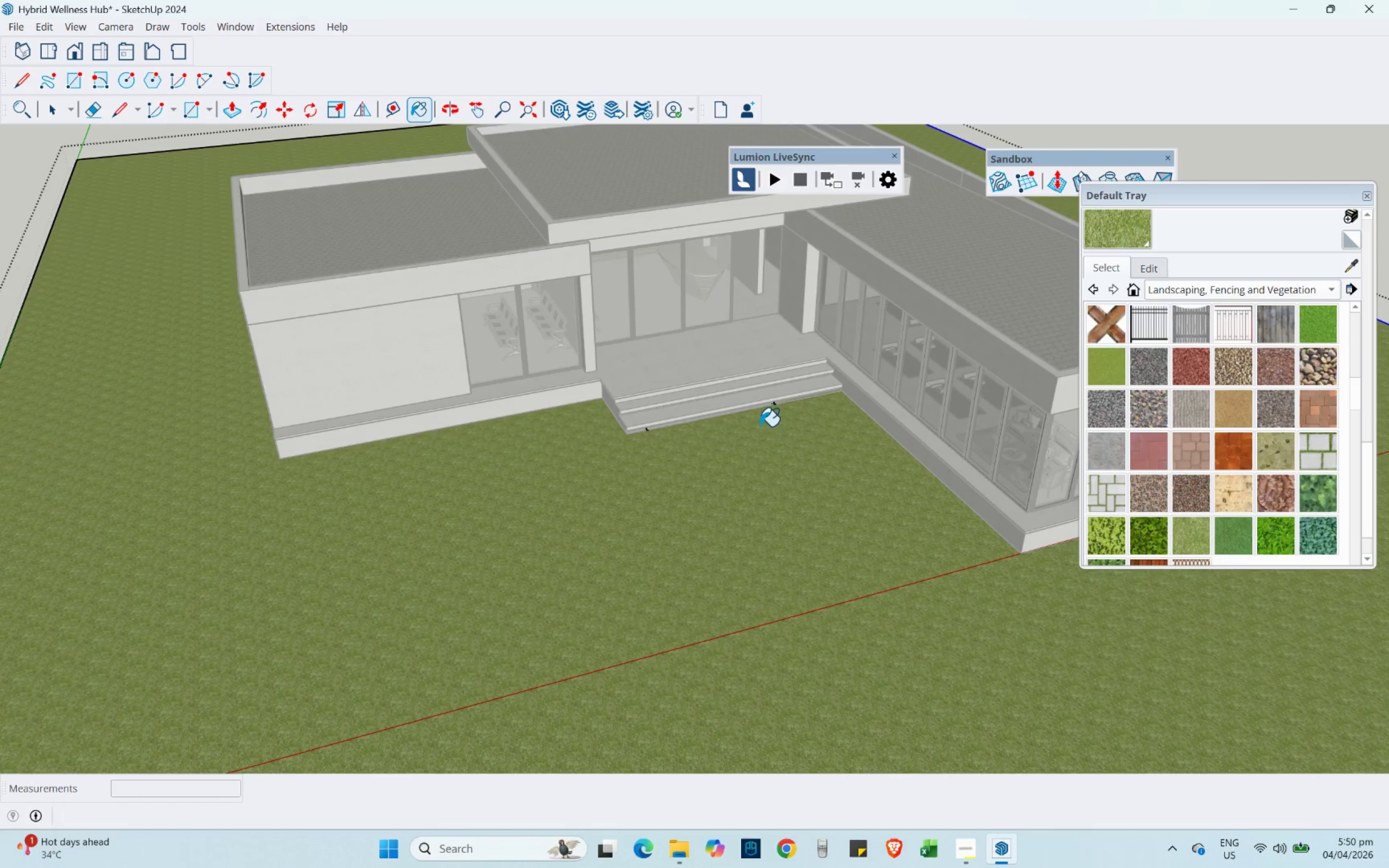 
scroll: coordinate [706, 458], scroll_direction: up, amount: 5.0
 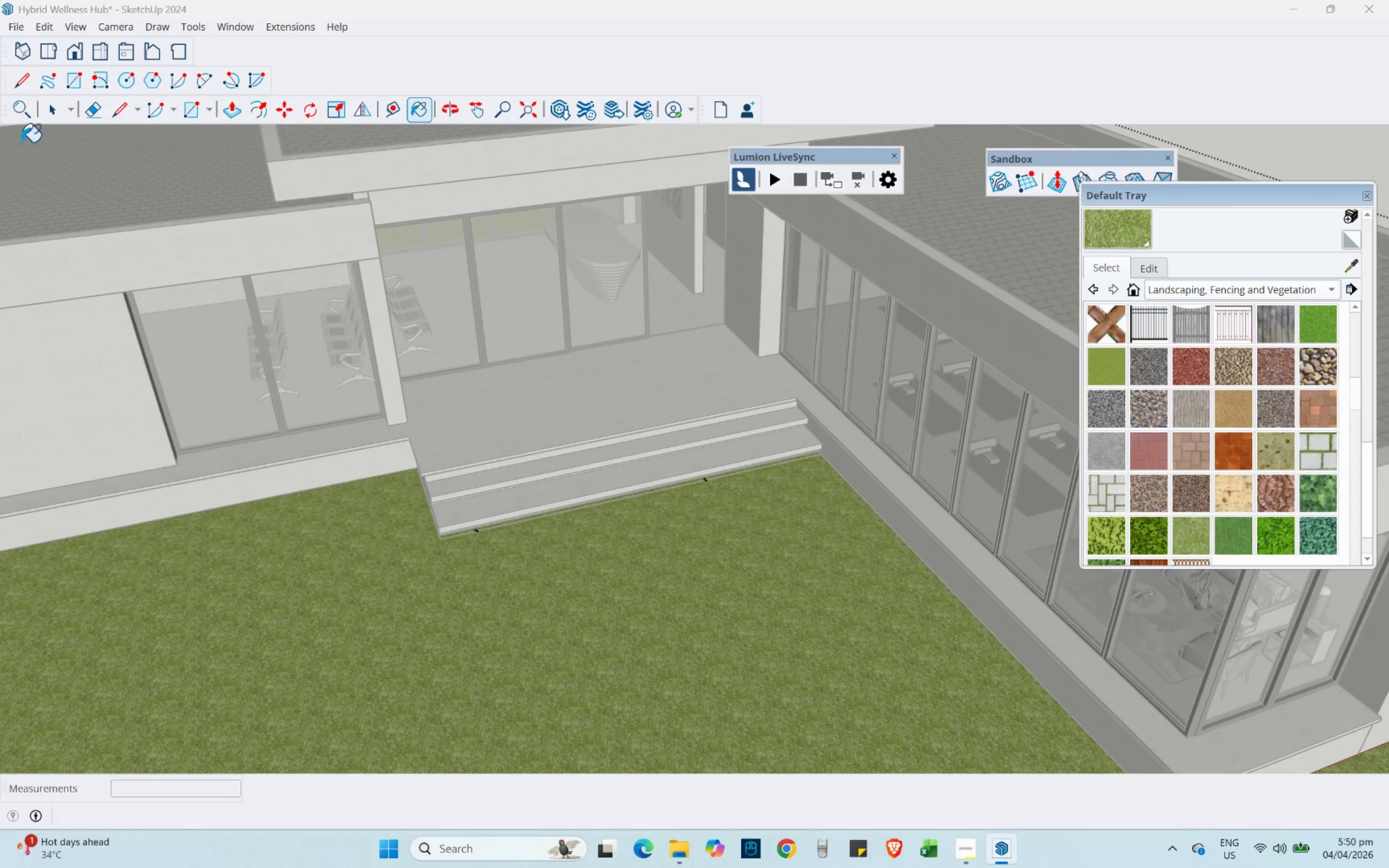 
mouse_move([50, 118])
 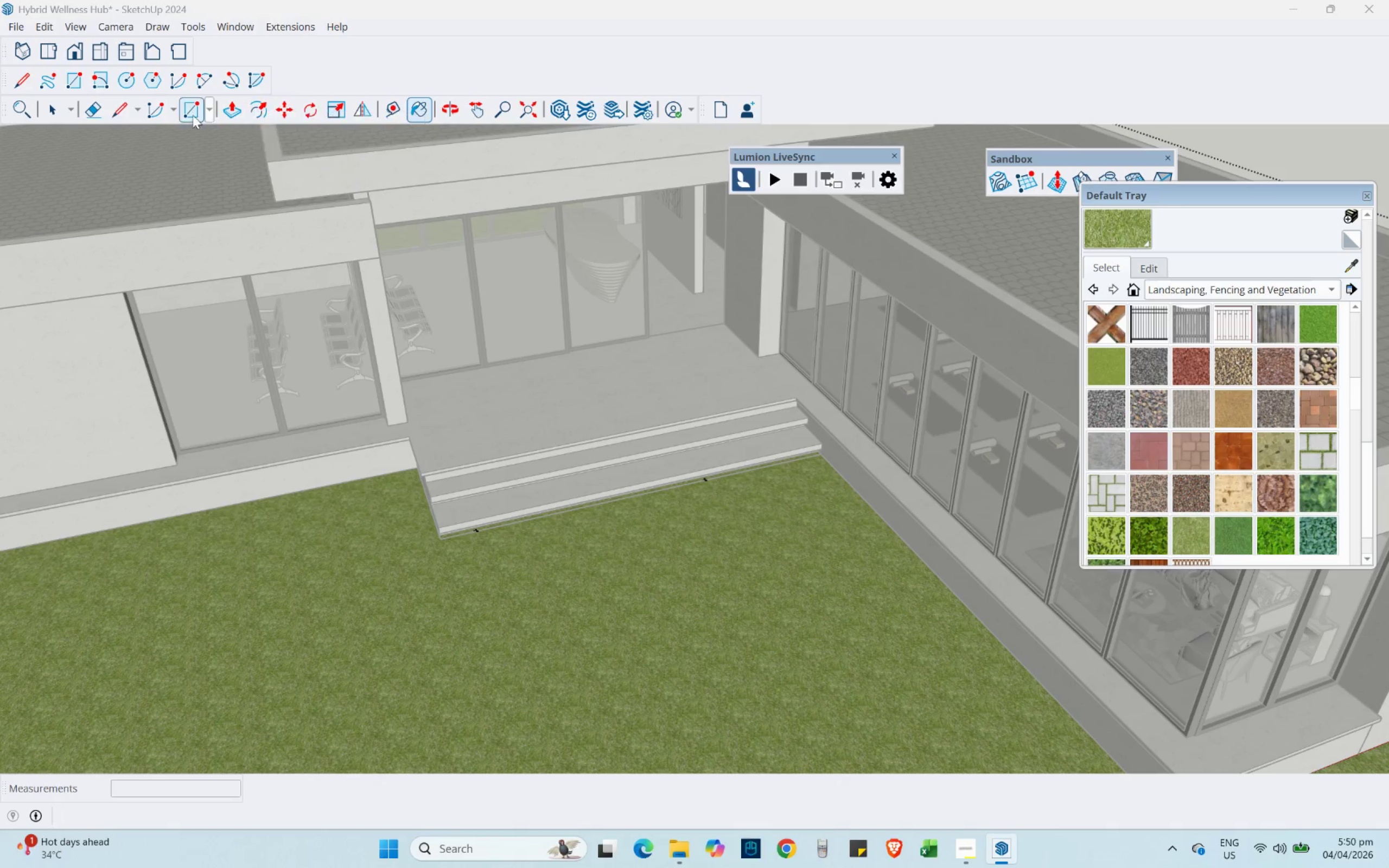 
scroll: coordinate [713, 446], scroll_direction: up, amount: 17.0
 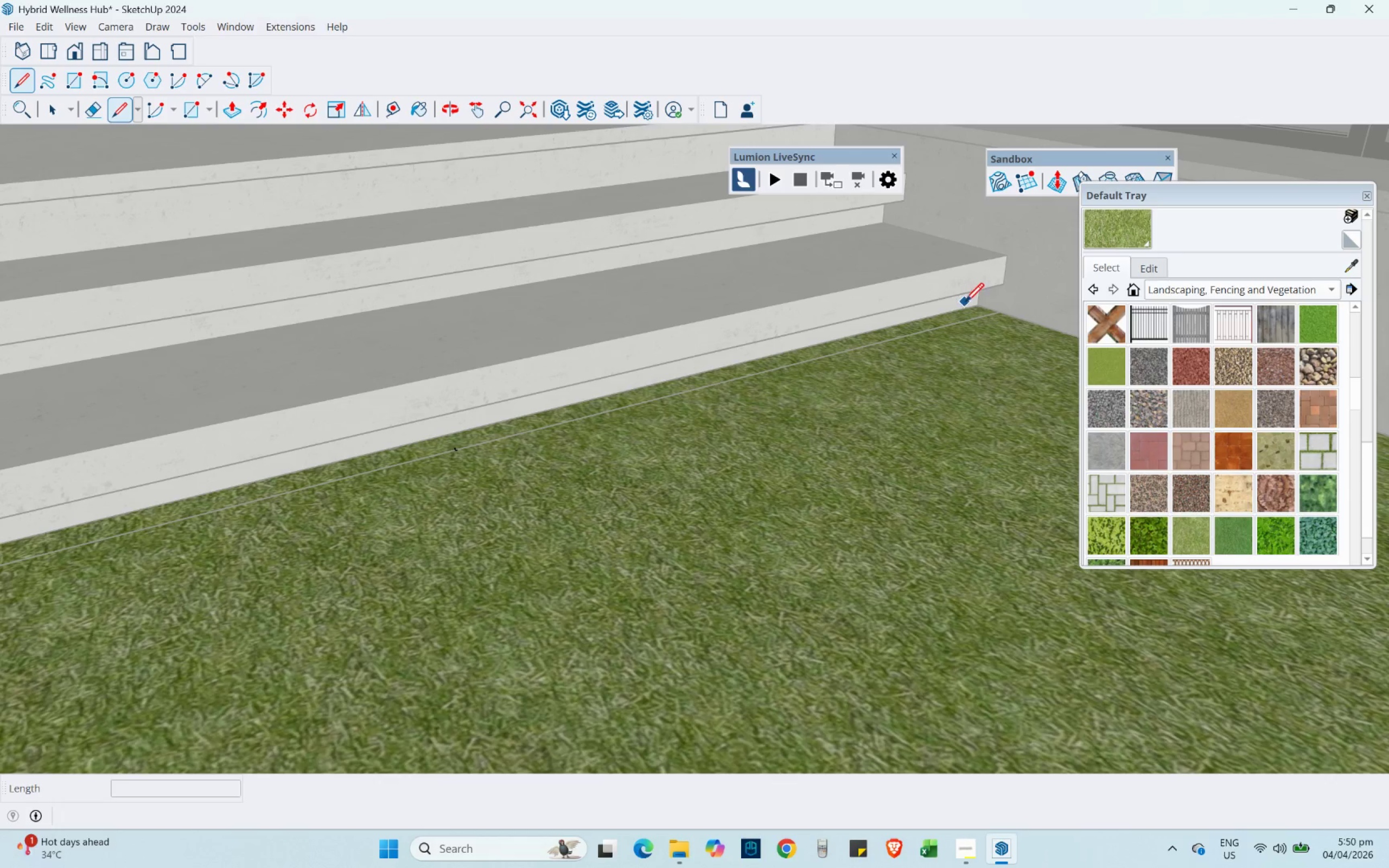 
left_click([973, 302])
 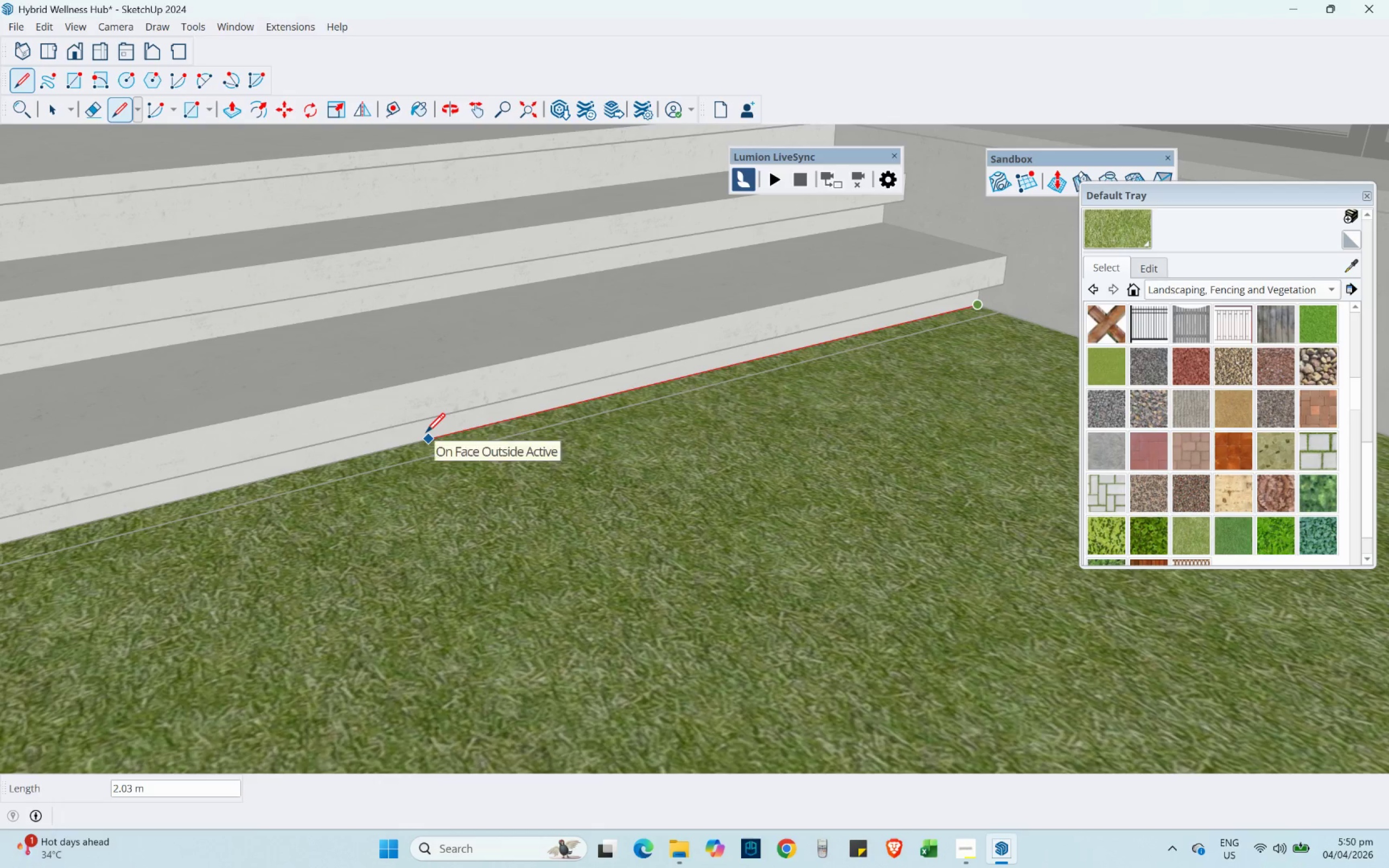 
mouse_move([441, 434])
 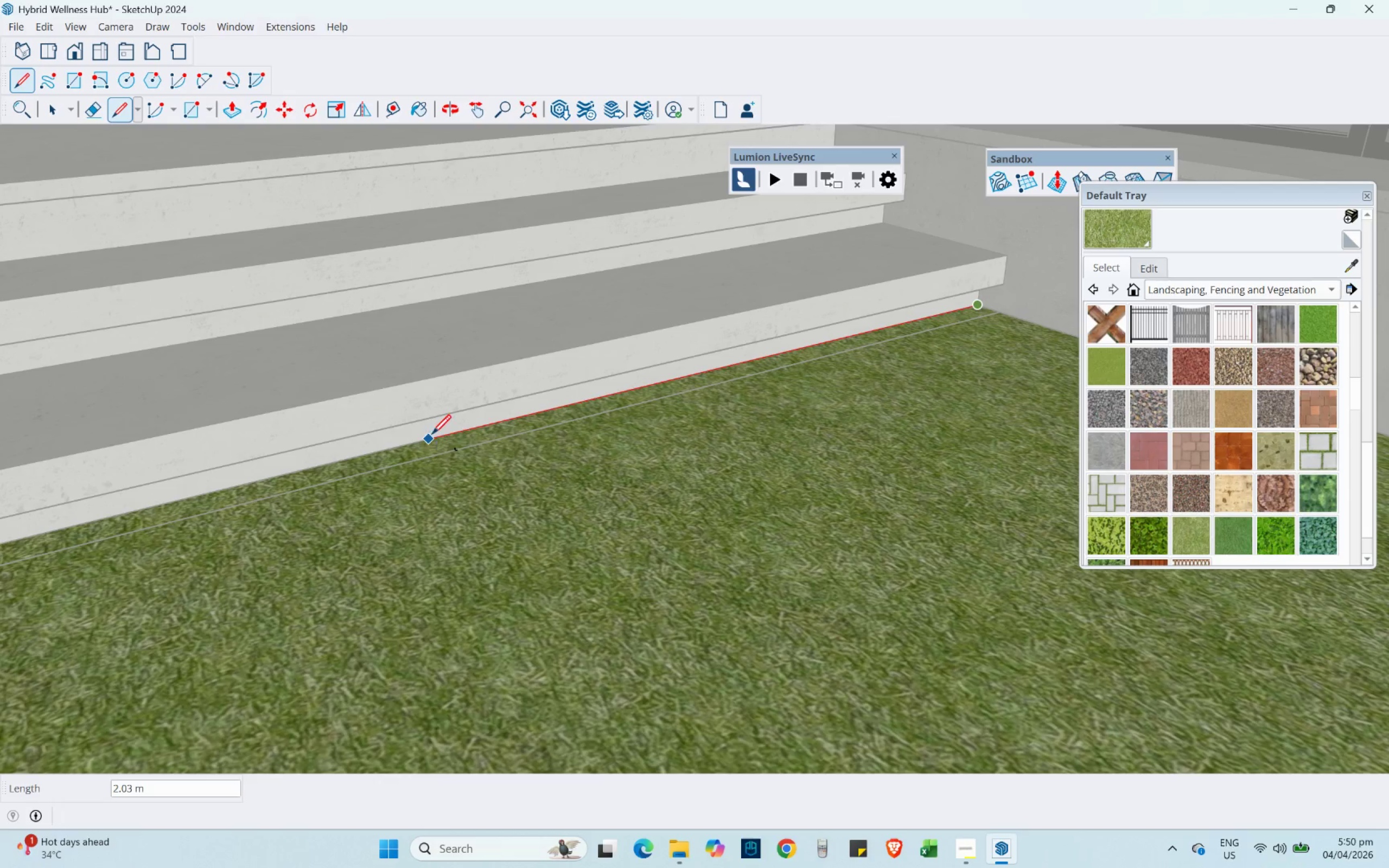 
scroll: coordinate [558, 427], scroll_direction: down, amount: 11.0
 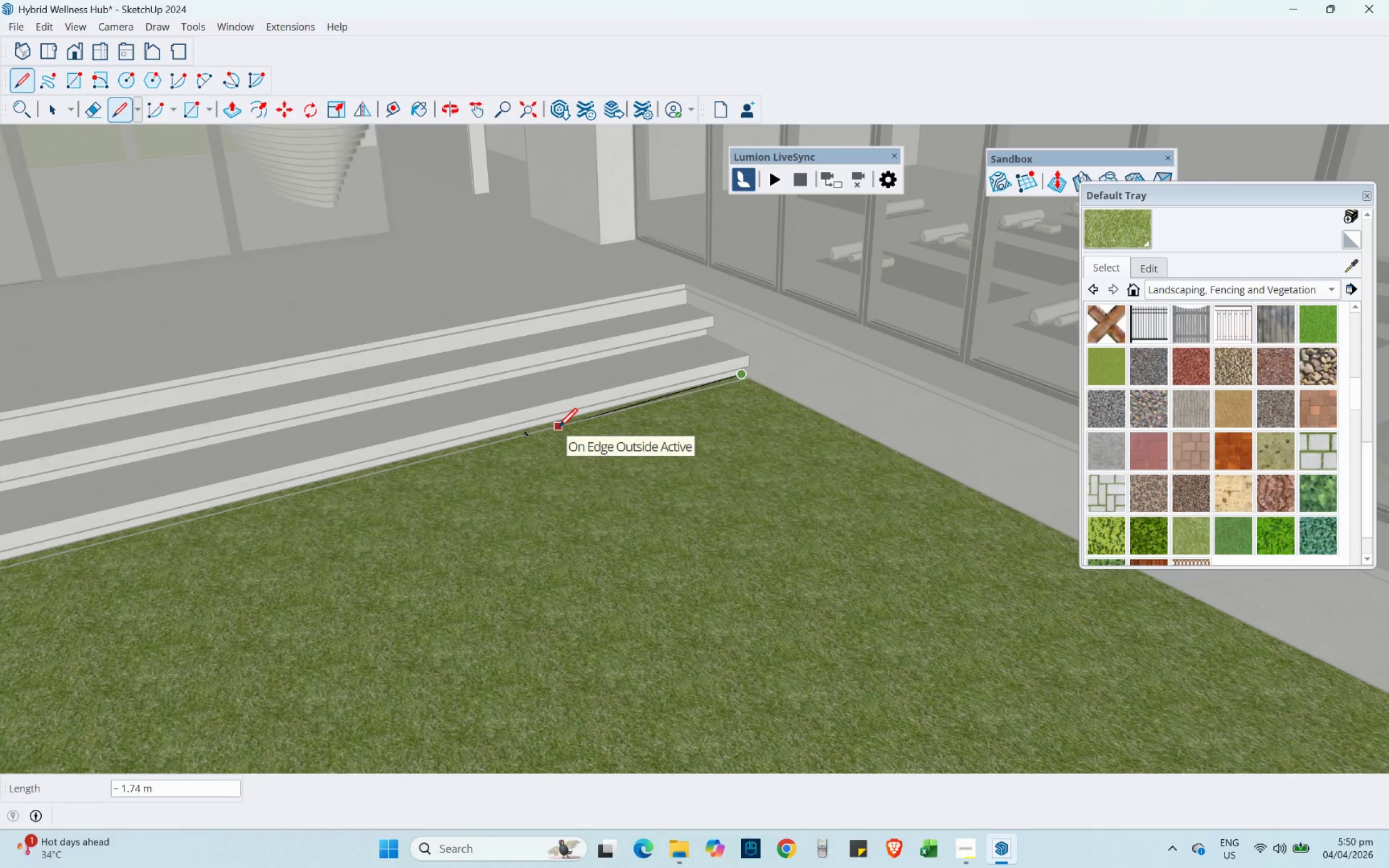 
key(Escape)
 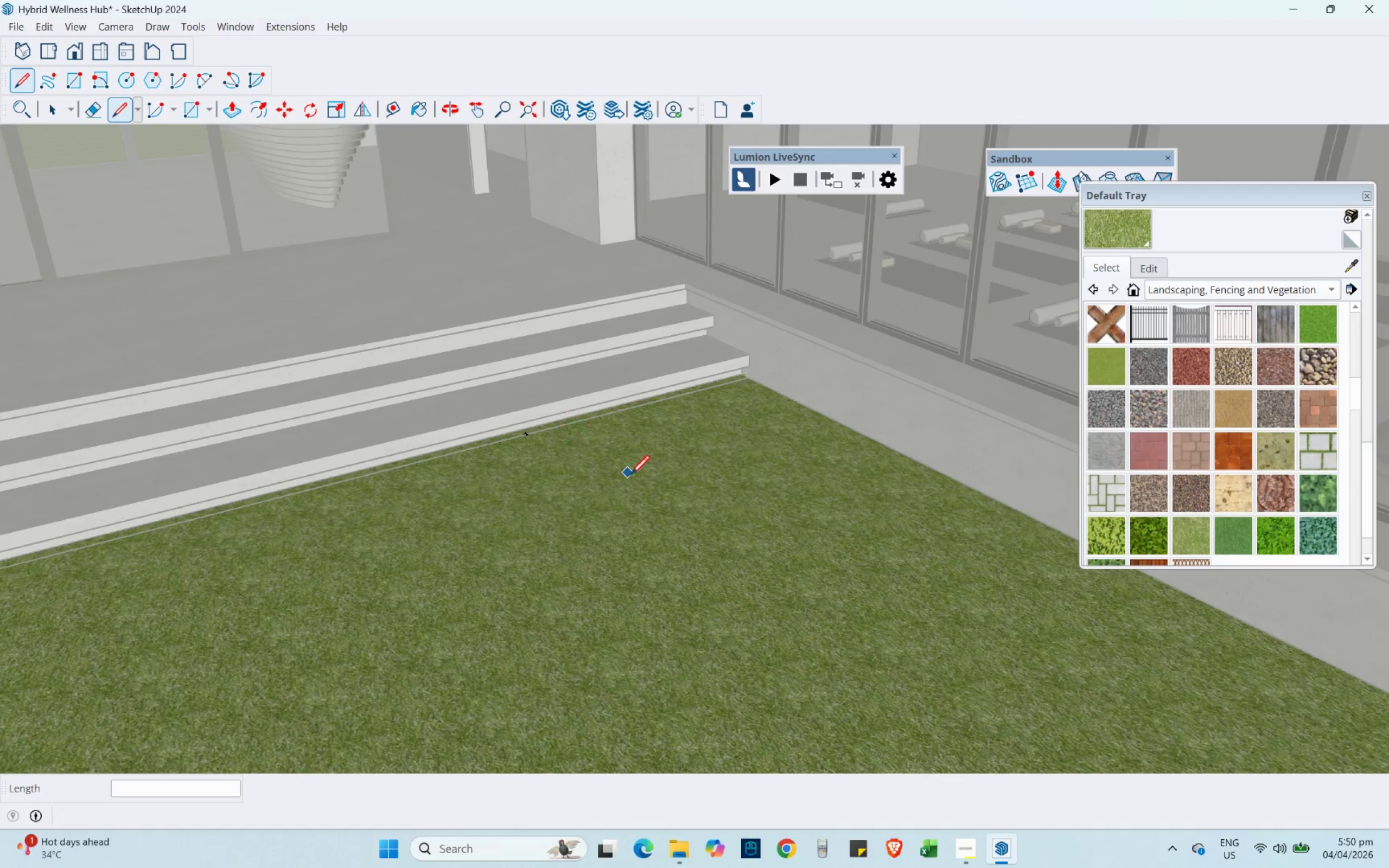 
scroll: coordinate [635, 455], scroll_direction: down, amount: 4.0
 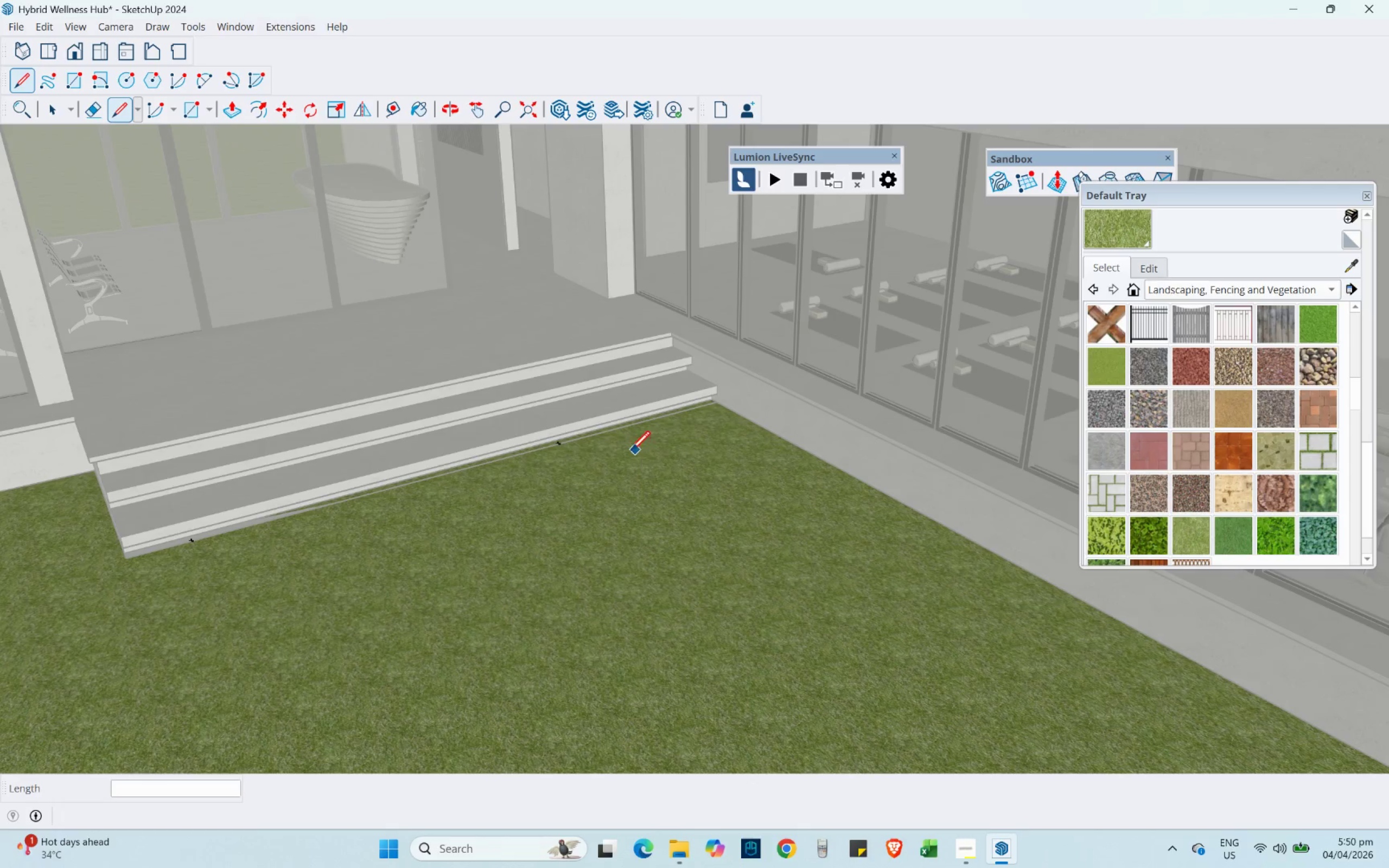 
scroll: coordinate [461, 446], scroll_direction: up, amount: 2.0
 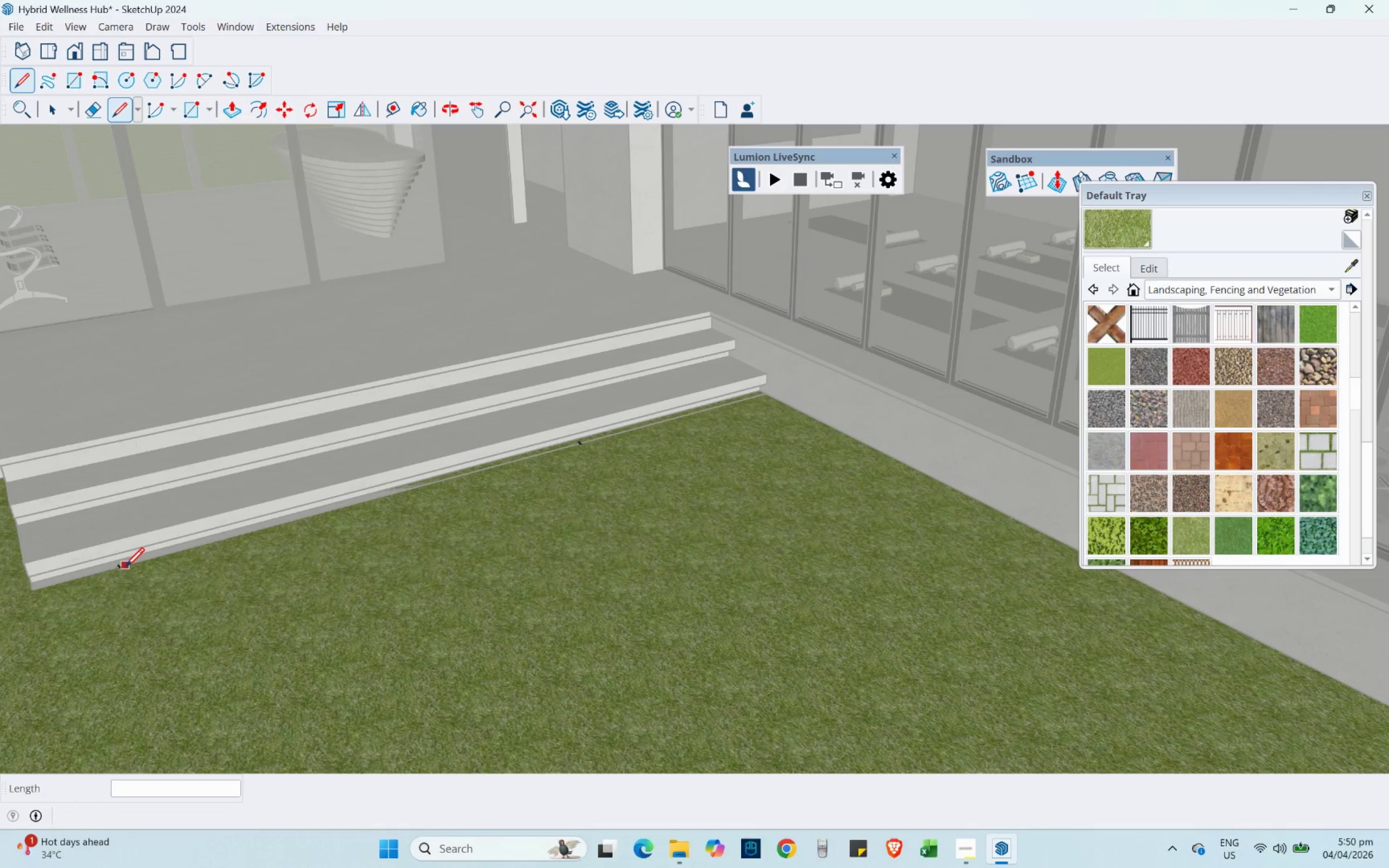 
left_click([122, 567])
 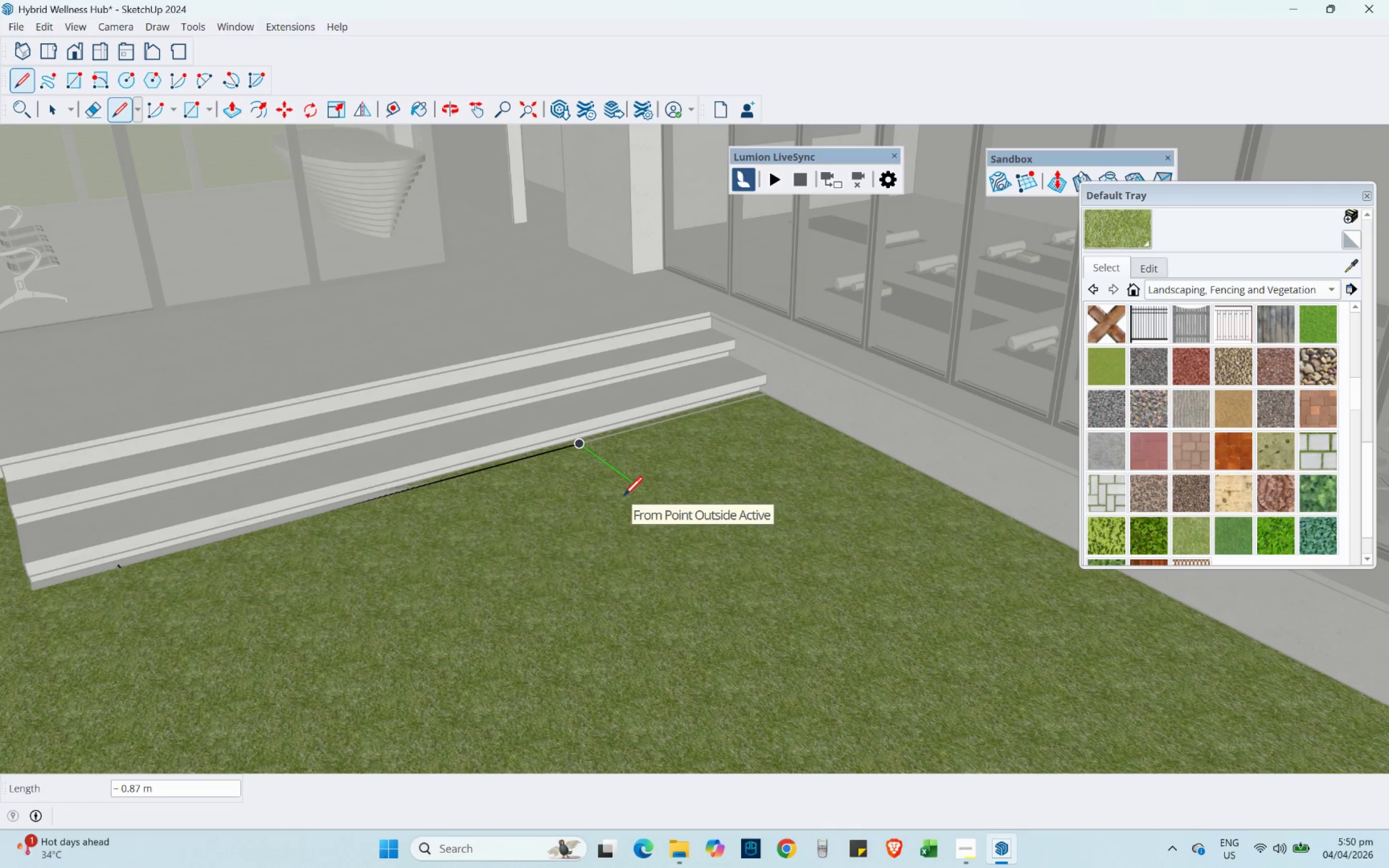 
key(Numpad2)
 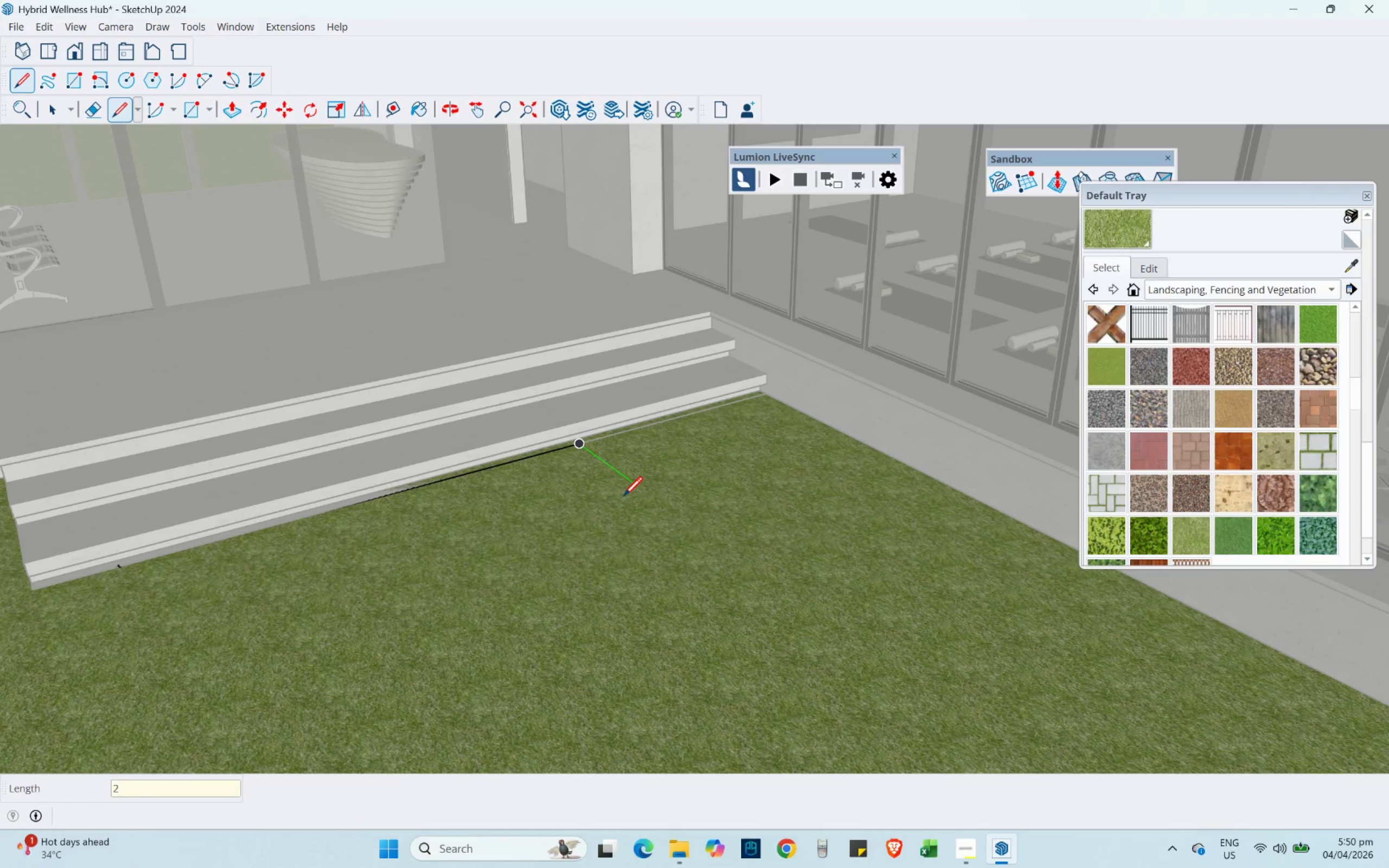 
key(NumpadEnter)
 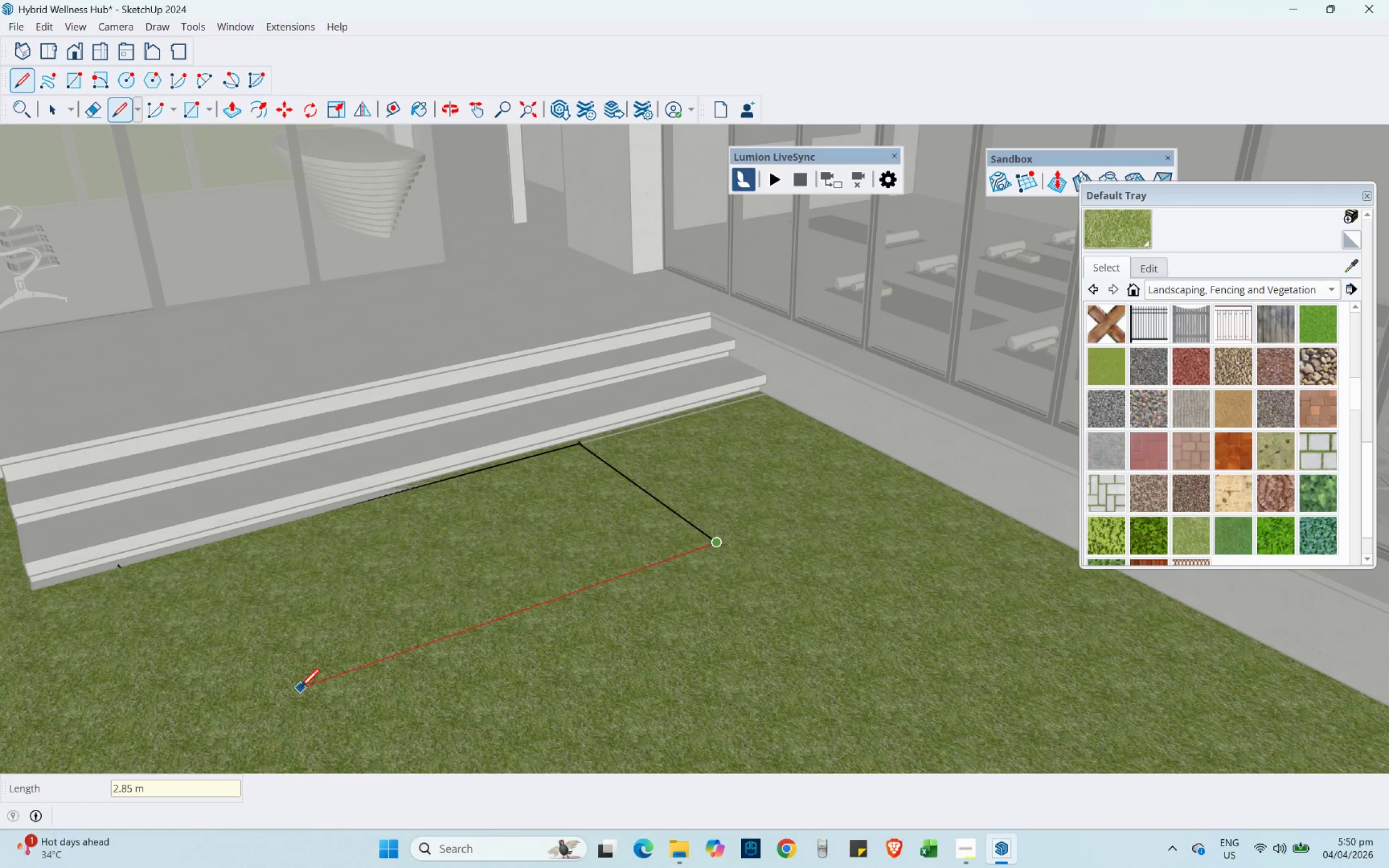 
hold_key(key=ShiftLeft, duration=1.5)
 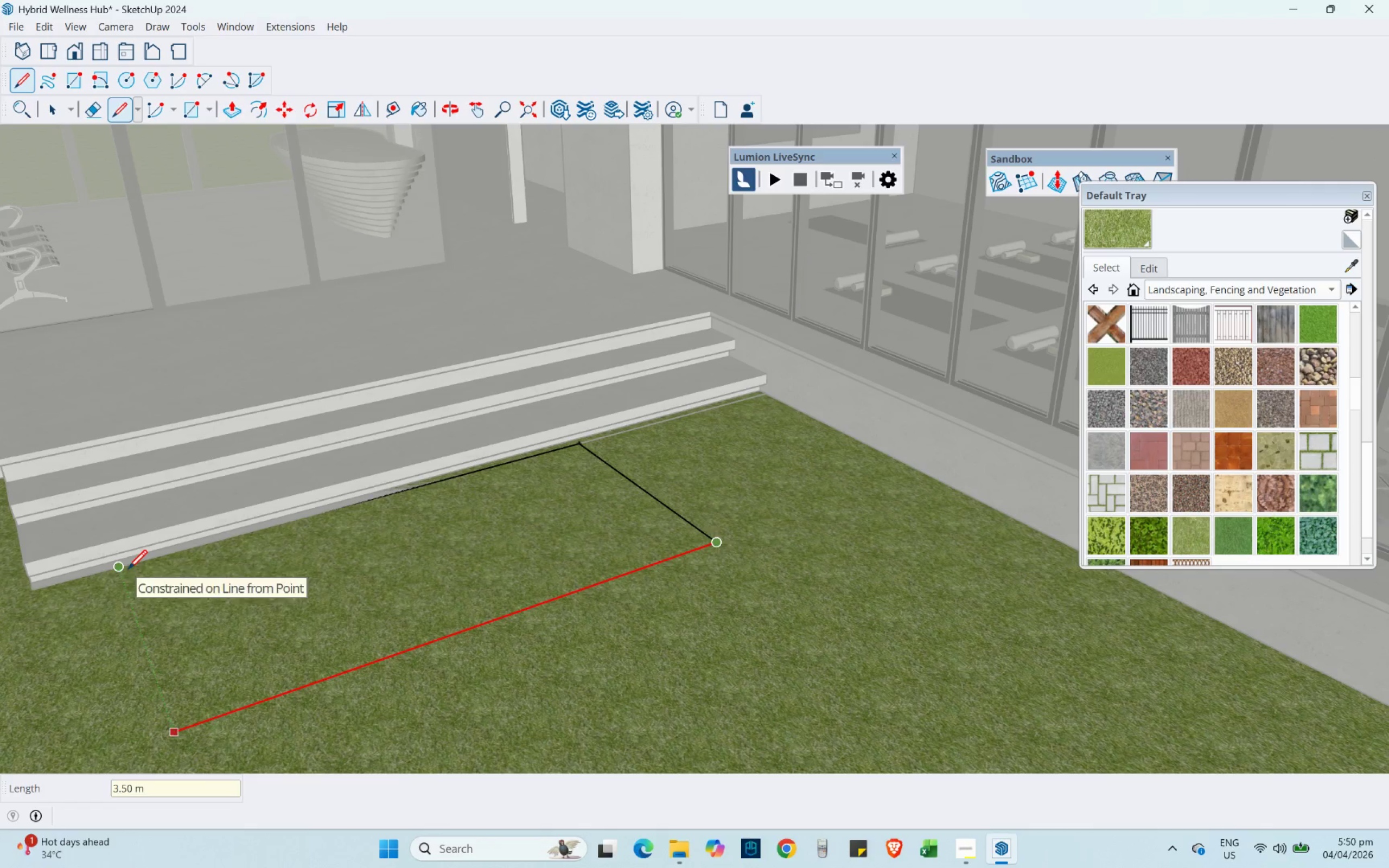 
left_click([128, 569])
 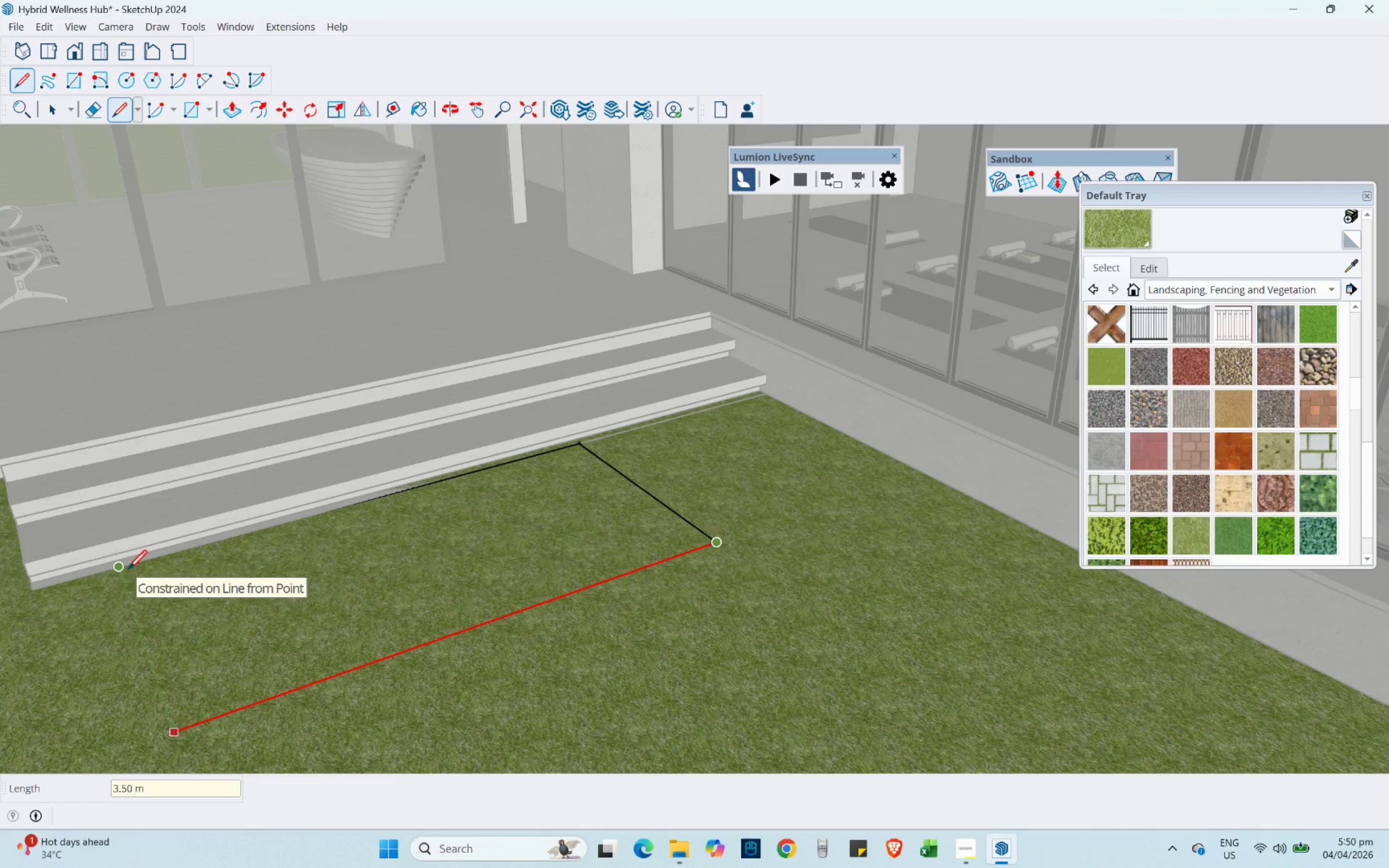 
key(Shift+ShiftLeft)
 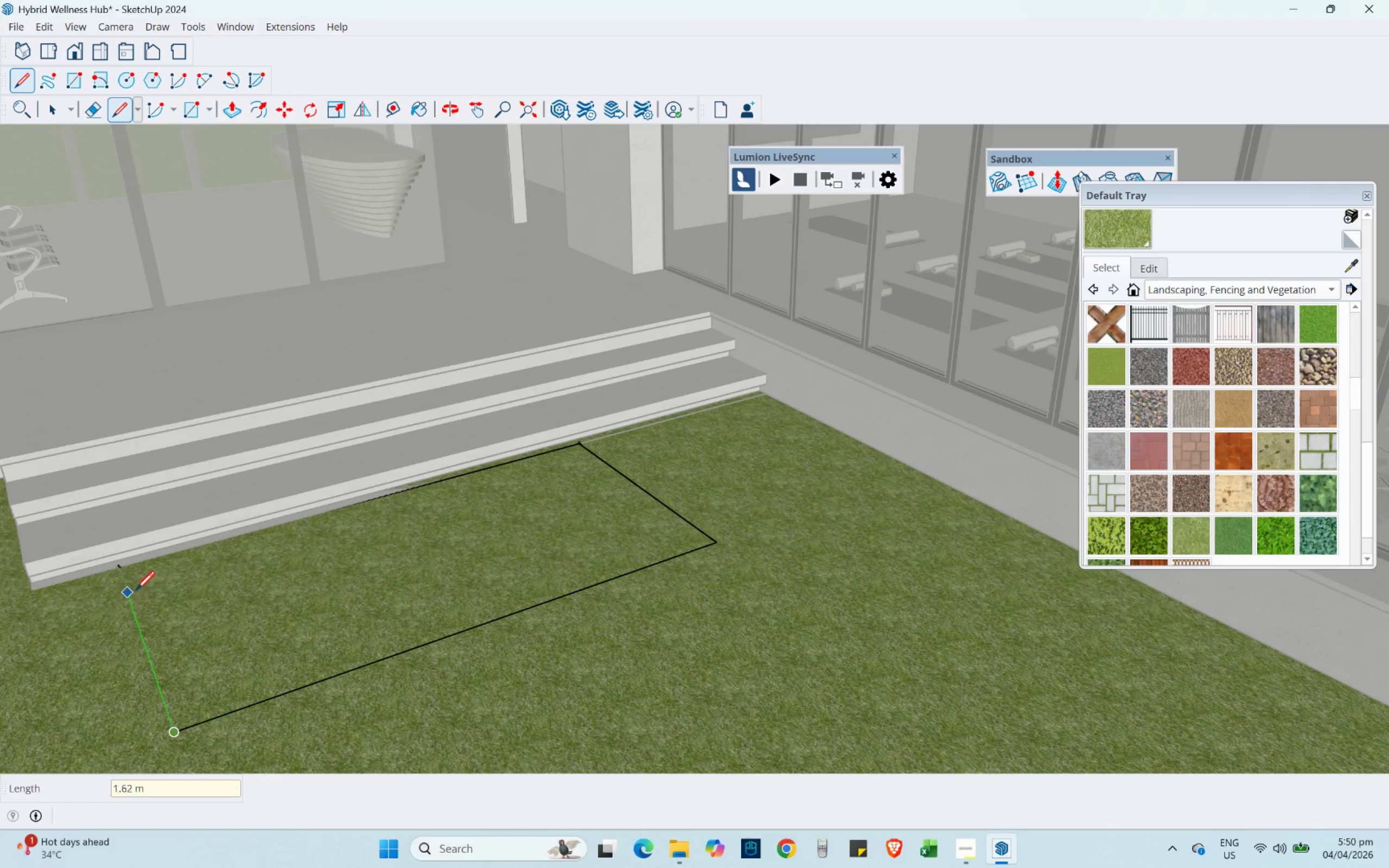 
key(Shift+ShiftLeft)
 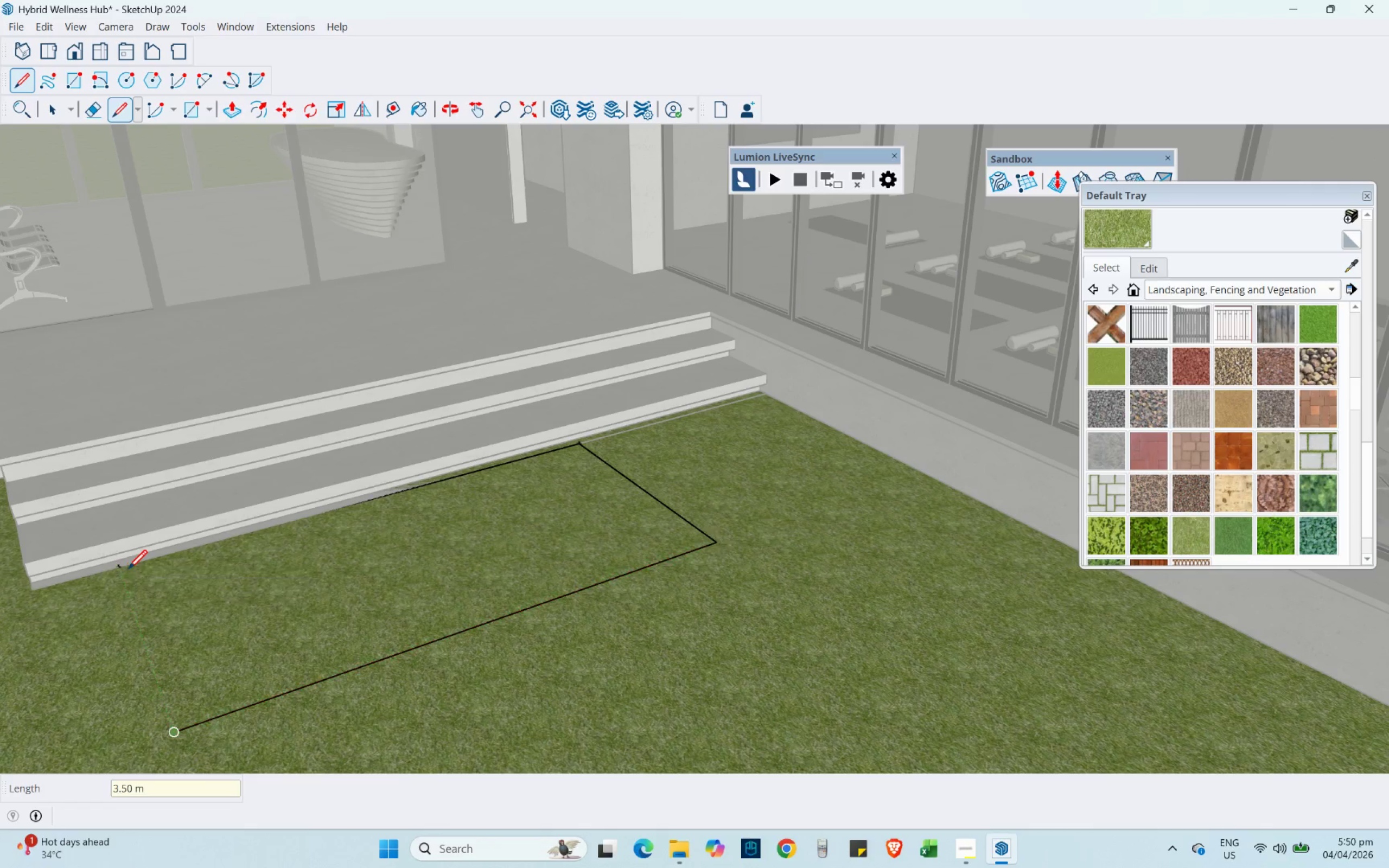 
key(Shift+ShiftLeft)
 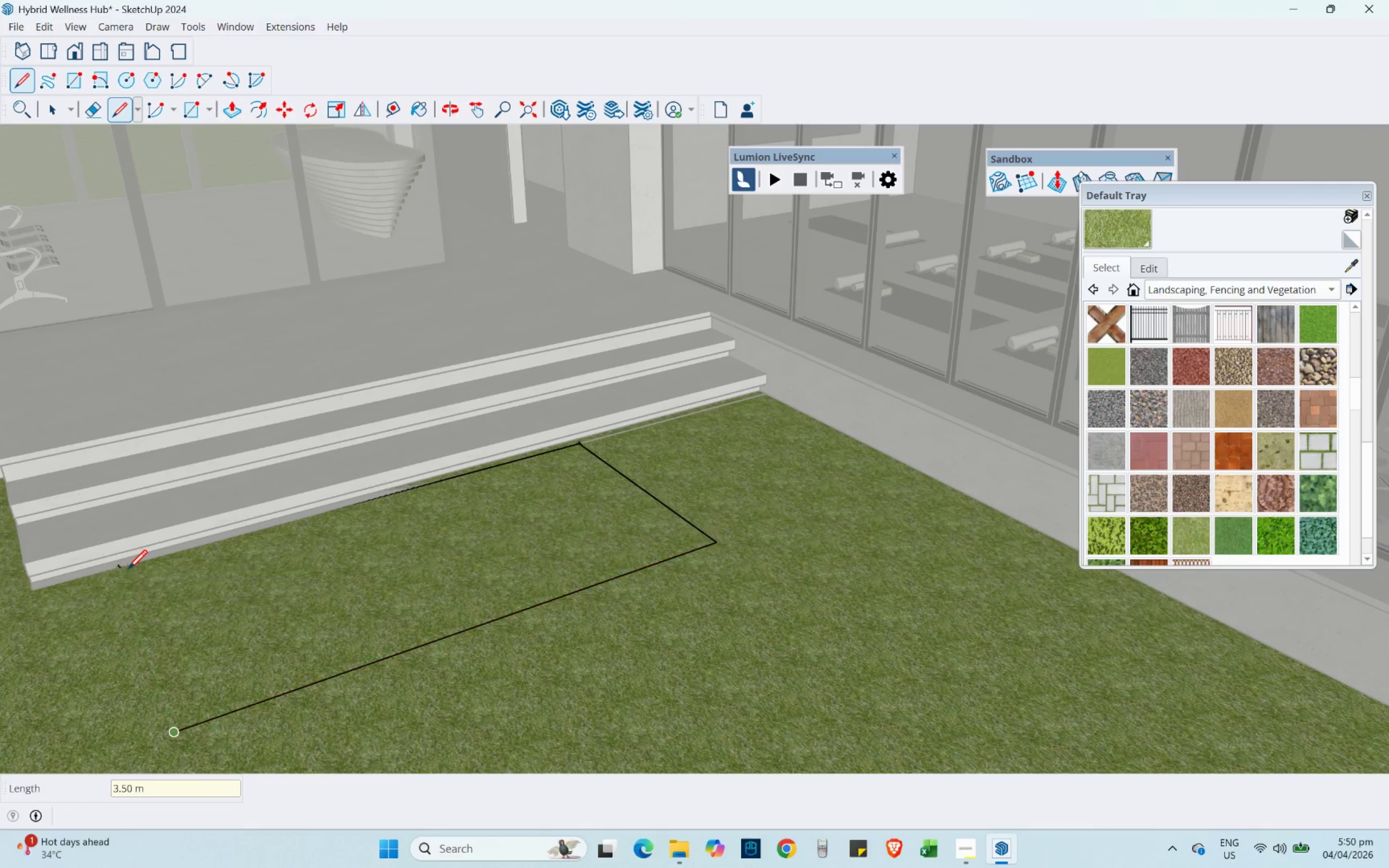 
key(Shift+ShiftLeft)
 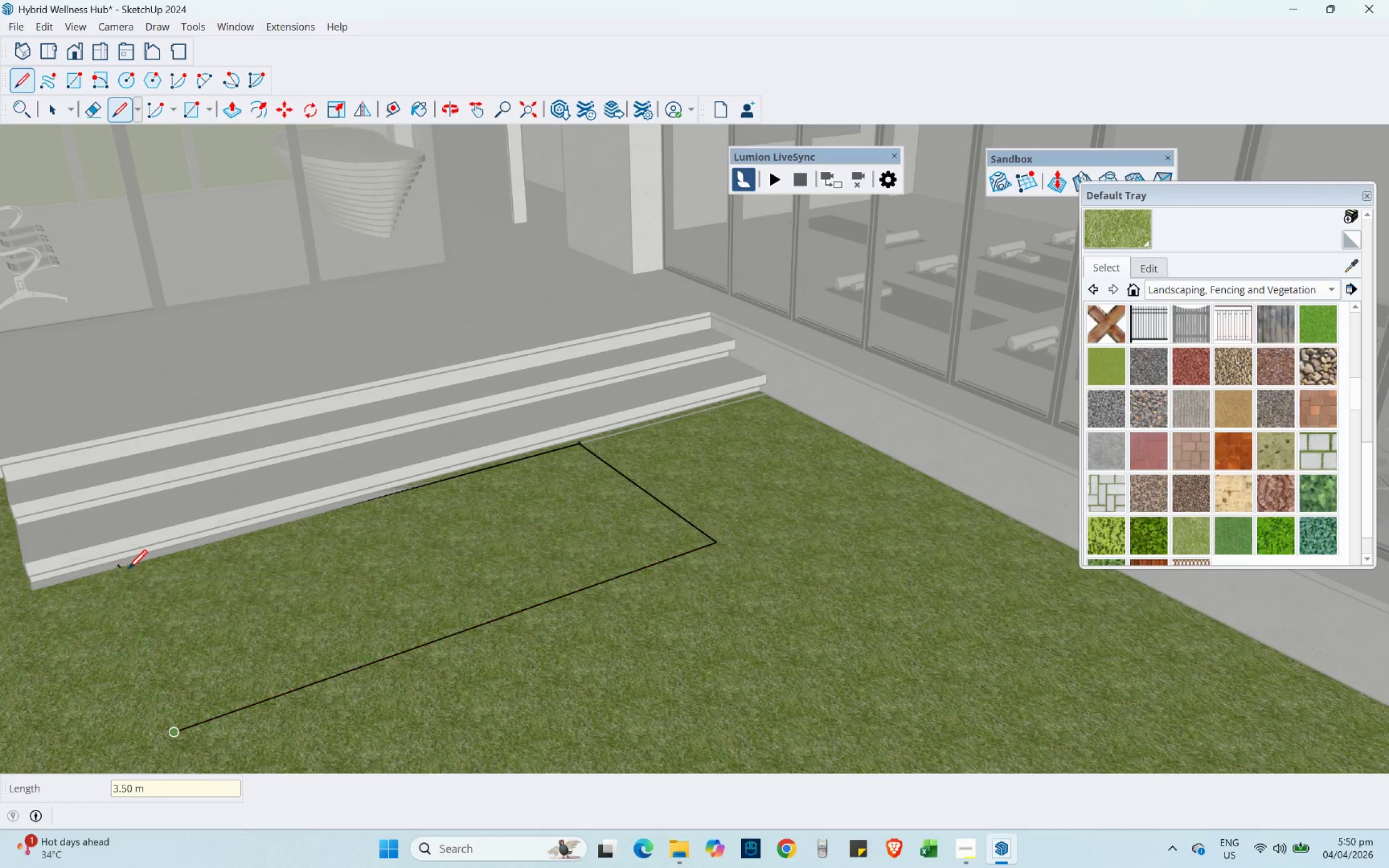 
key(Shift+ShiftLeft)
 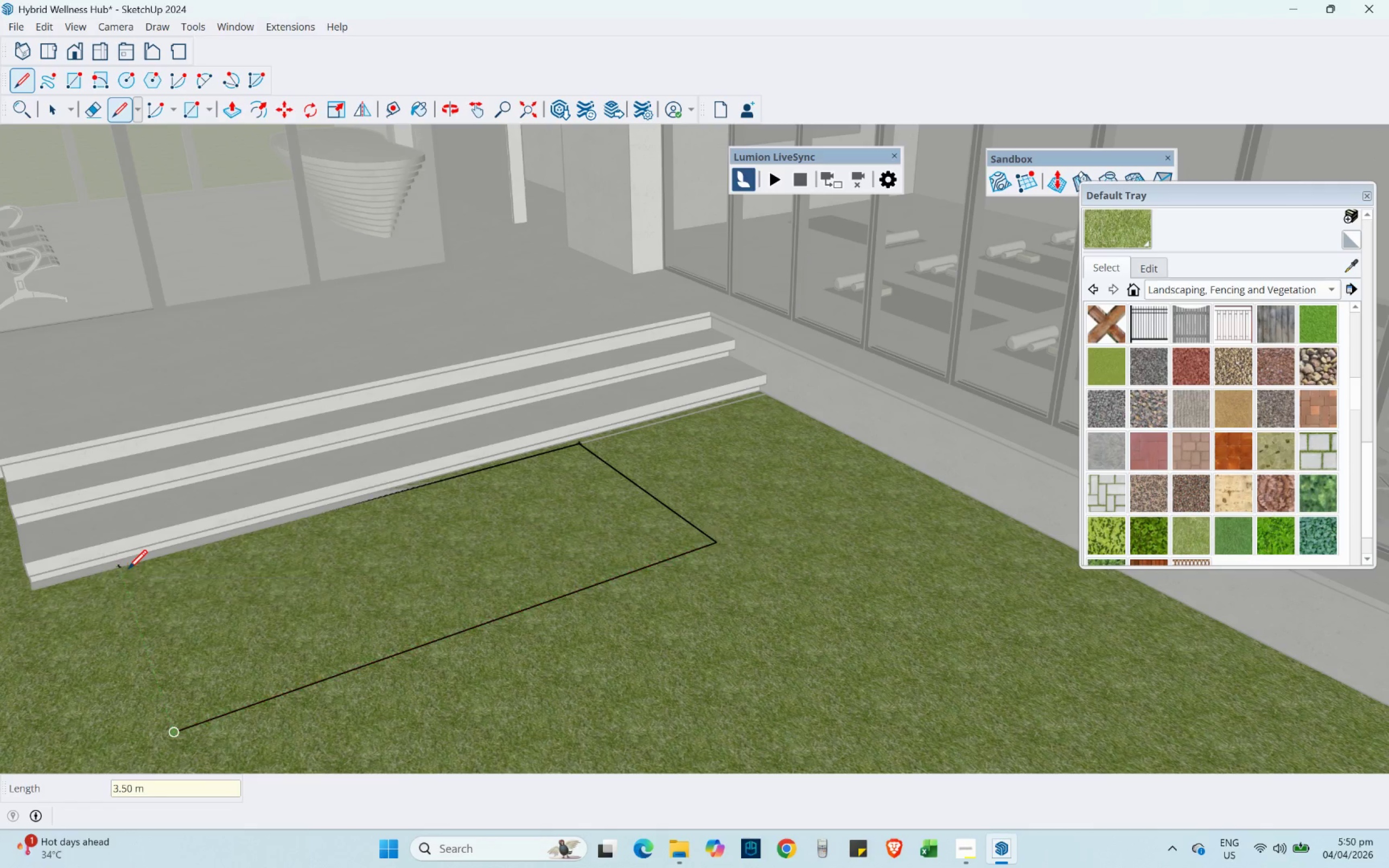 
key(Shift+ShiftLeft)
 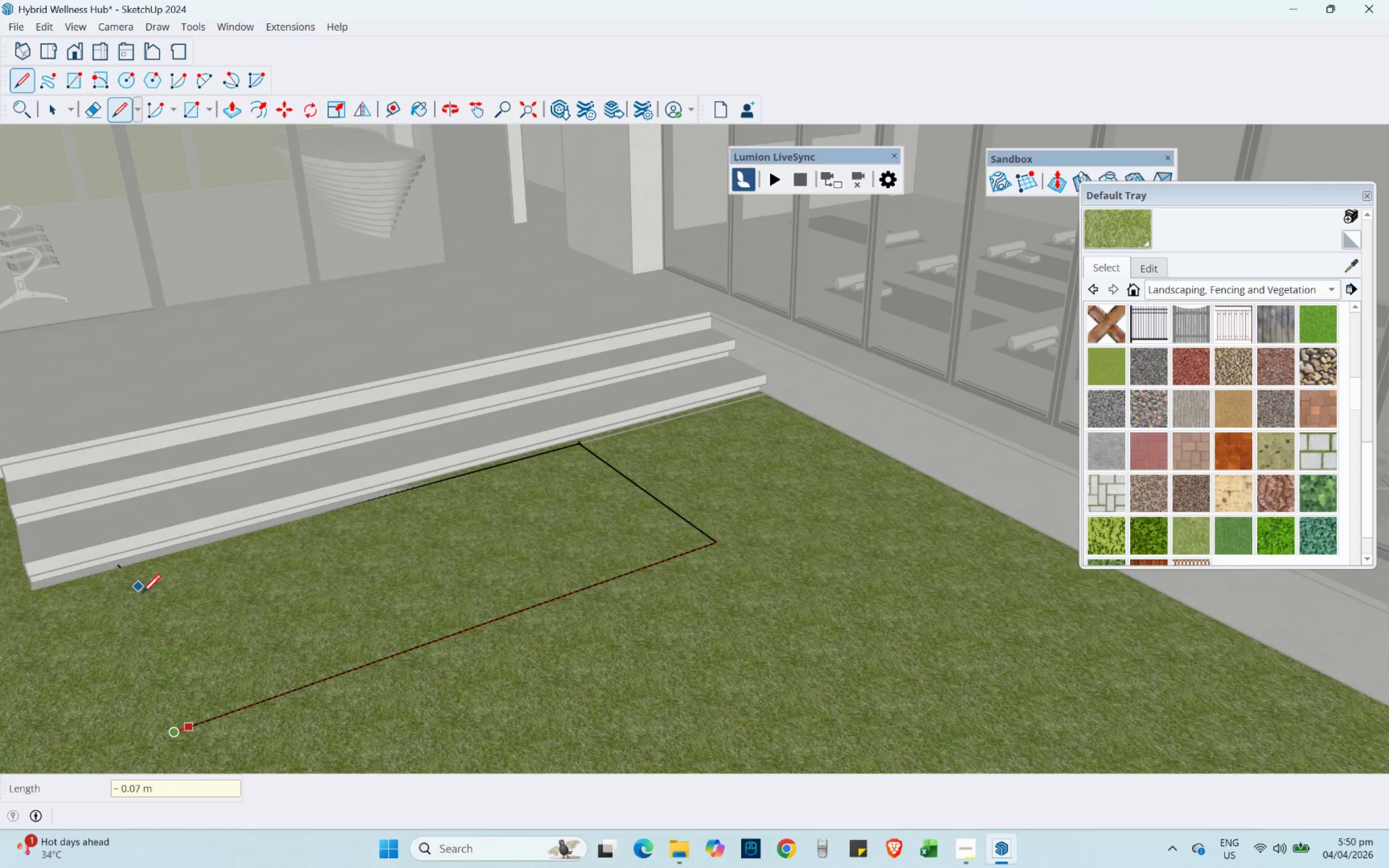 
key(Shift+ShiftLeft)
 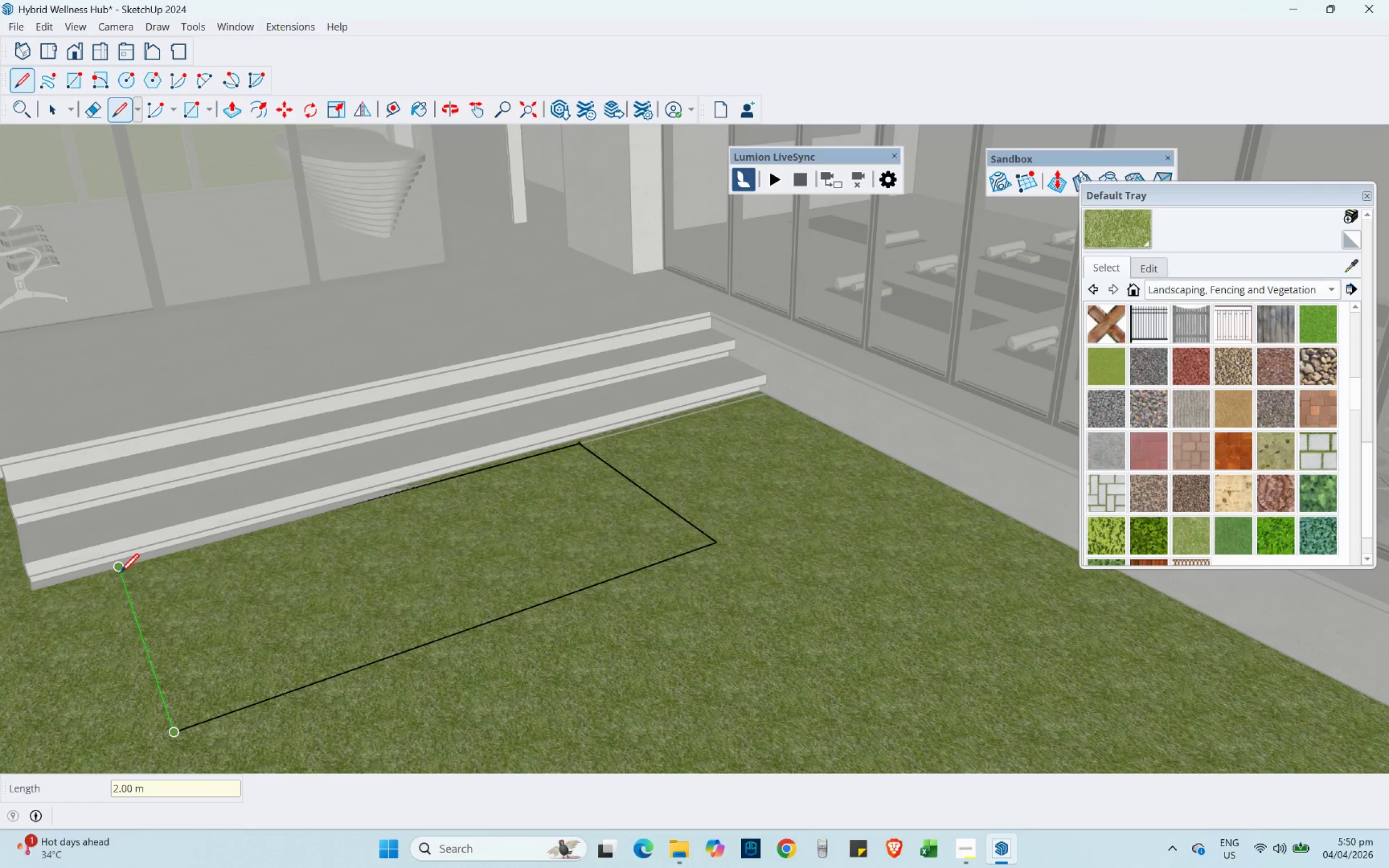 
left_click([120, 572])
 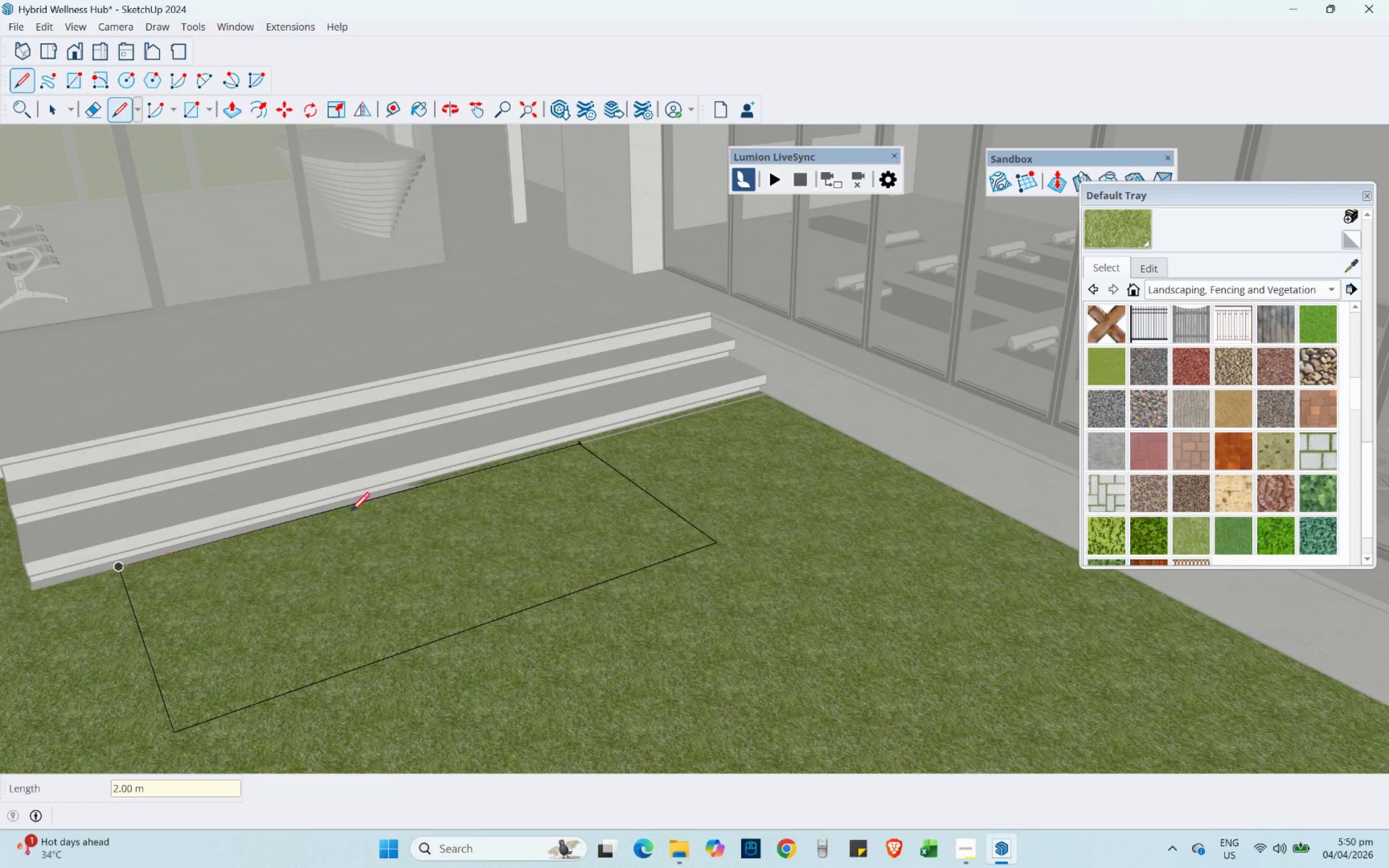 
scroll: coordinate [514, 441], scroll_direction: down, amount: 4.0
 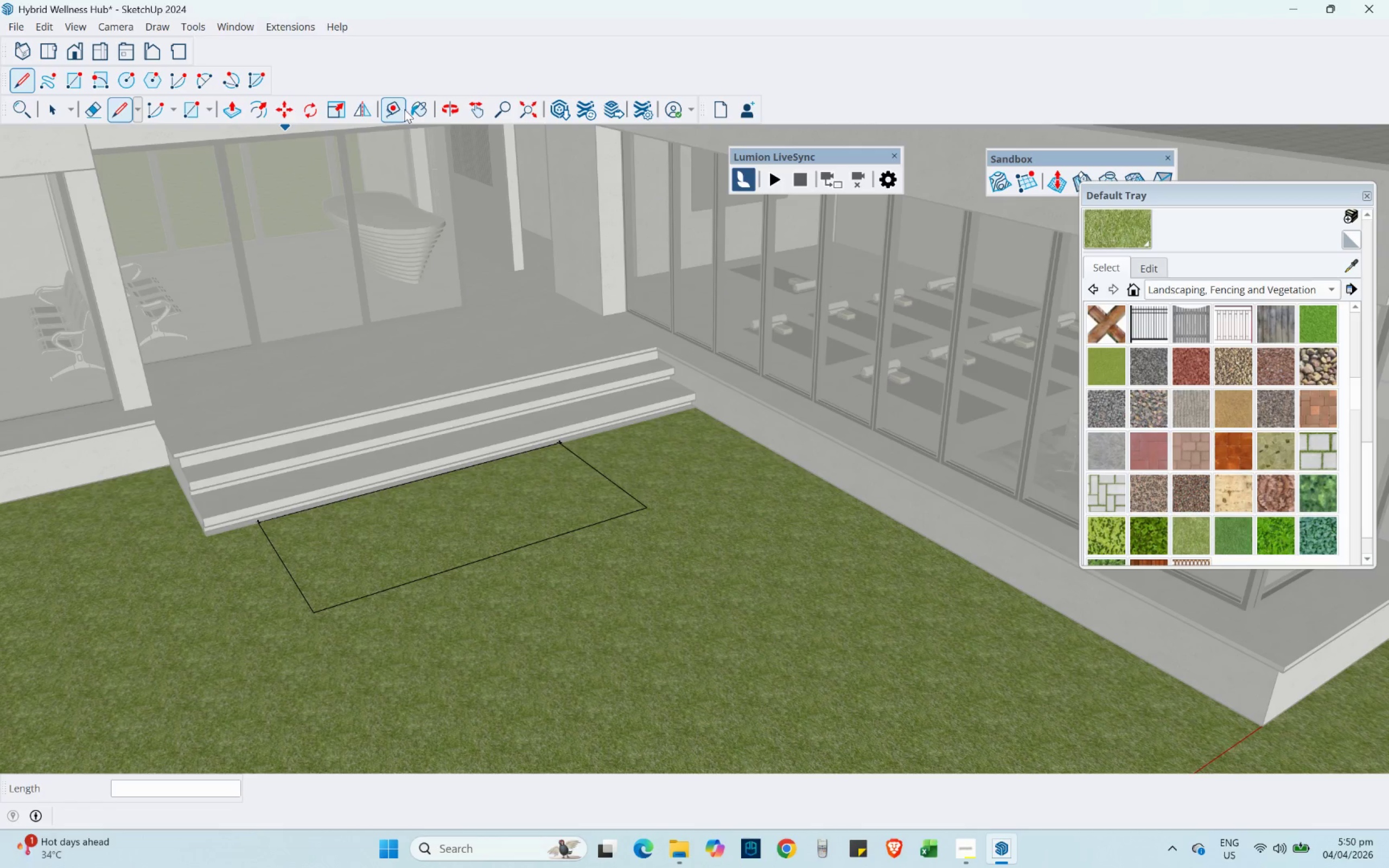 
left_click([414, 110])
 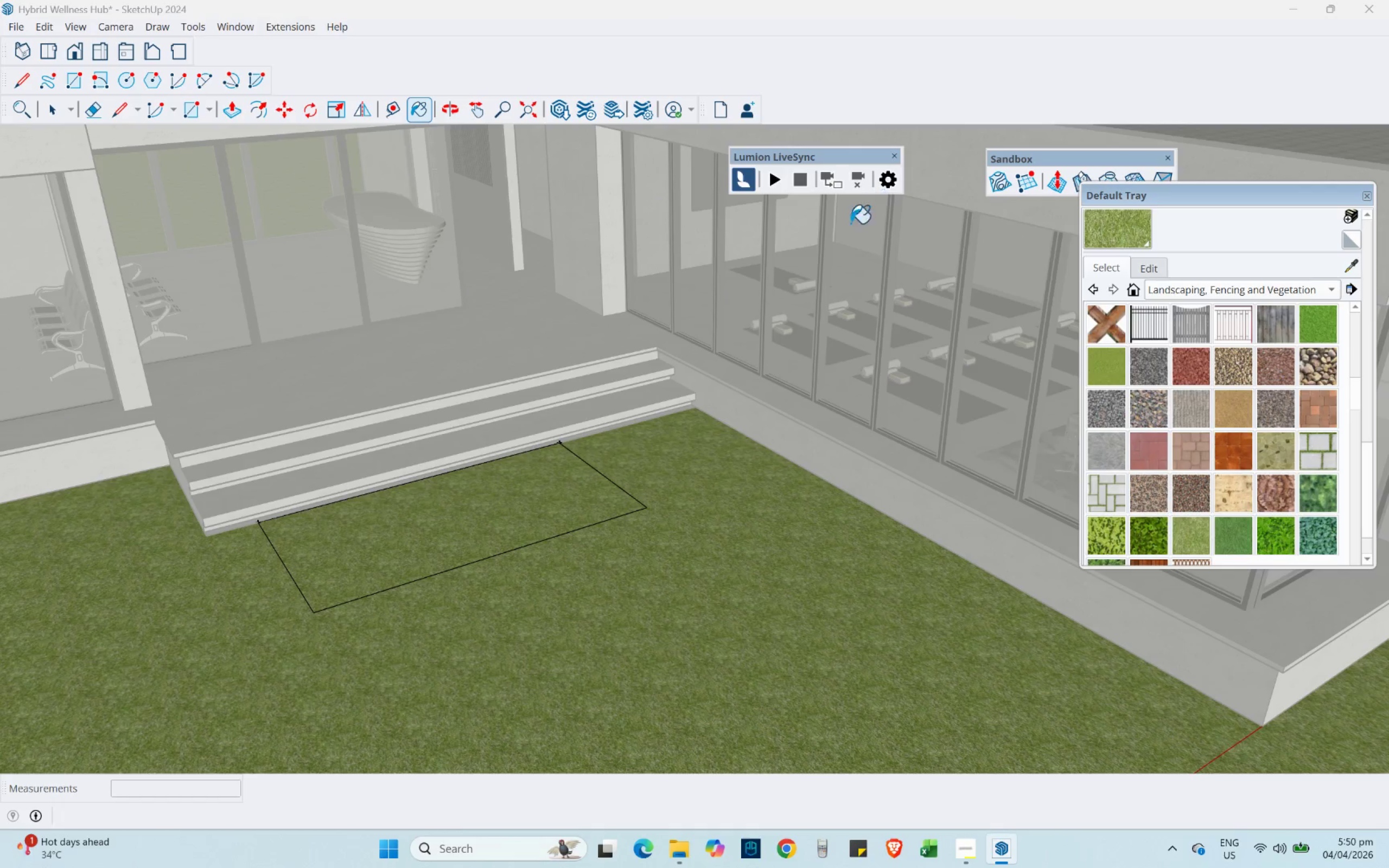 
scroll: coordinate [456, 400], scroll_direction: up, amount: 3.0
 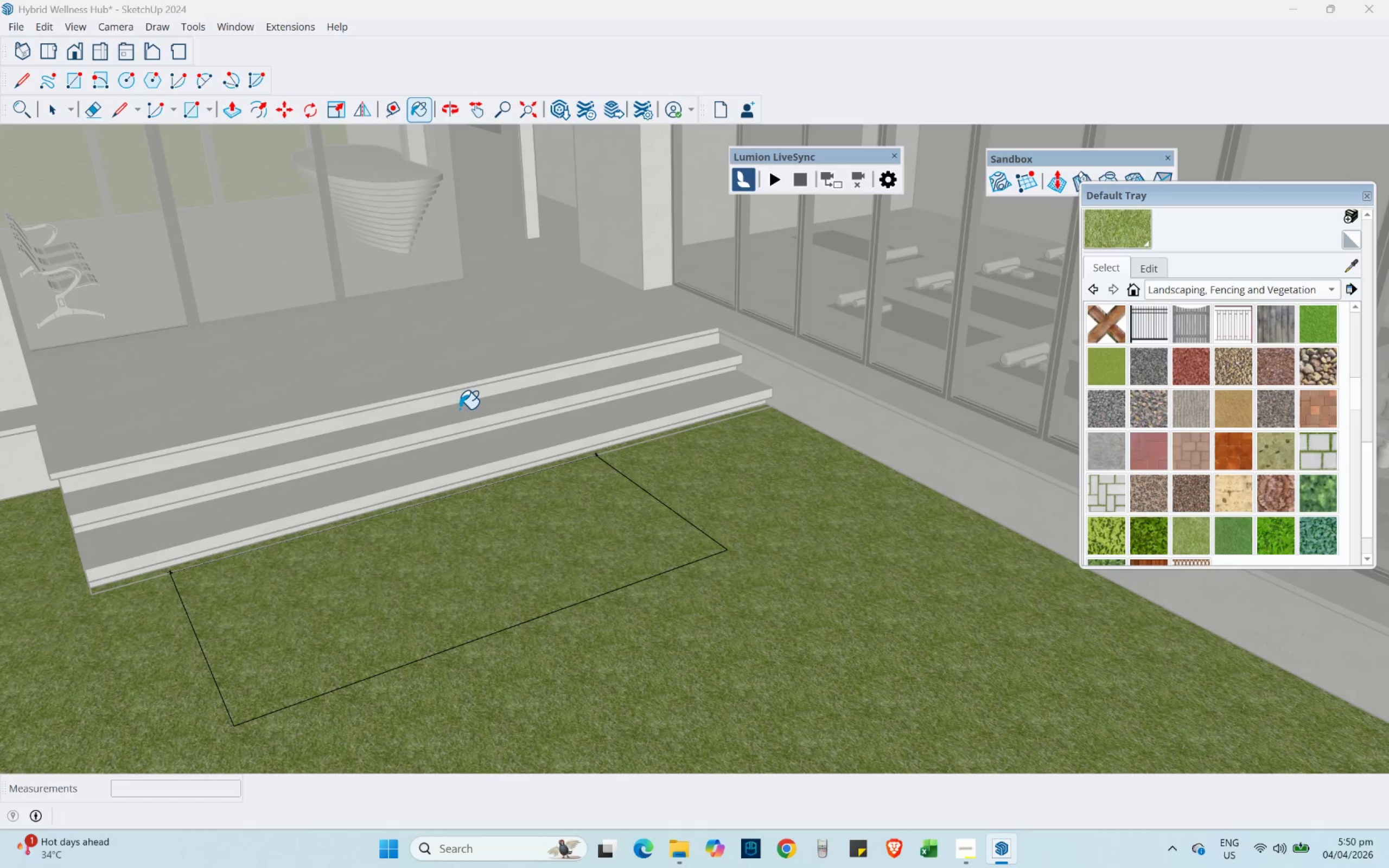 
hold_key(key=AltLeft, duration=0.67)
left_click([434, 365])
 